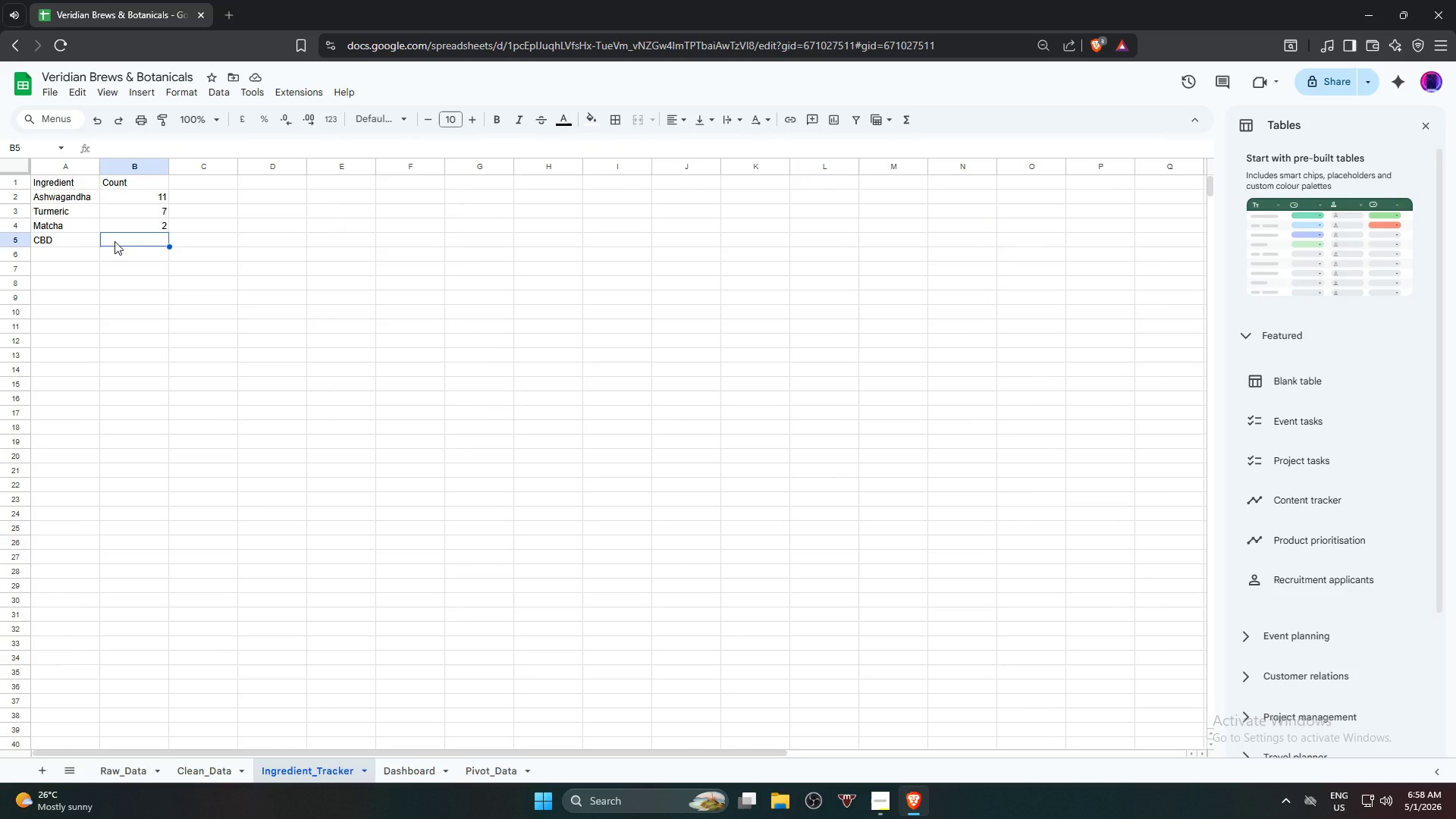 
key(Equal)
 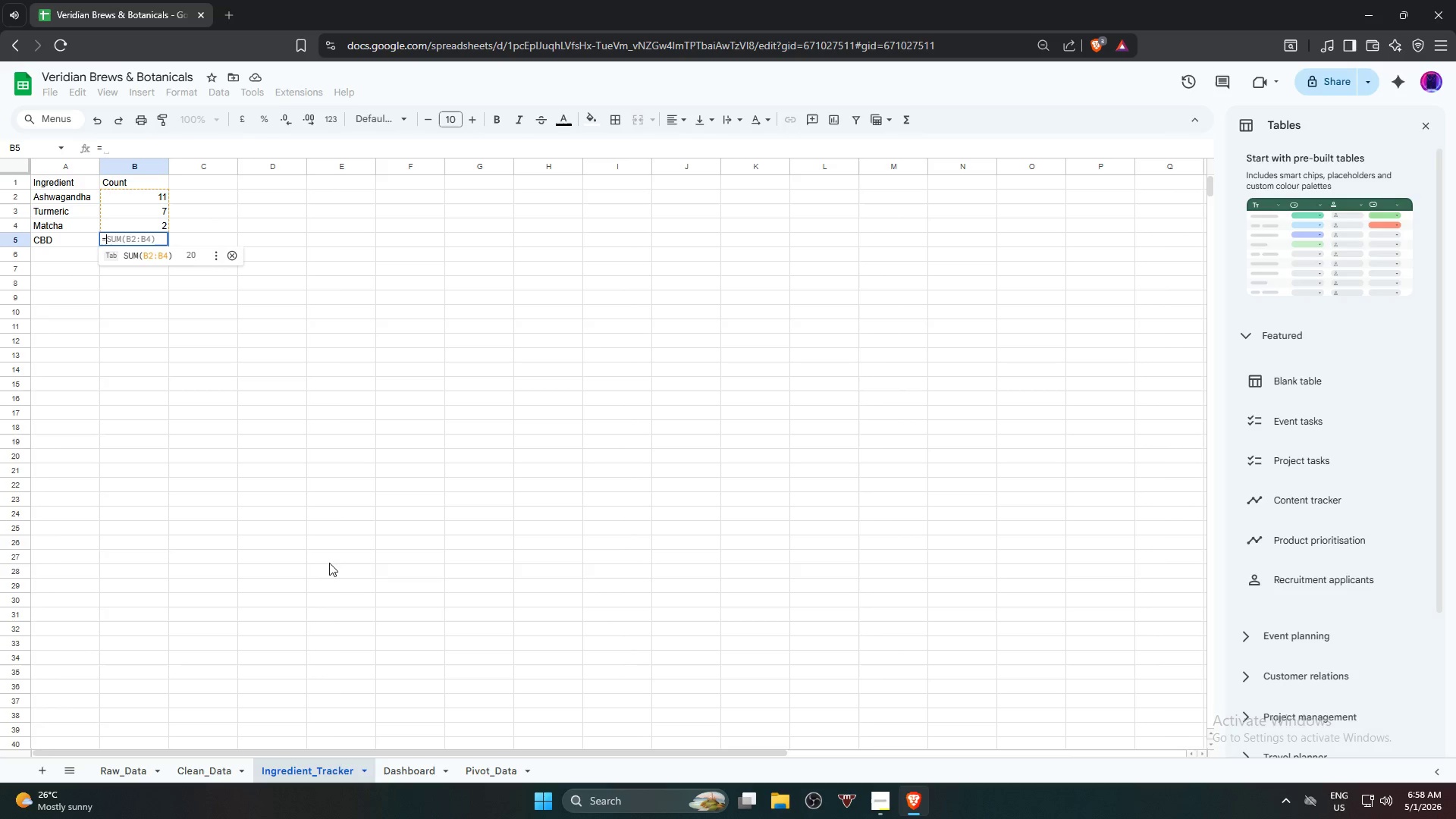 
wait(12.59)
 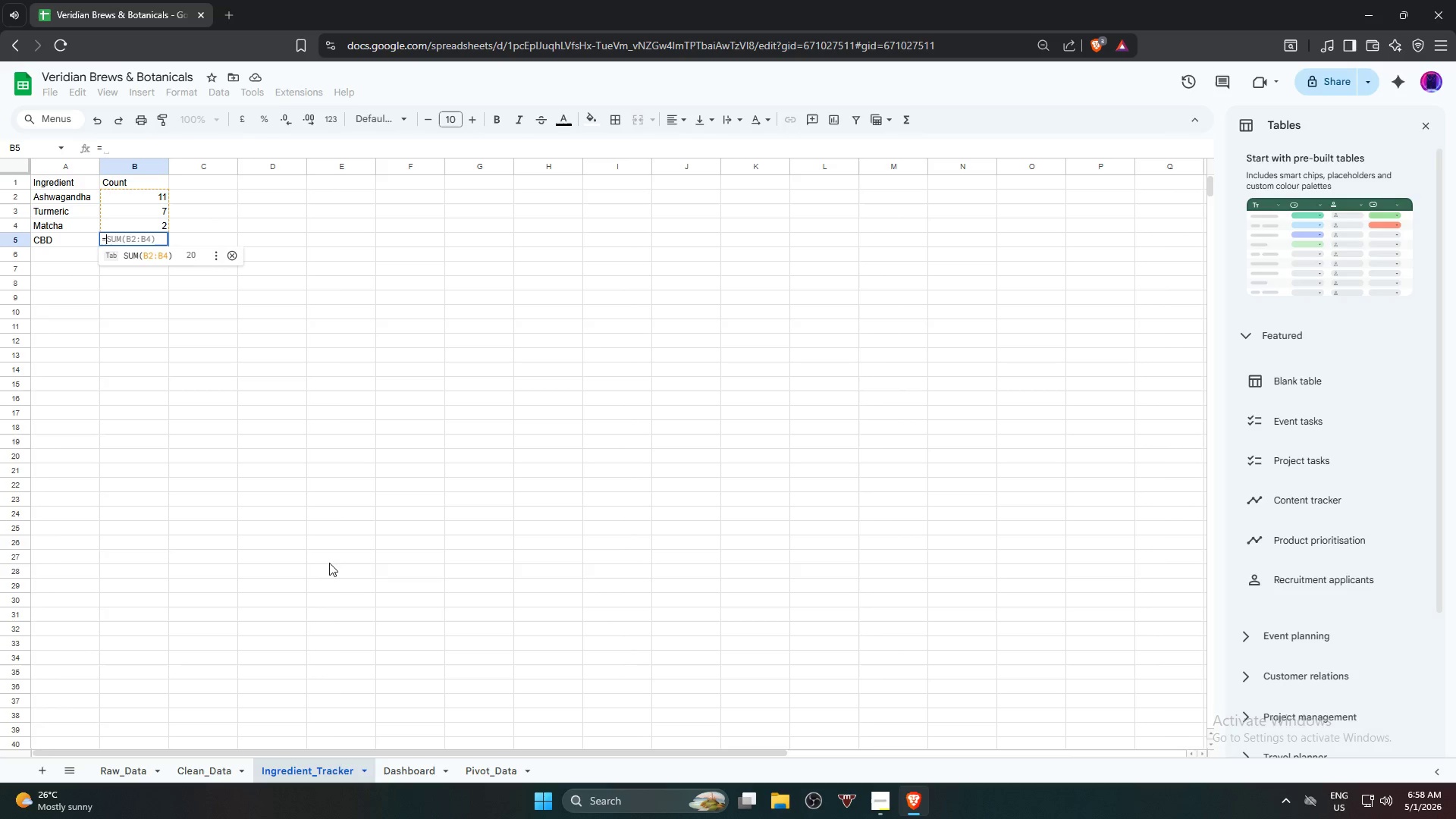 
type(SUM)
 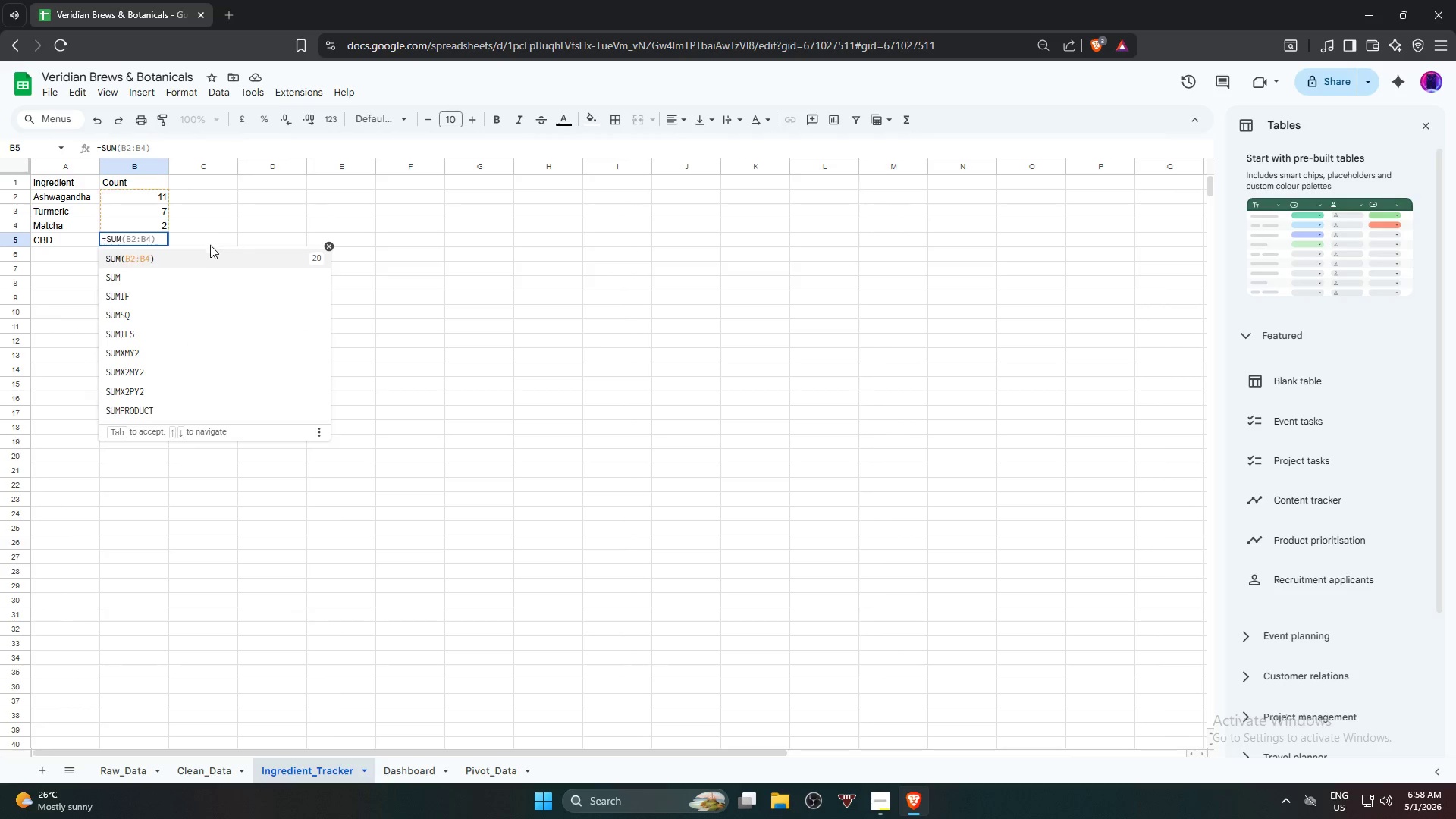 
left_click([193, 277])
 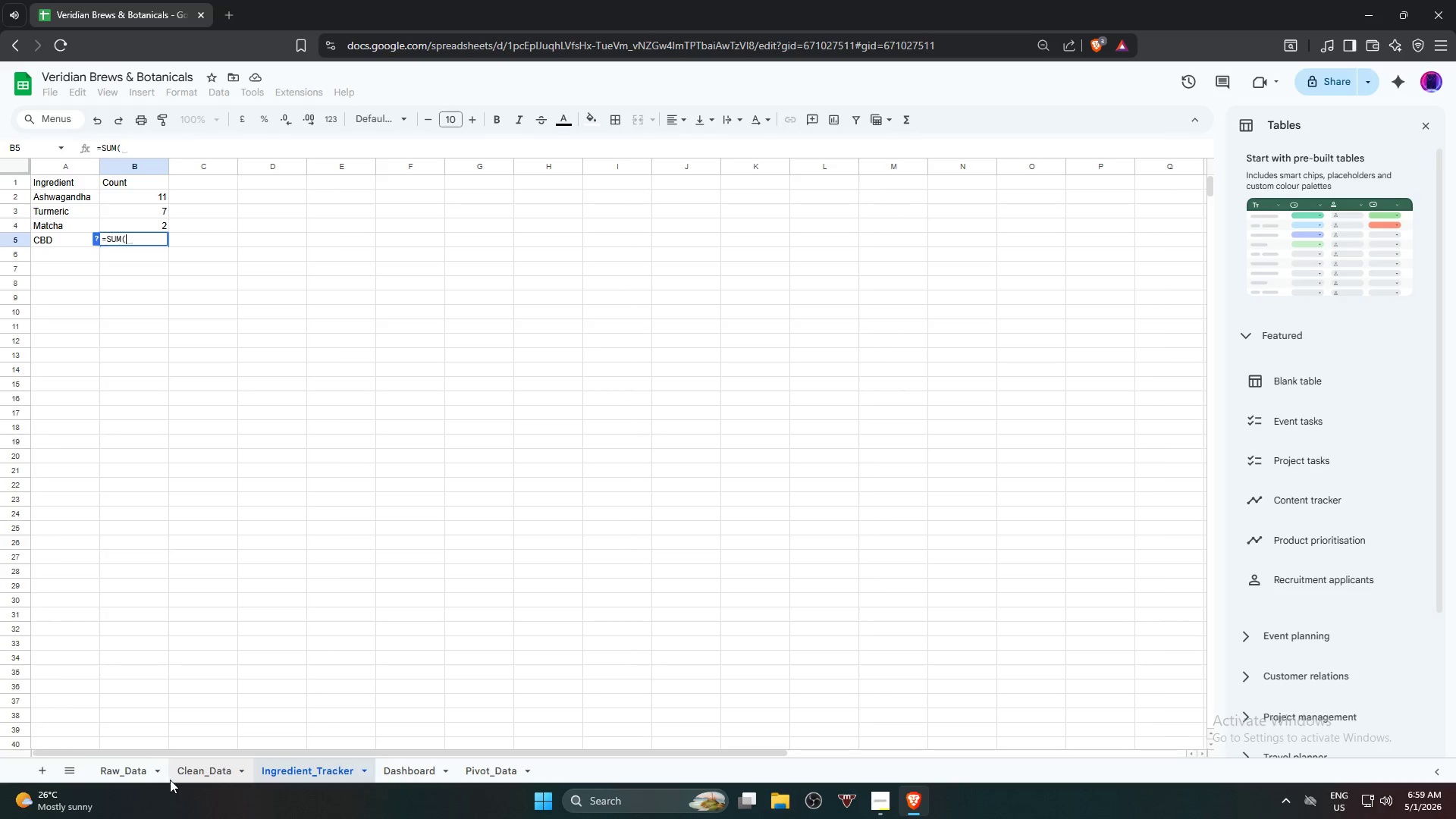 
left_click([177, 776])
 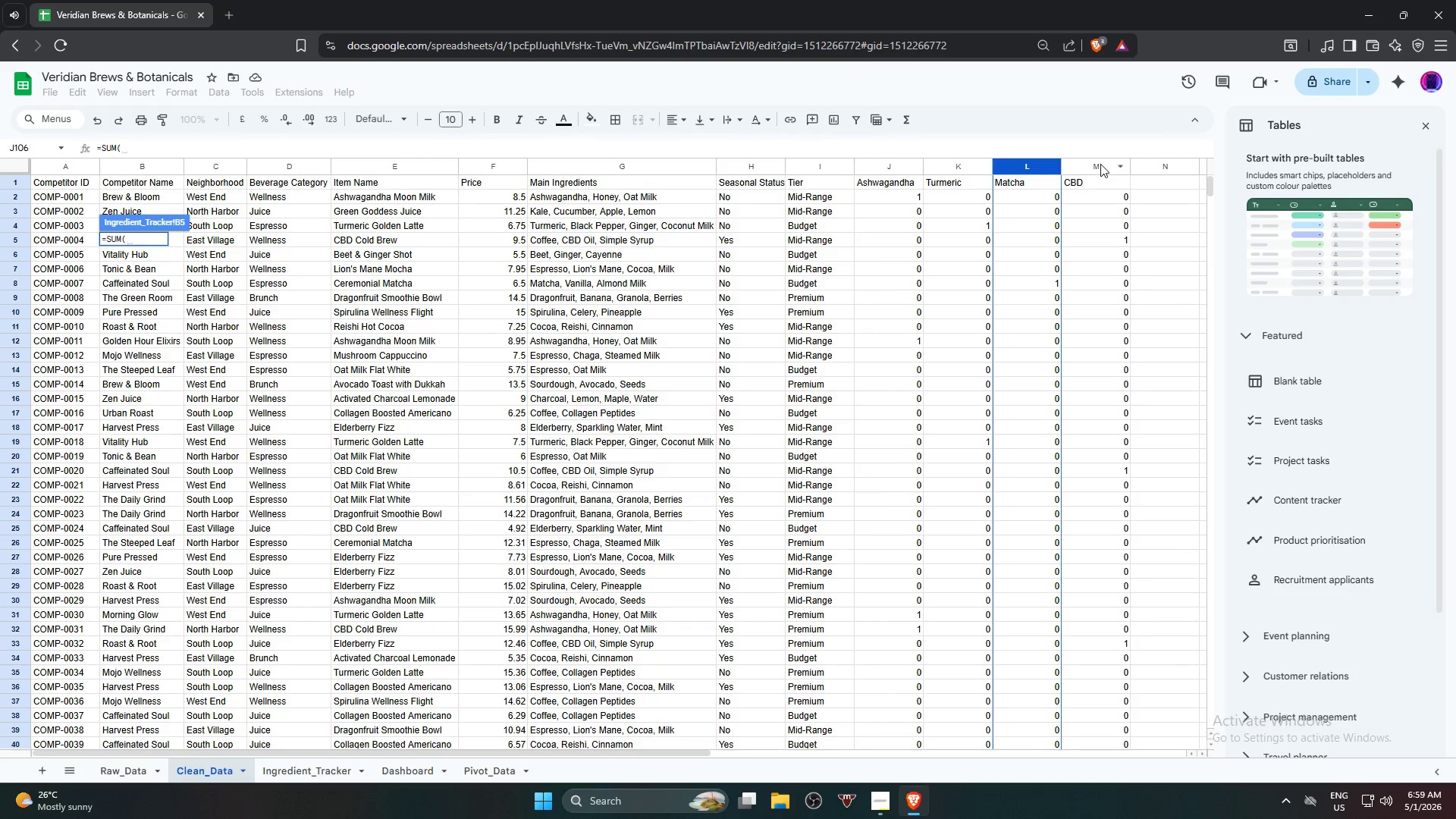 
left_click([1100, 164])
 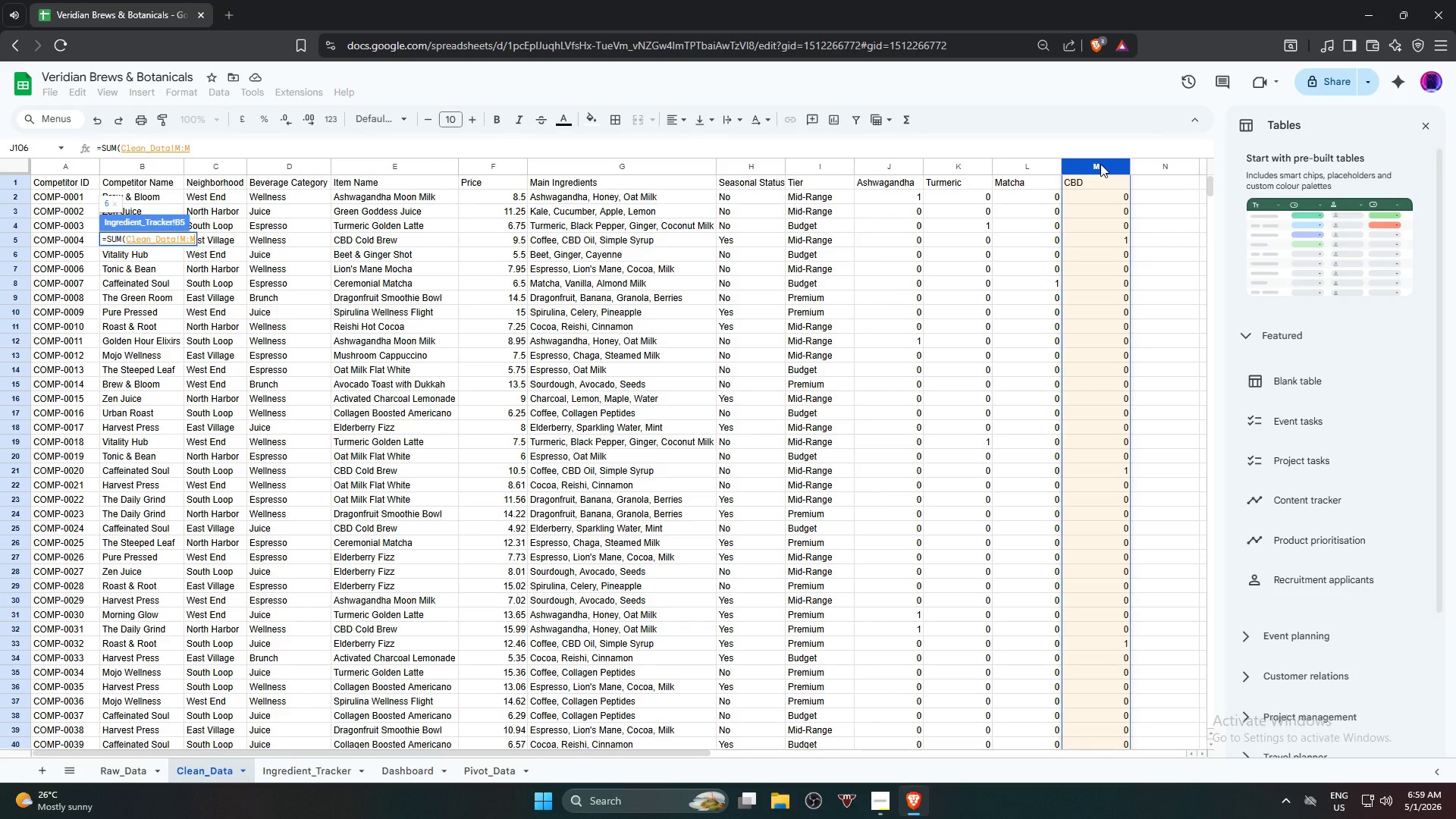 
key(NumpadEnter)
 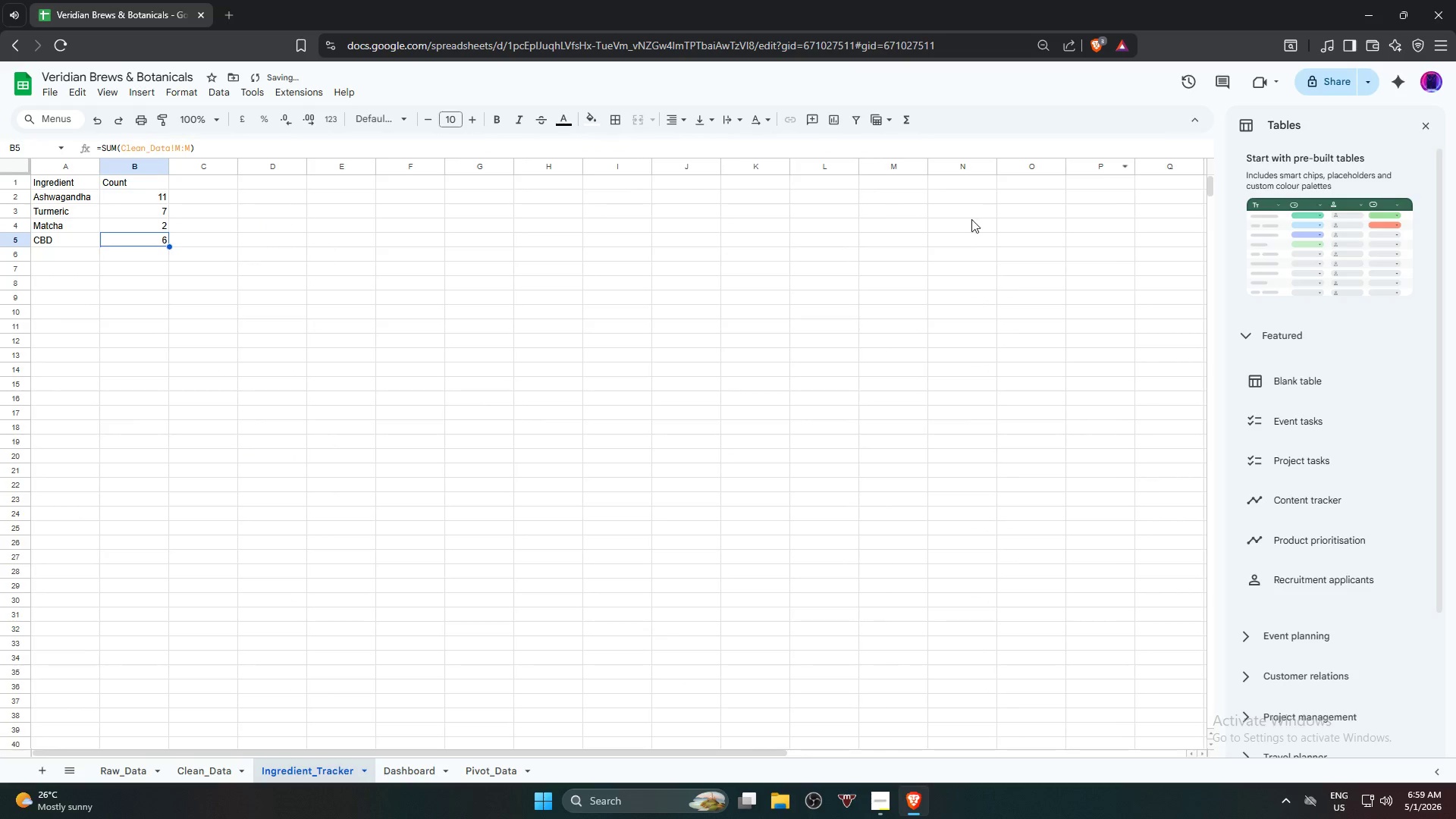 
left_click([700, 397])
 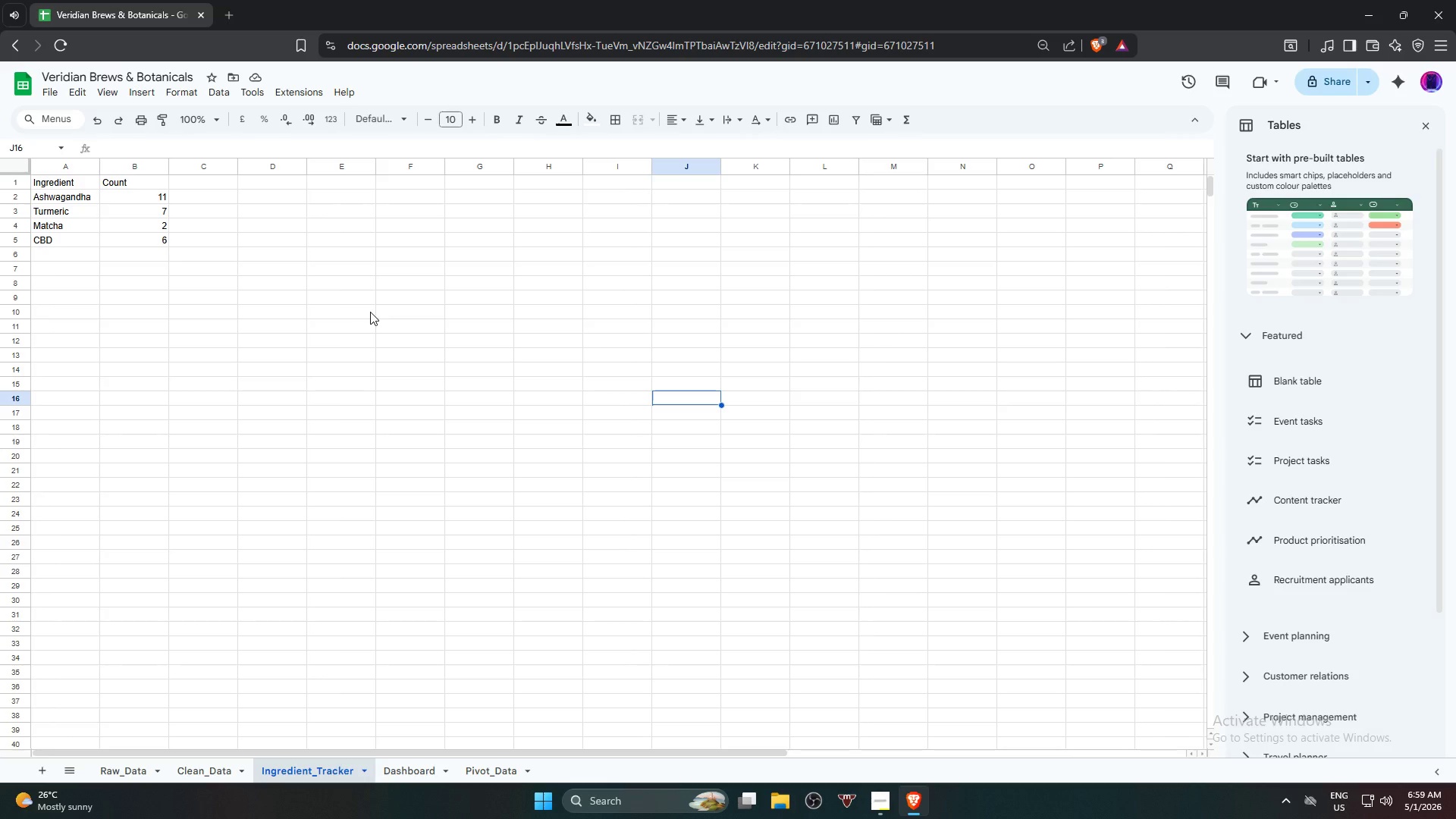 
wait(7.48)
 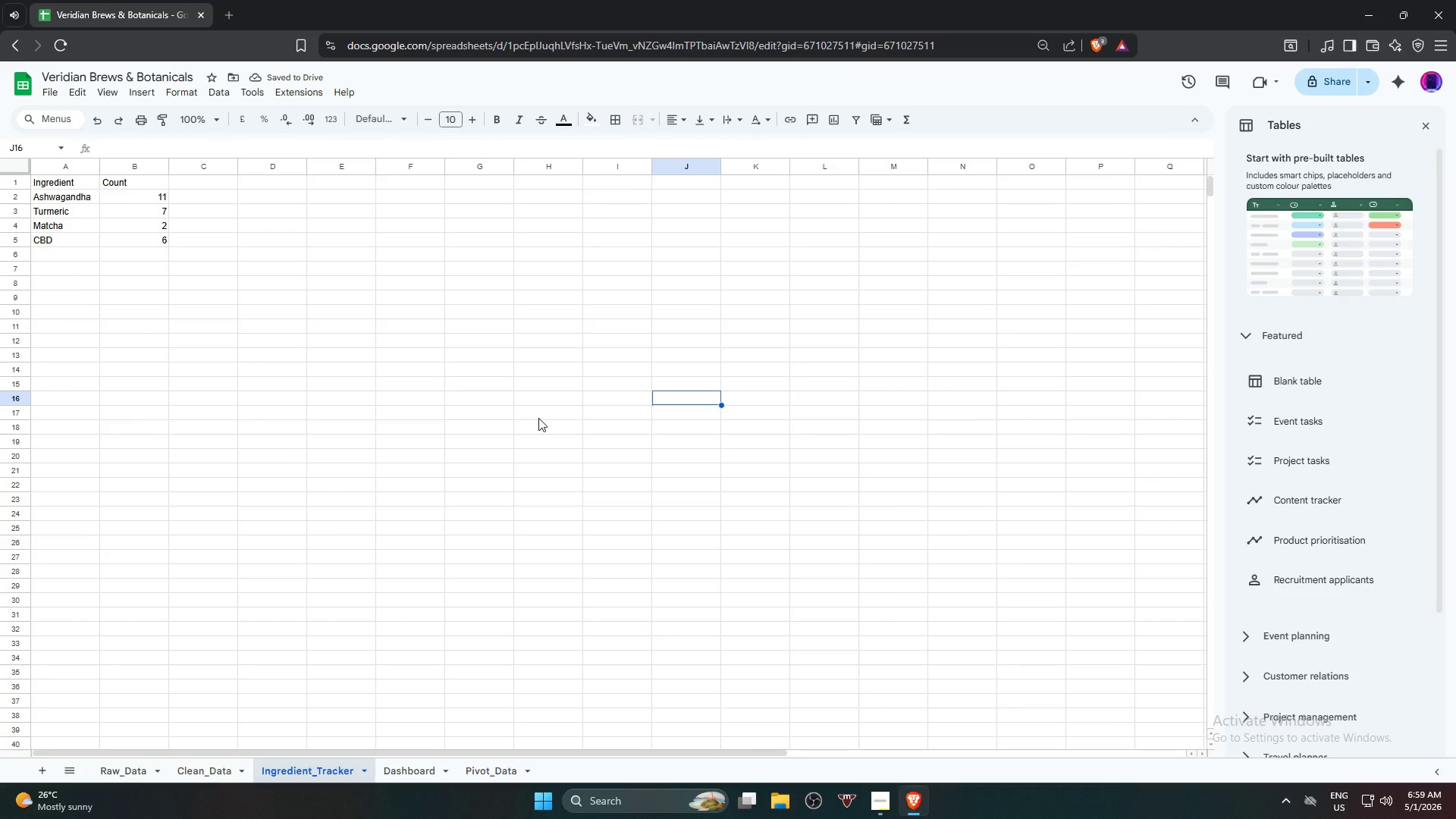 
left_click([398, 366])
 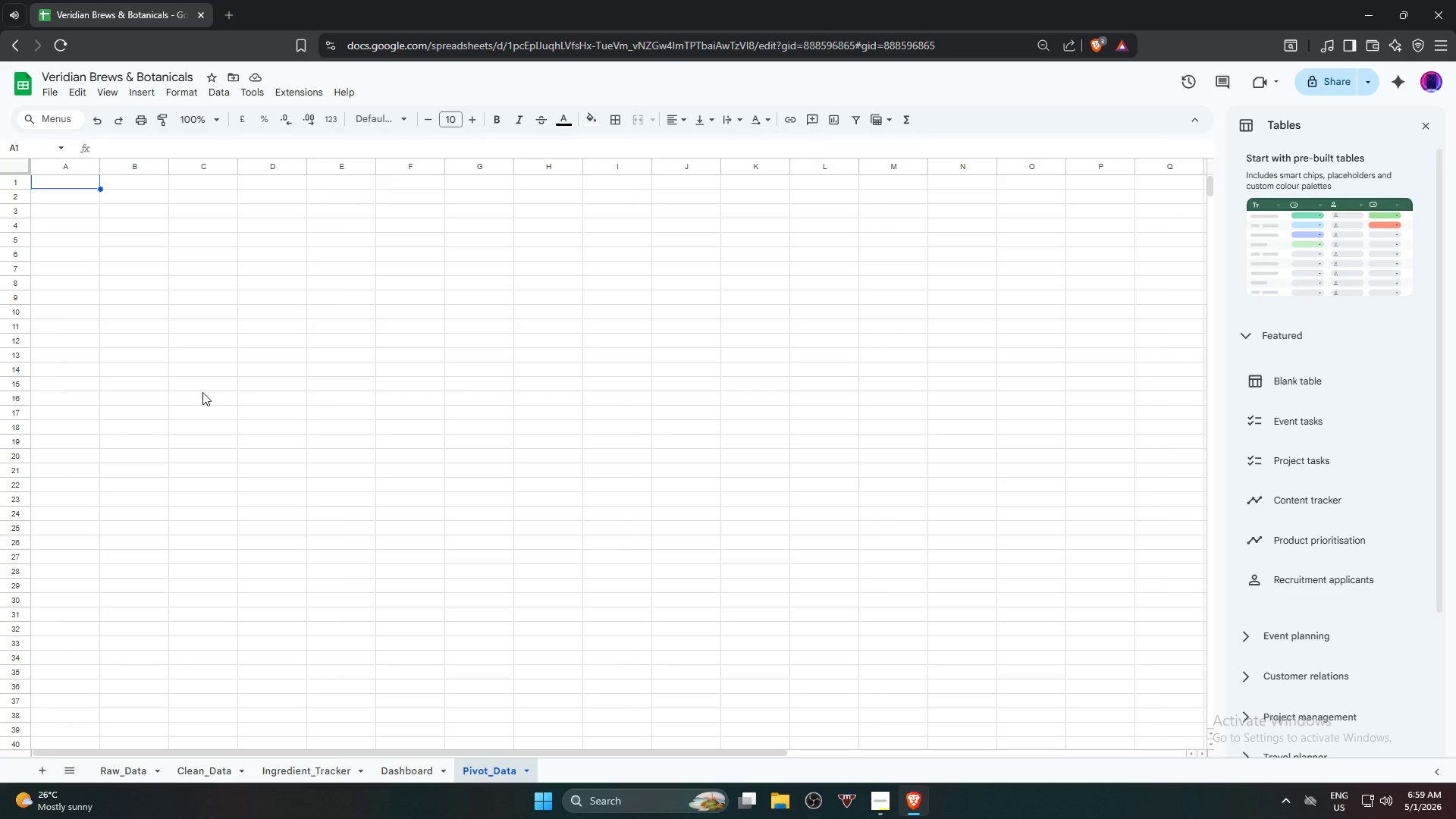 
wait(6.86)
 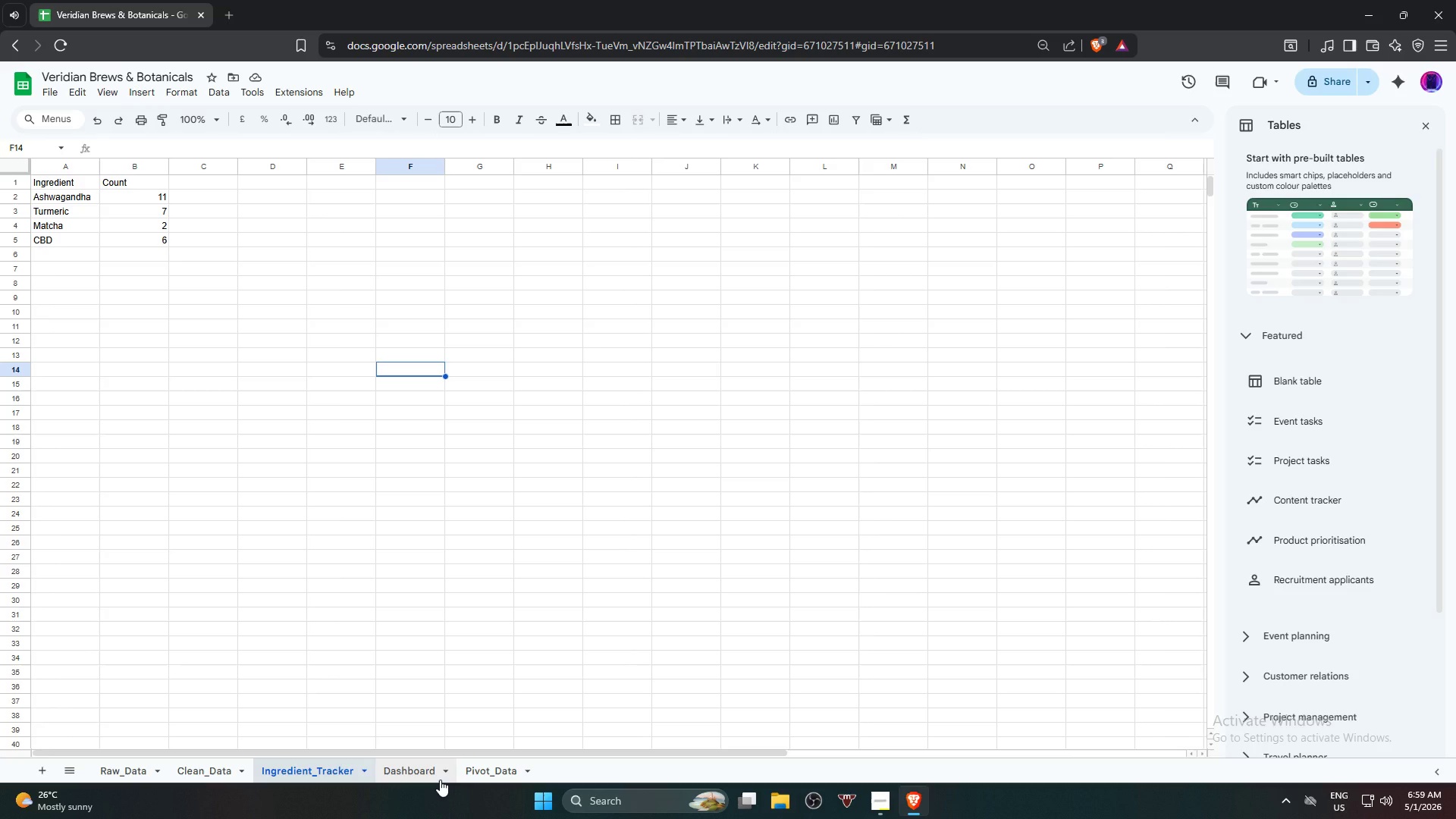 
left_click([107, 202])
 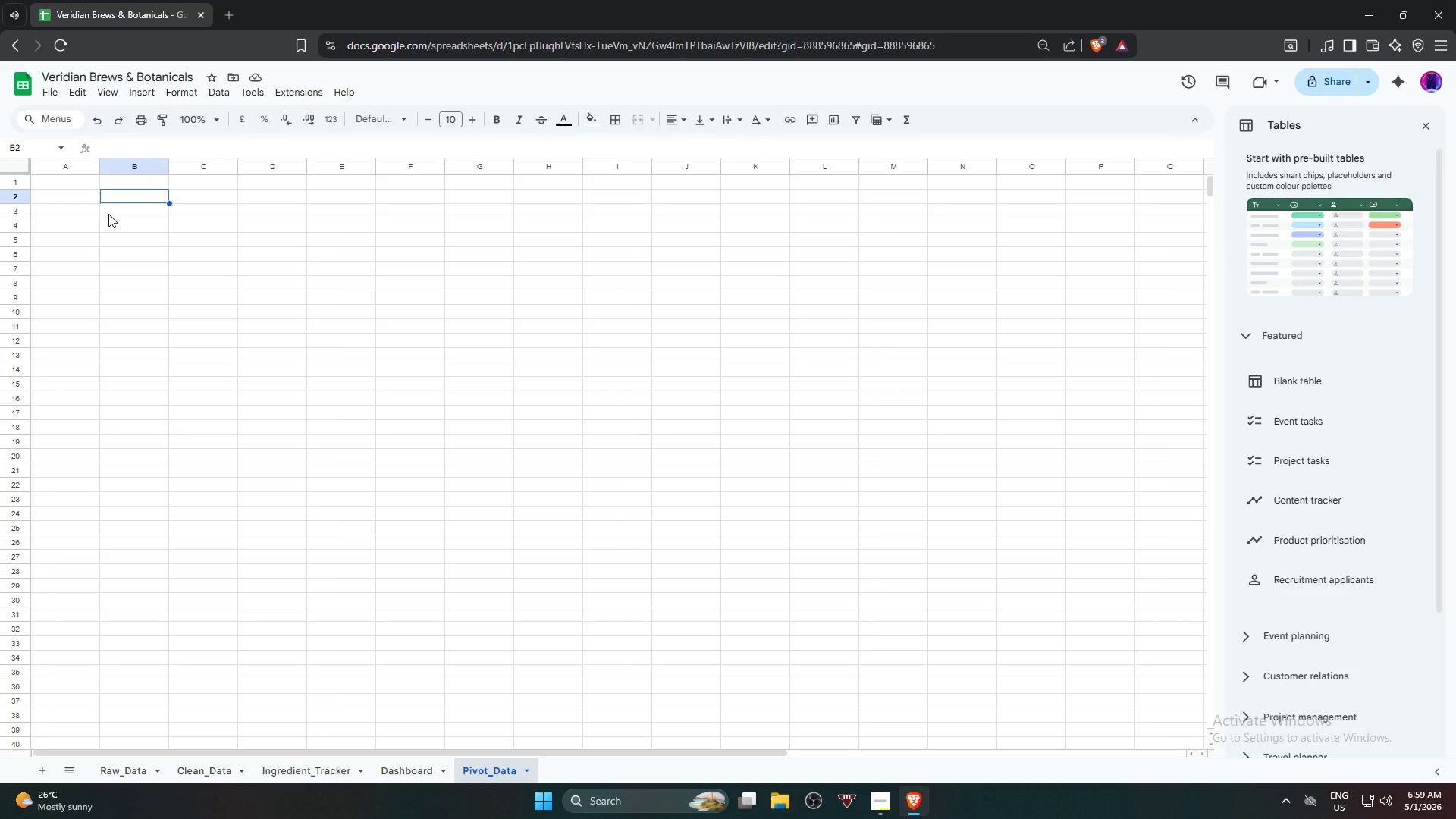 
left_click([108, 214])
 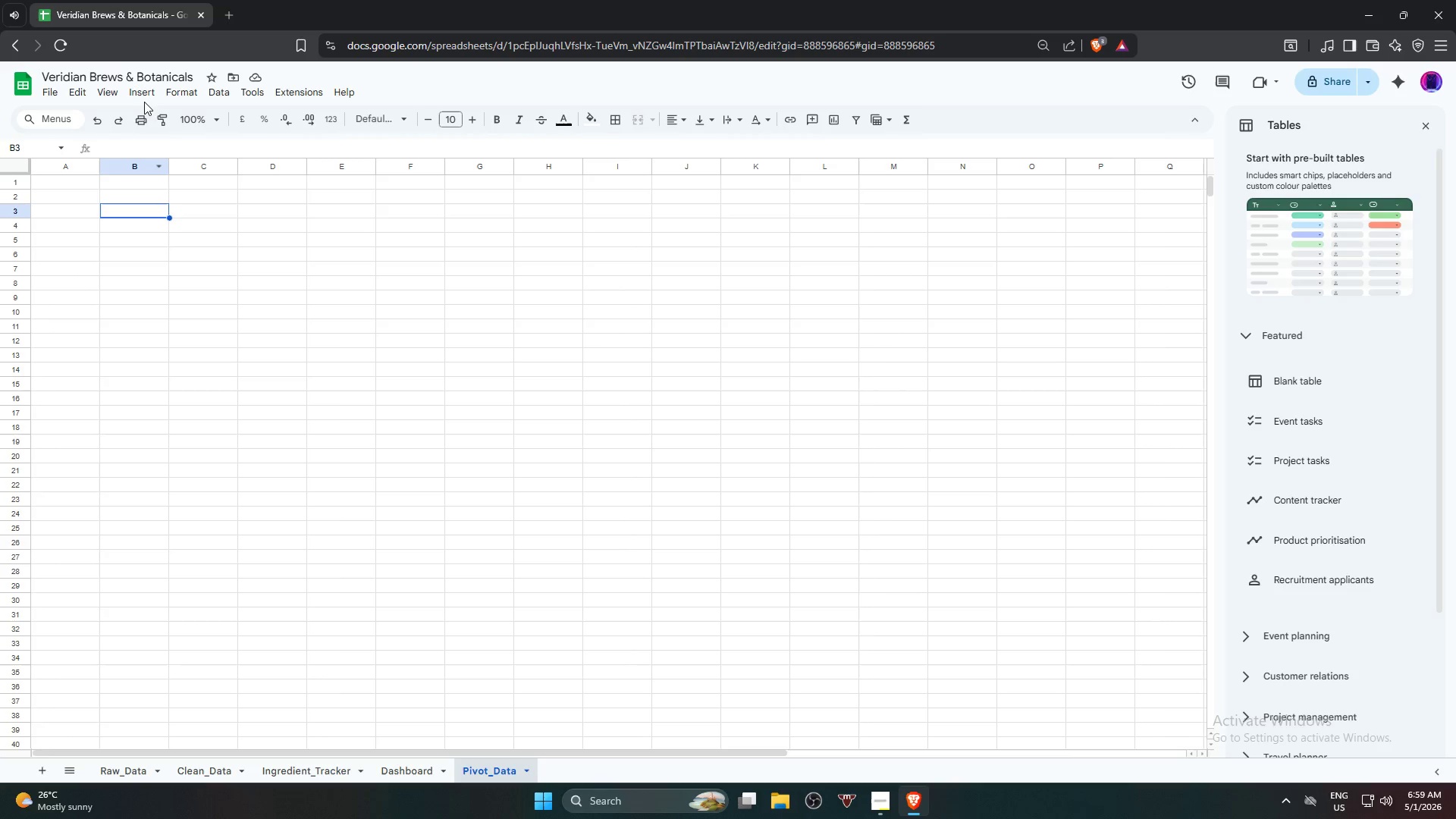 
left_click([141, 96])
 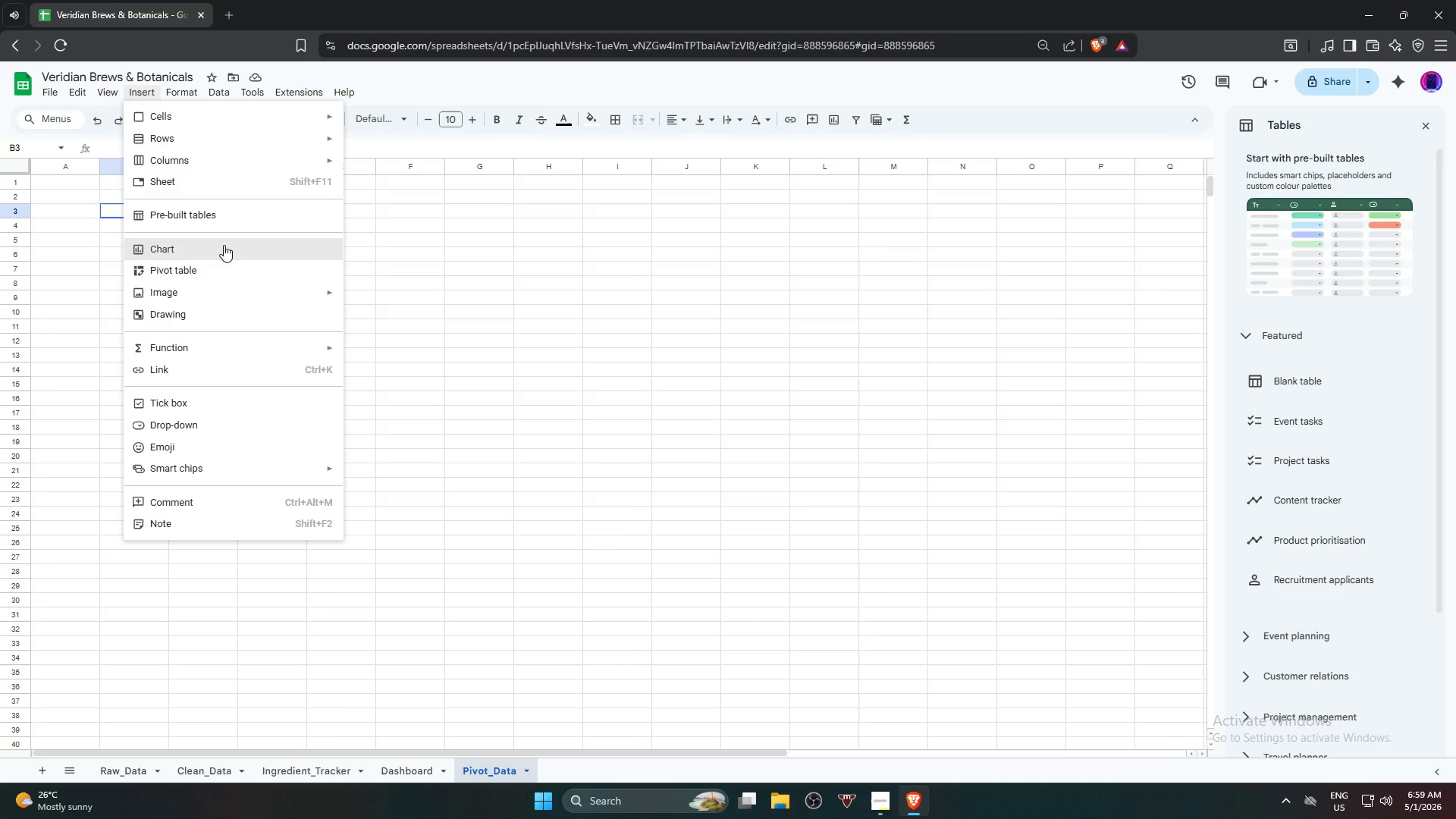 
left_click([227, 275])
 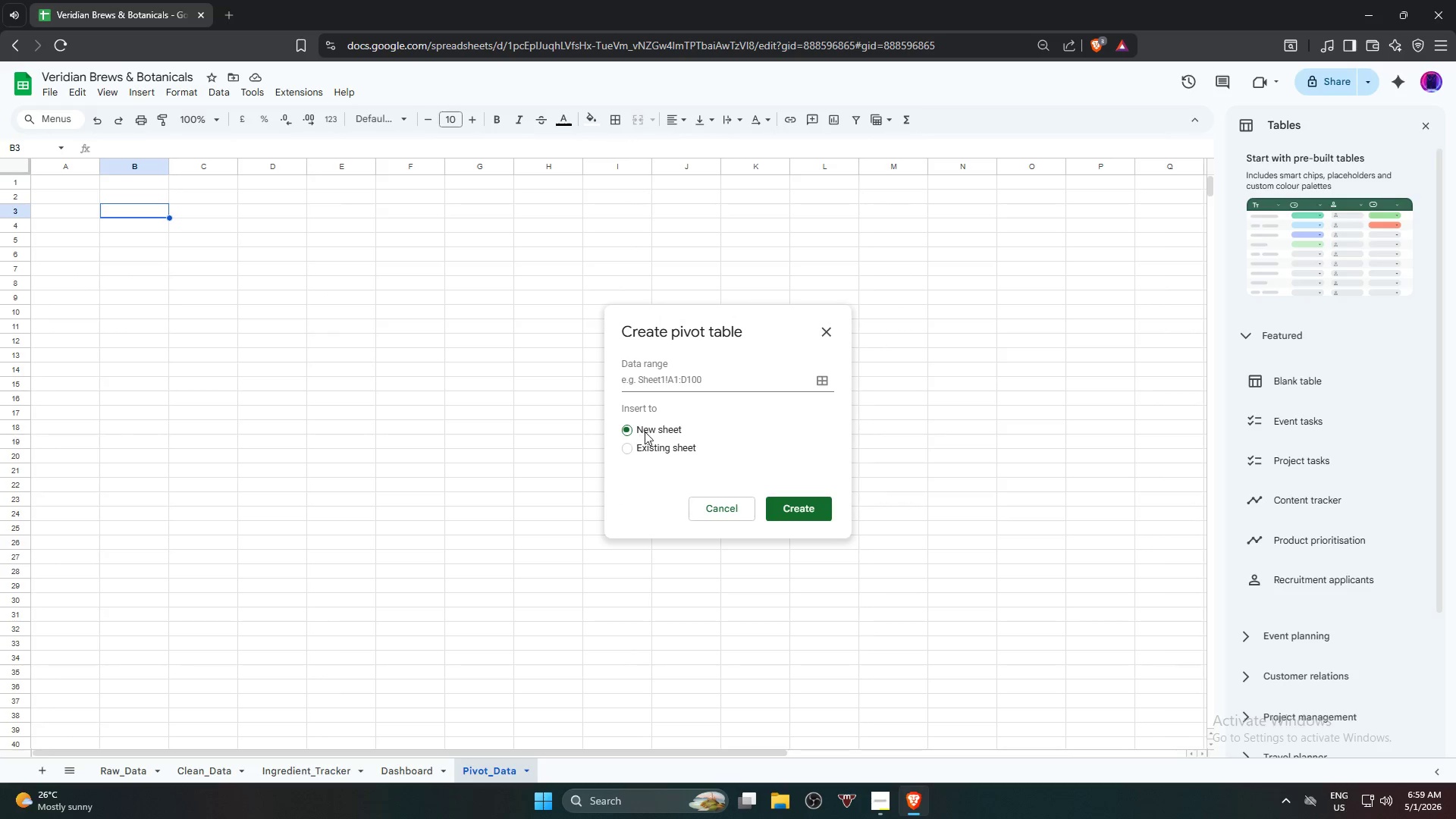 
left_click([657, 447])
 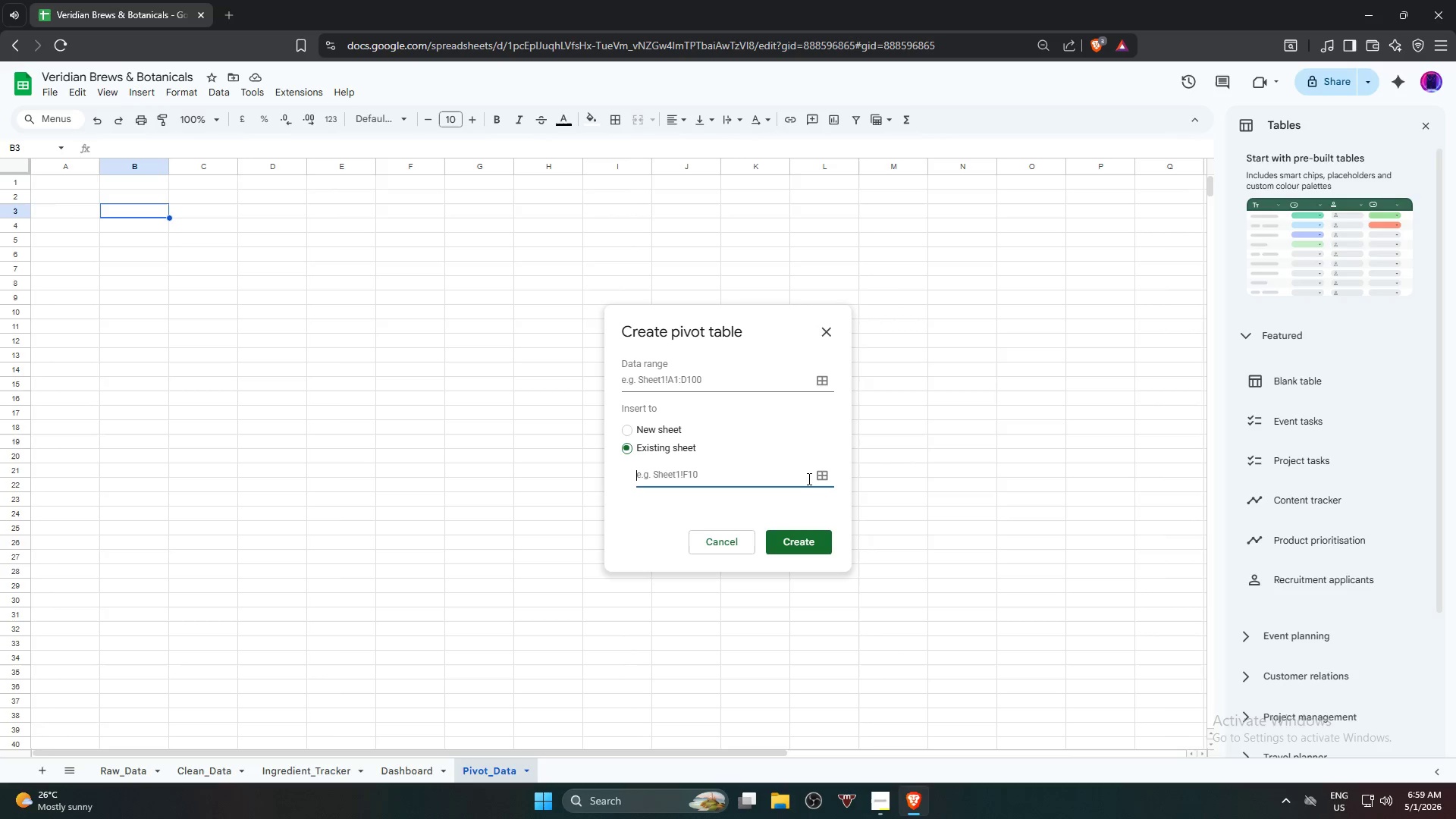 
left_click([819, 479])
 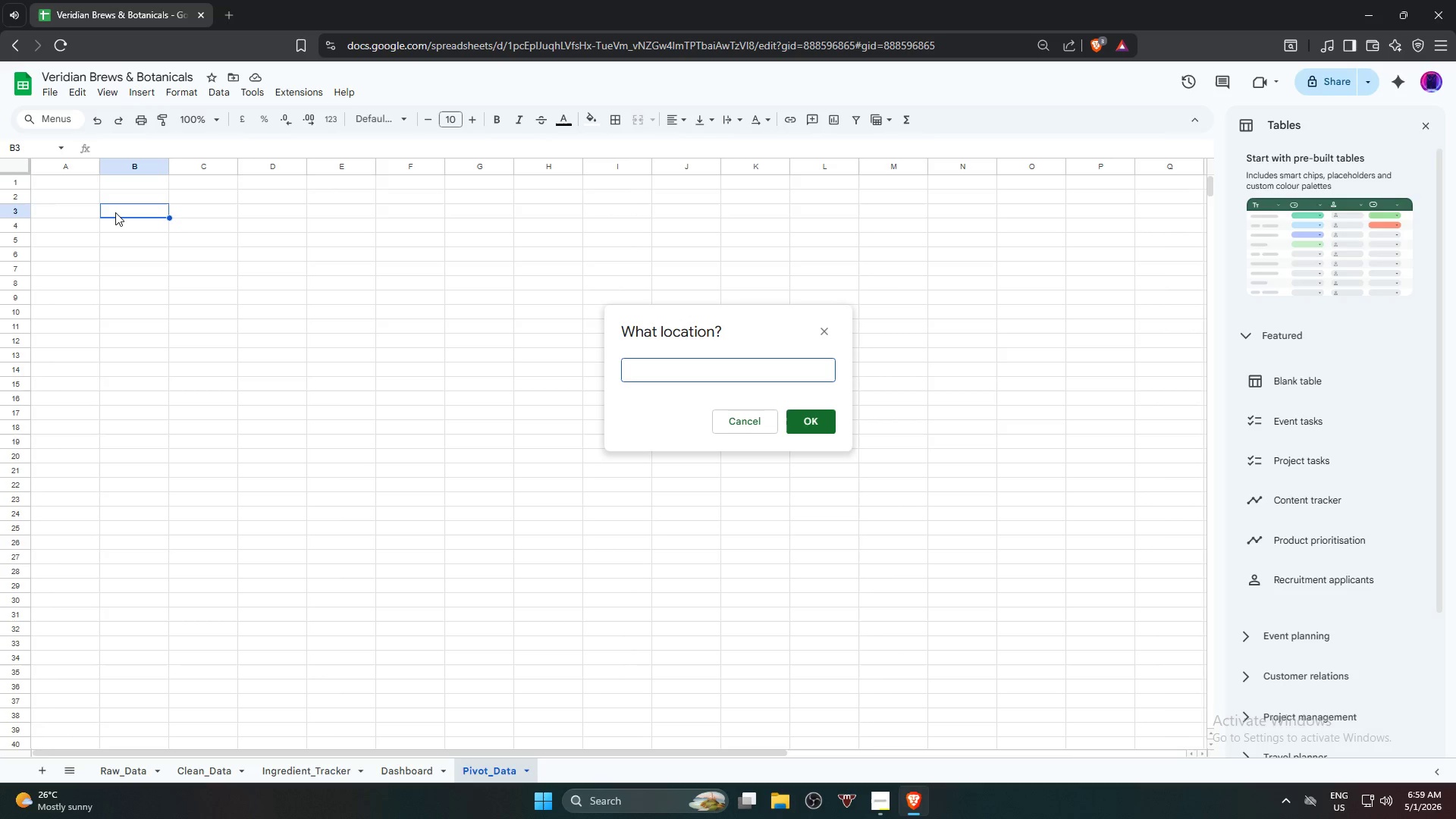 
left_click([119, 212])
 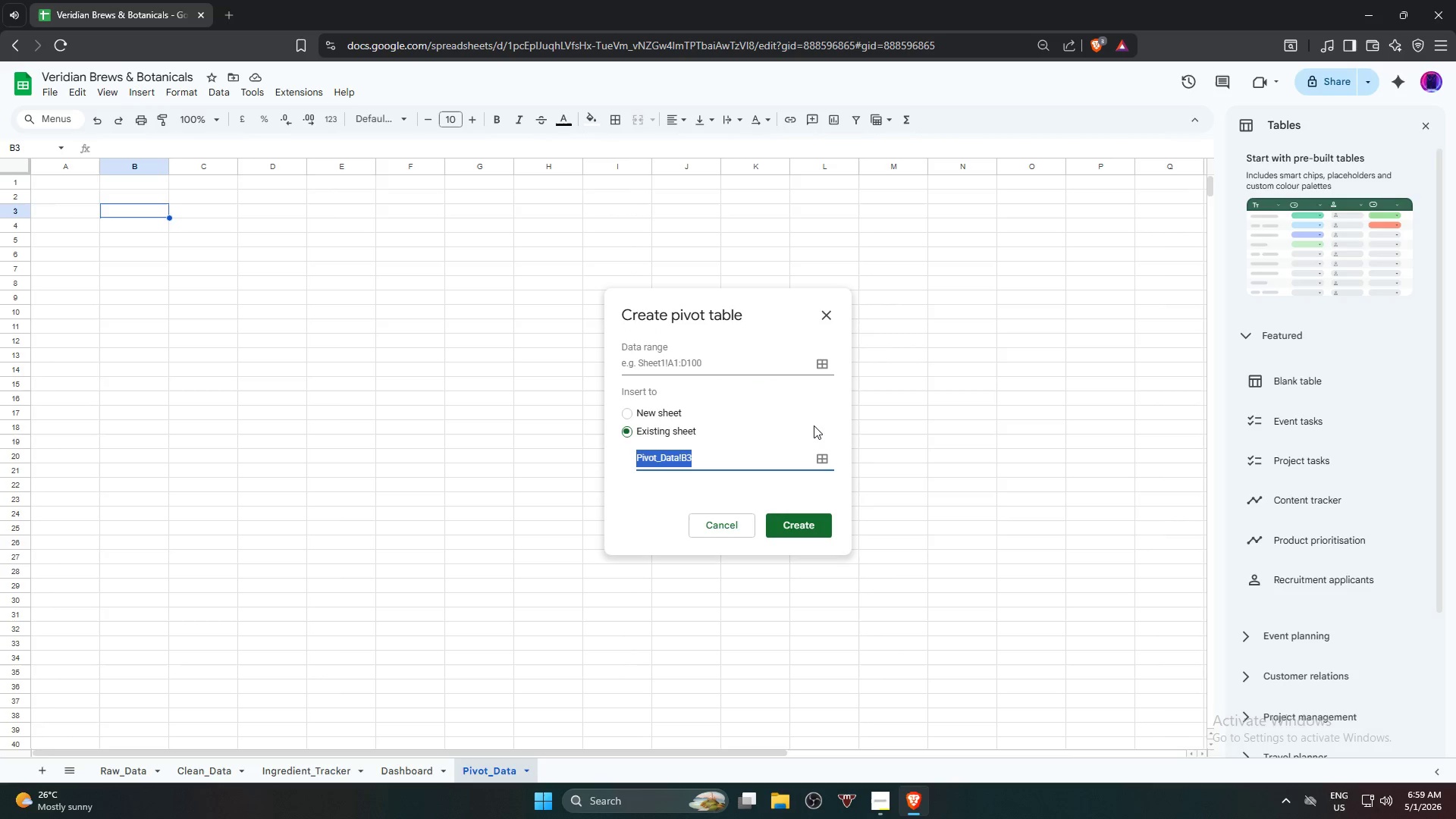 
left_click([825, 361])
 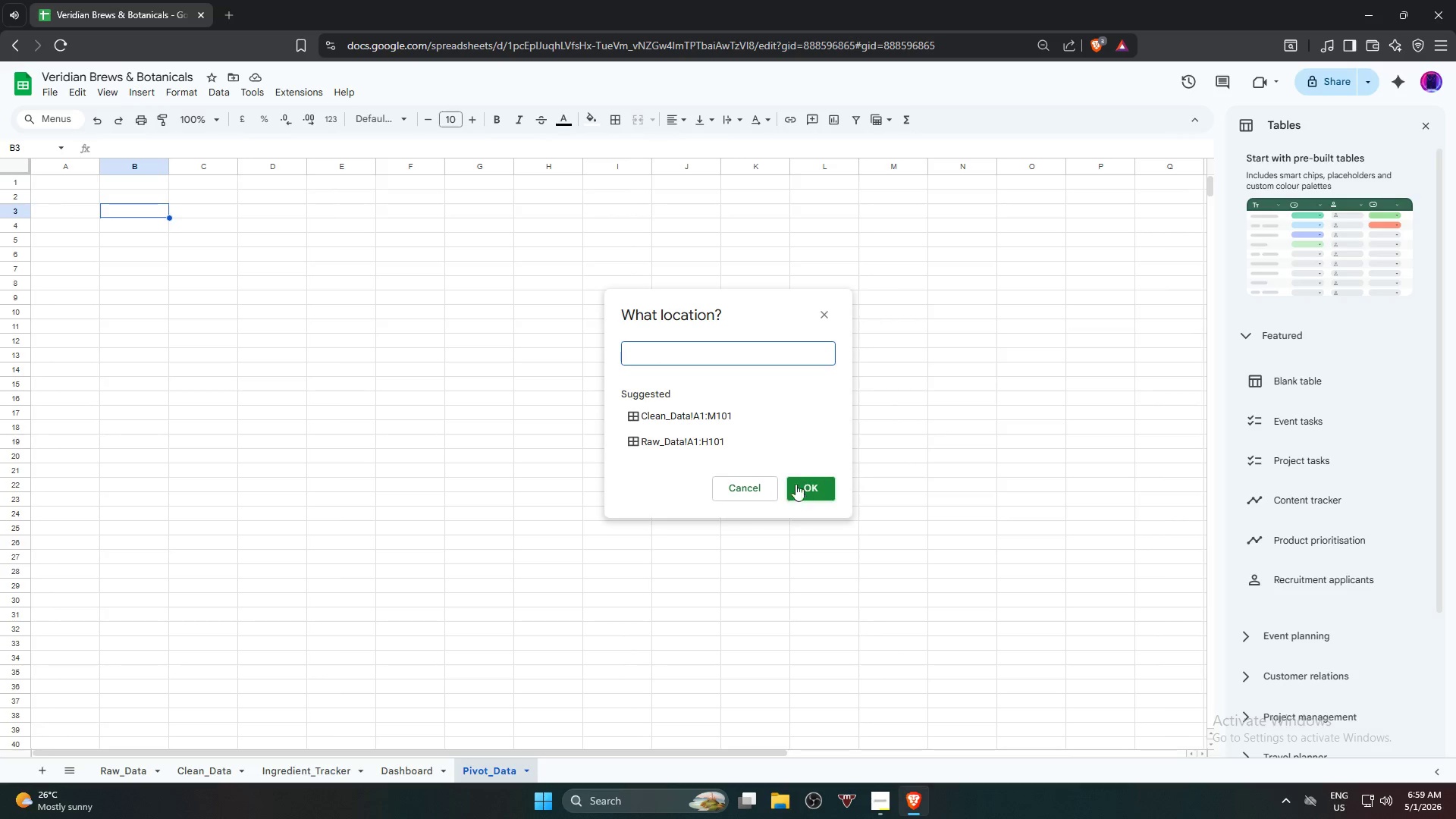 
left_click([767, 355])
 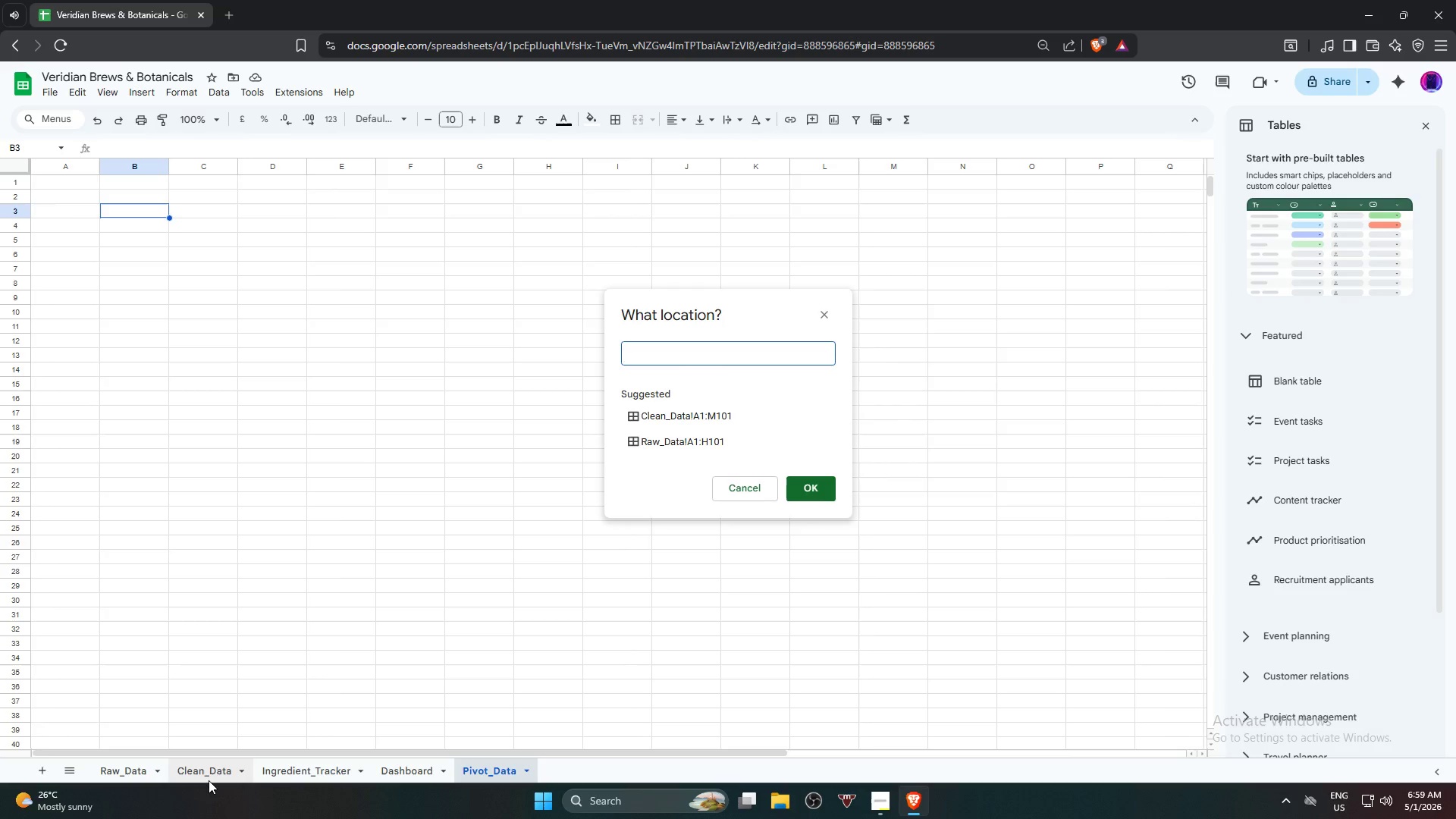 
left_click([209, 780])
 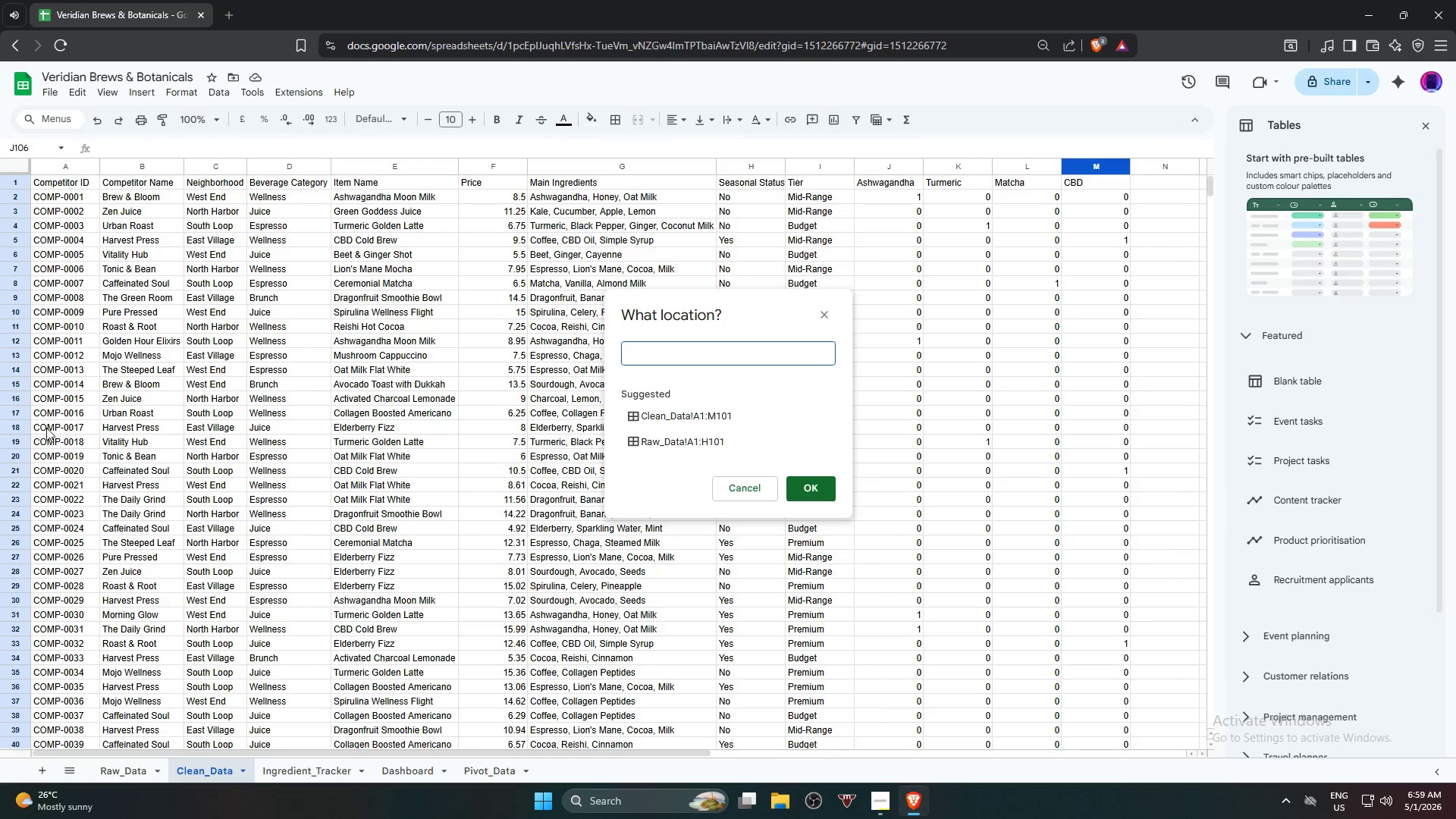 
scroll: coordinate [46, 425], scroll_direction: up, amount: 6.0
 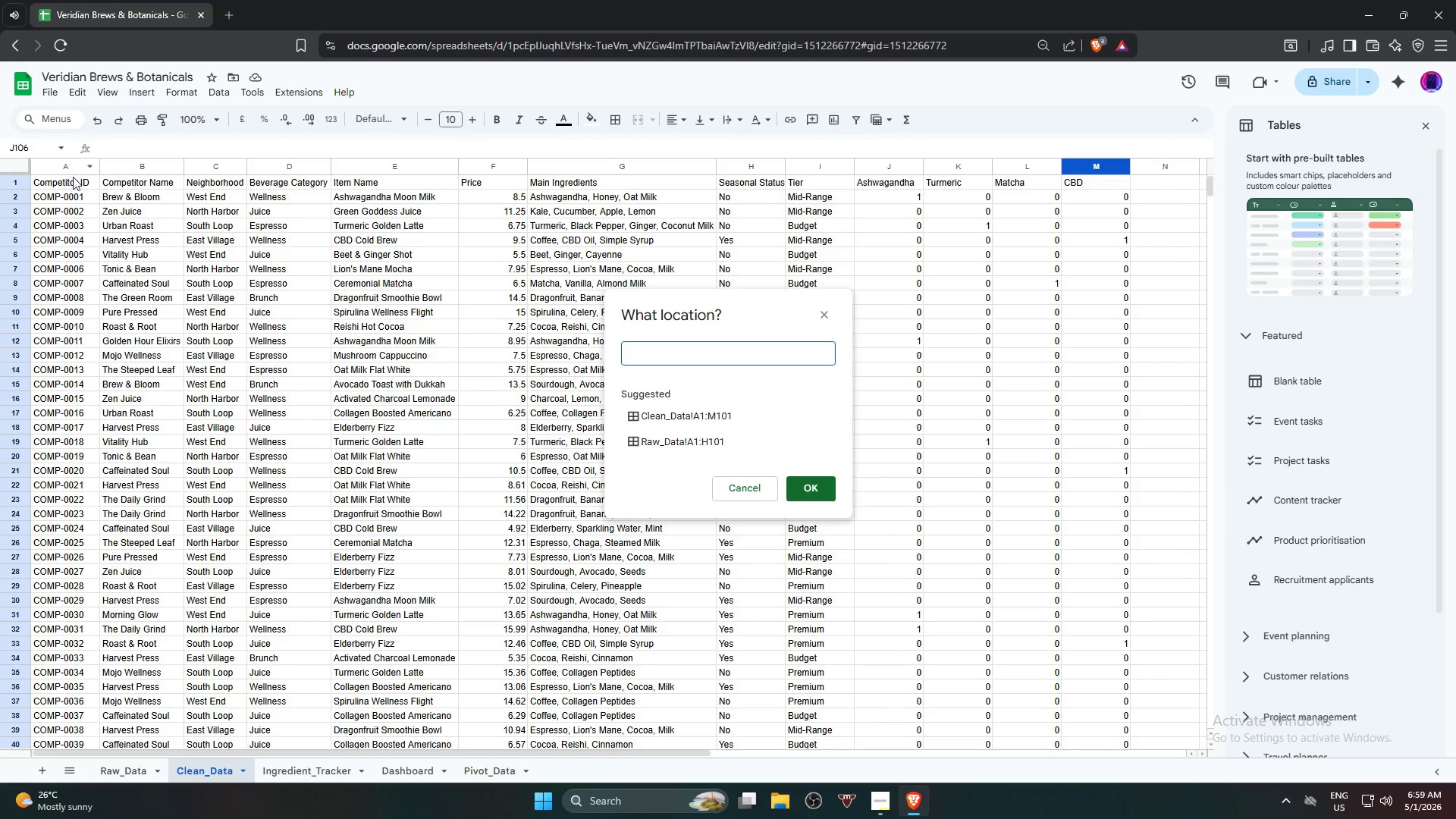 
left_click([67, 181])
 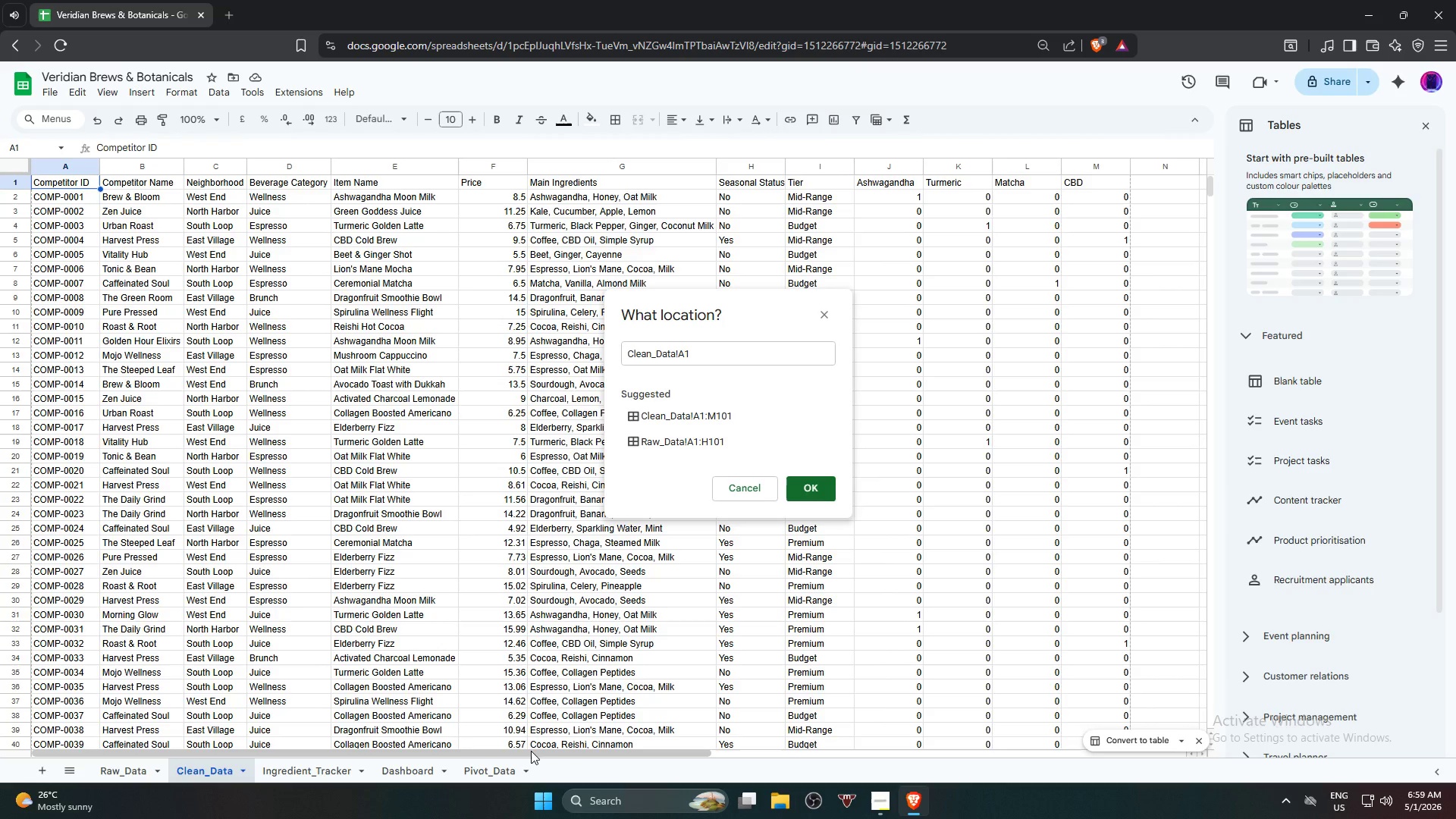 
left_click_drag(start_coordinate=[532, 754], to_coordinate=[753, 752])
 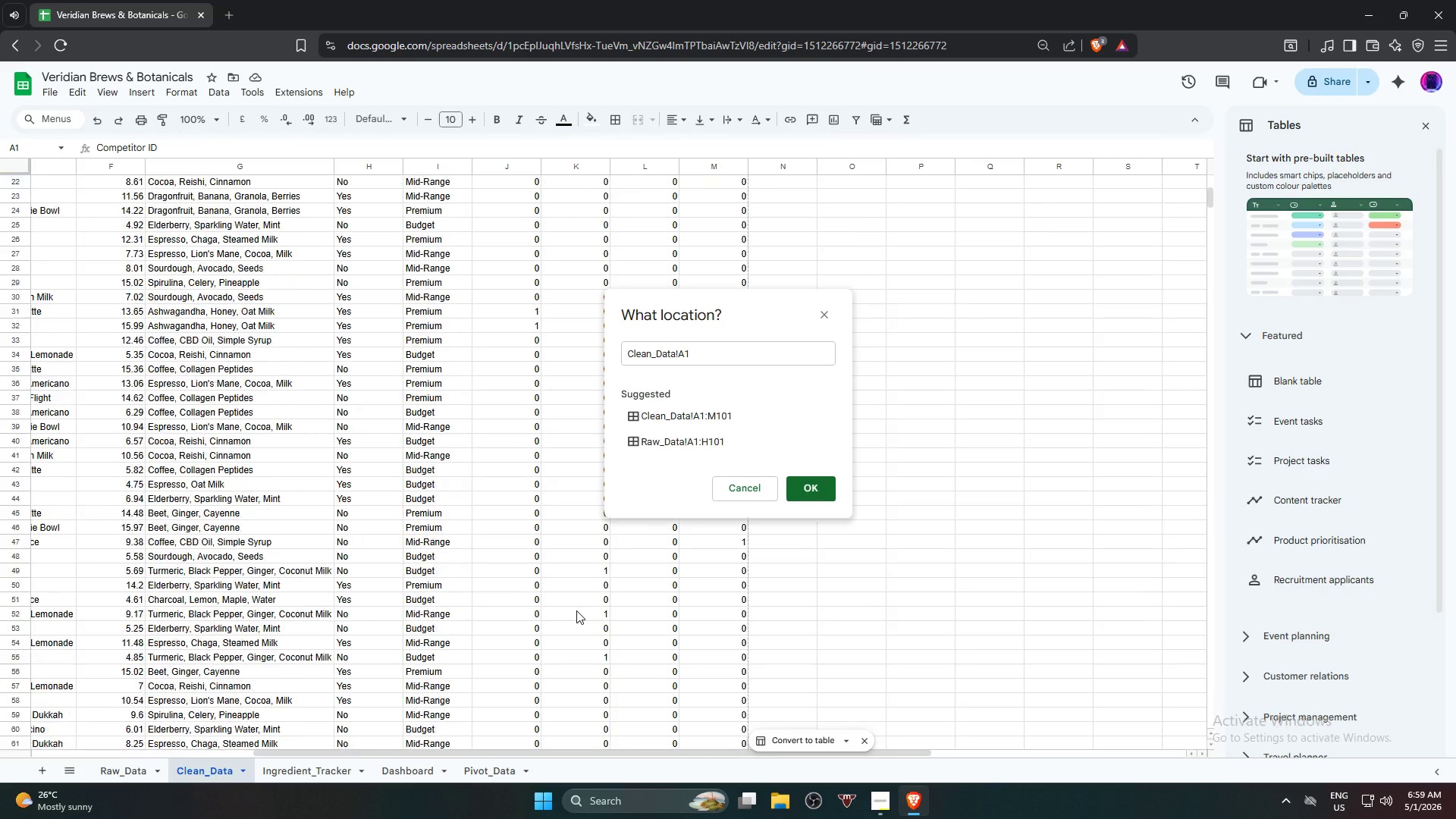 
scroll: coordinate [576, 610], scroll_direction: down, amount: 14.0
 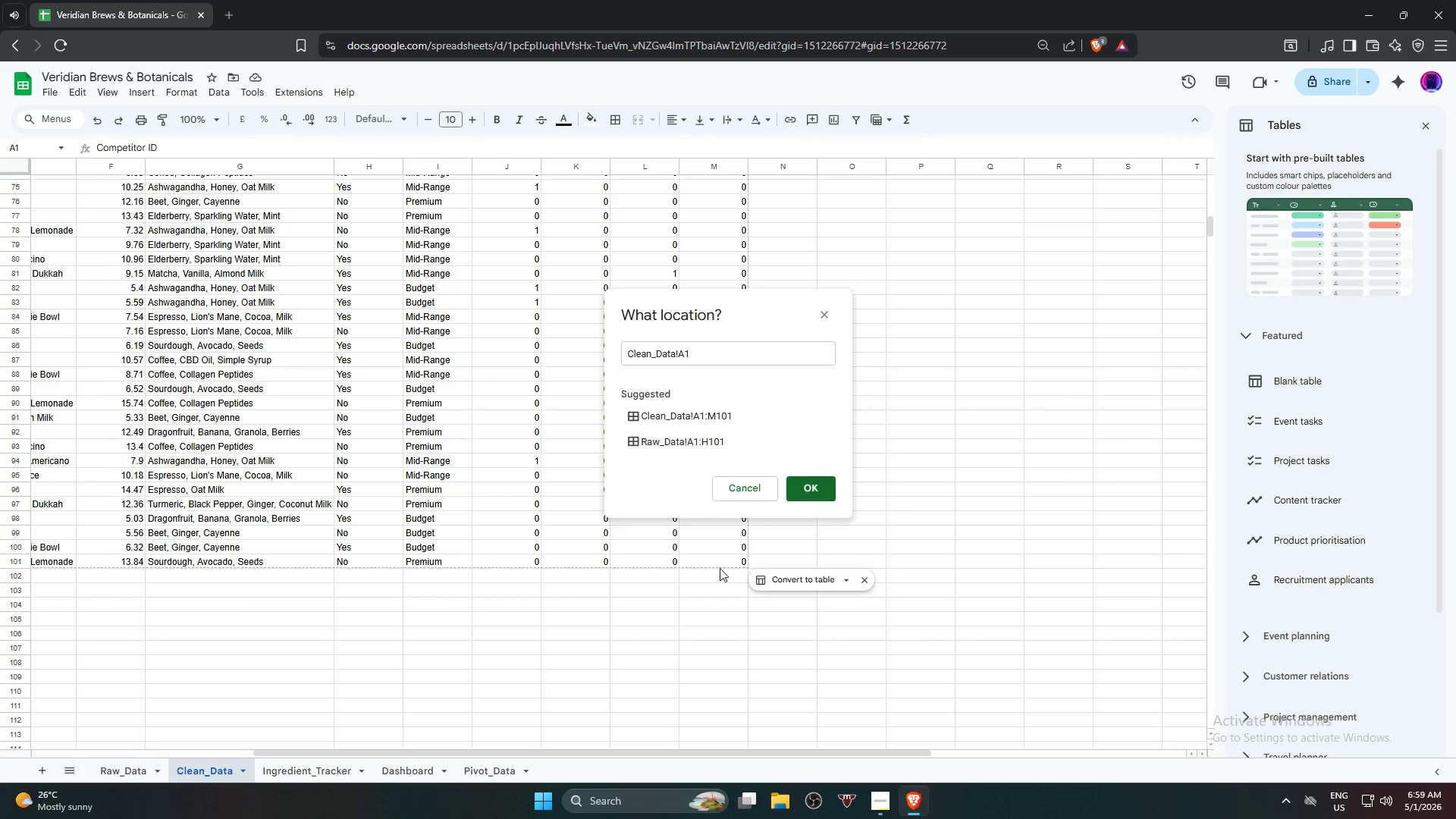 
hold_key(key=ShiftLeft, duration=0.55)
left_click([723, 566])
 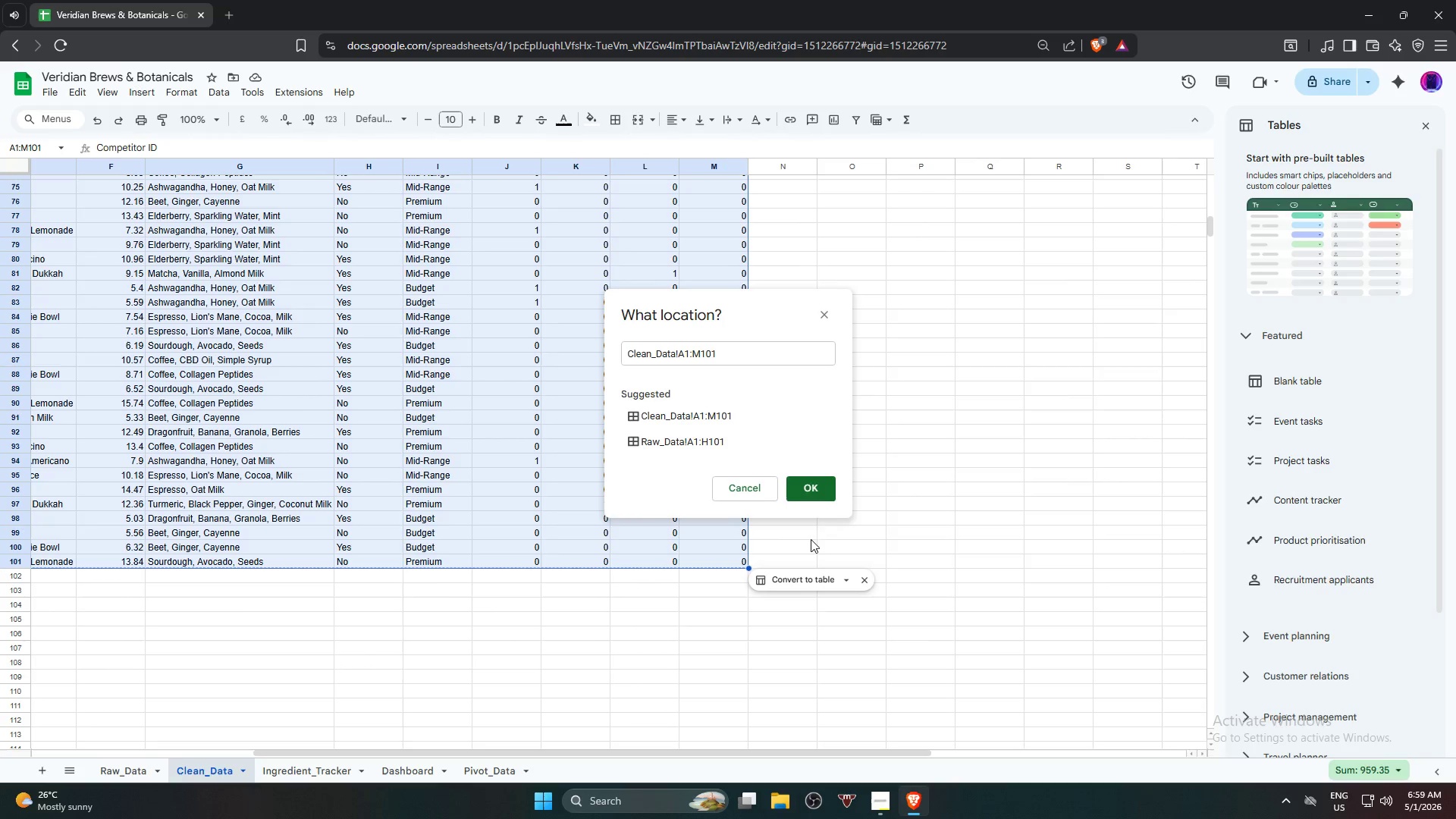 
left_click([807, 491])
 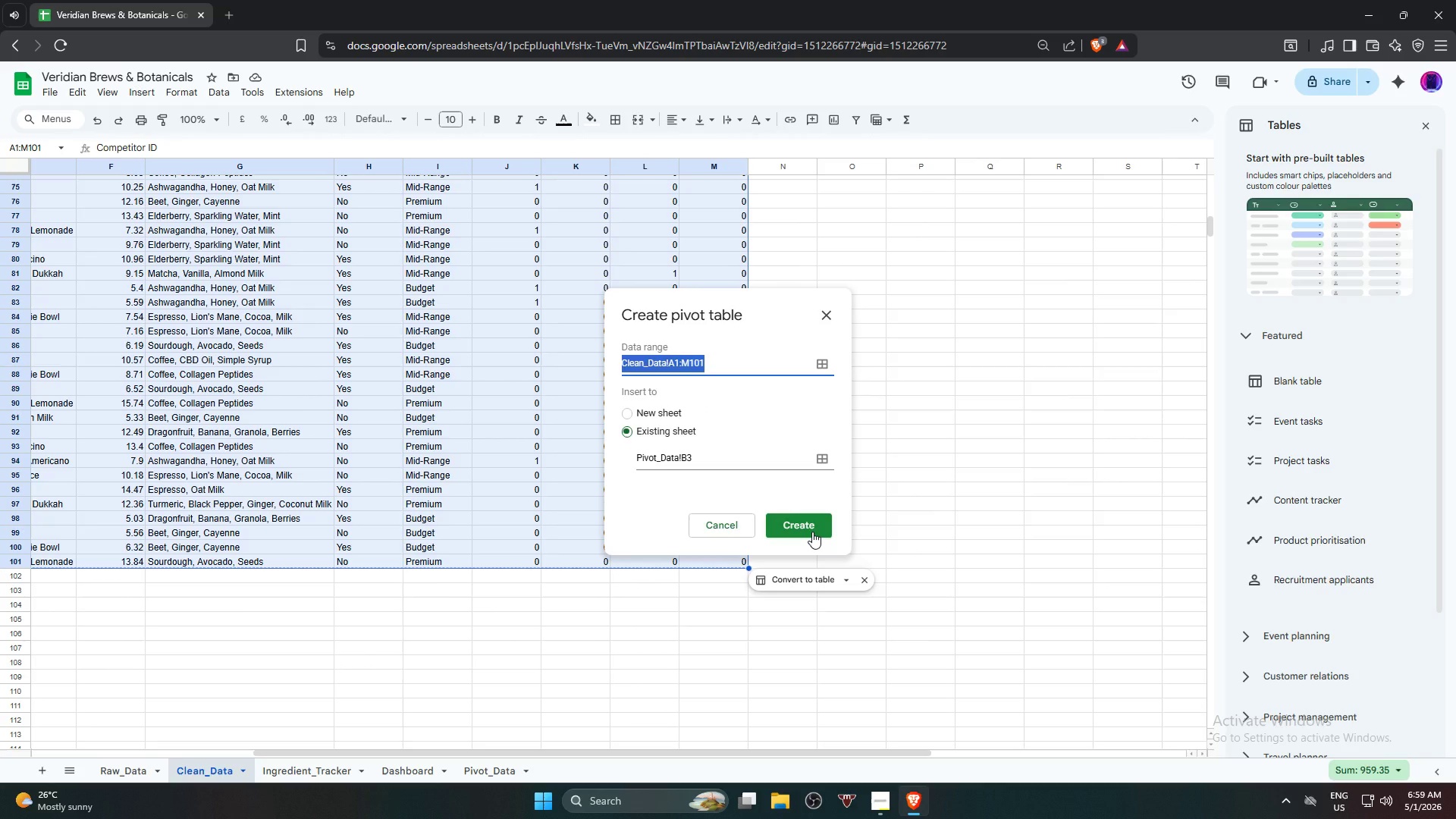 
wait(5.09)
 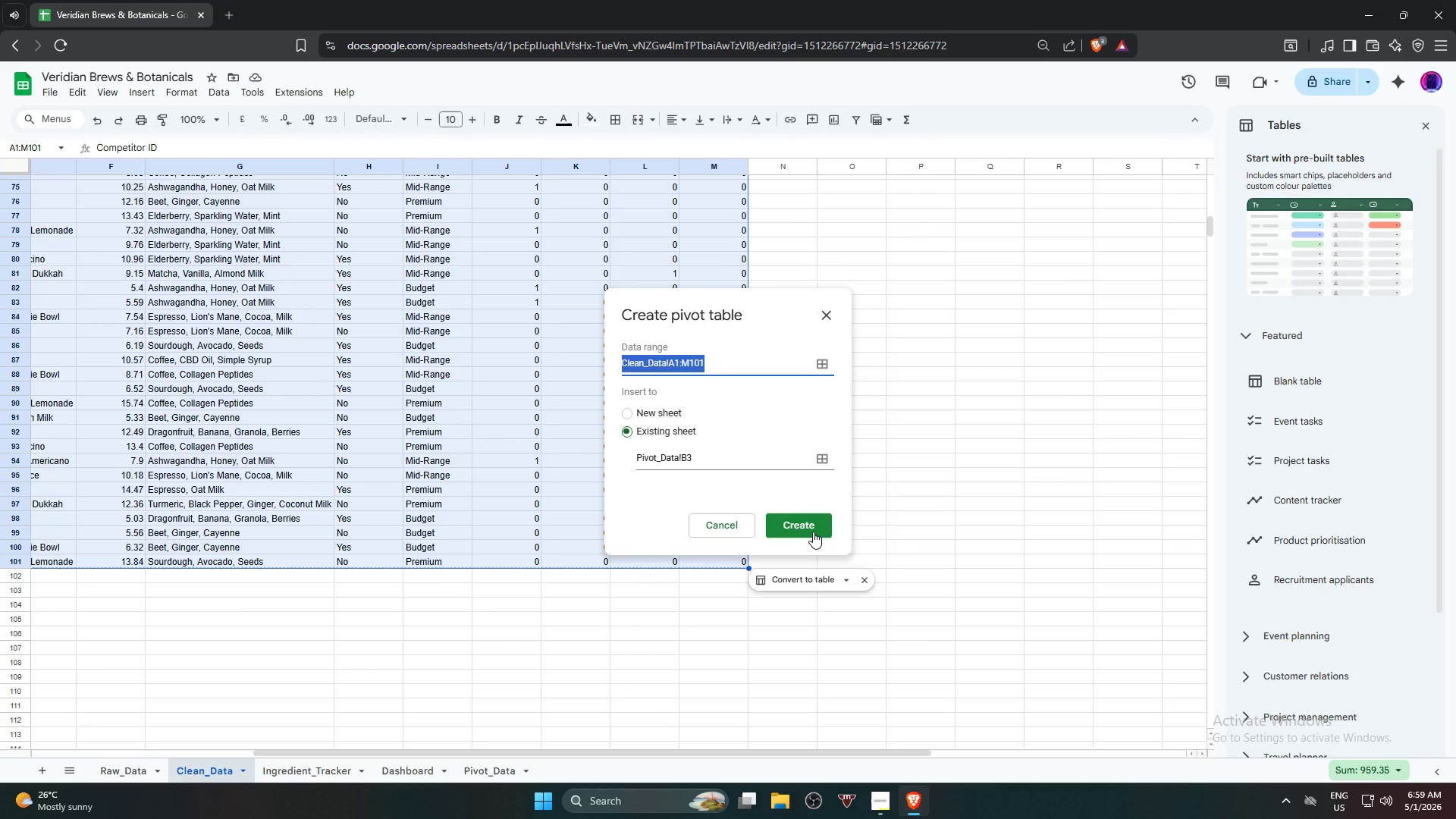 
left_click([812, 532])
 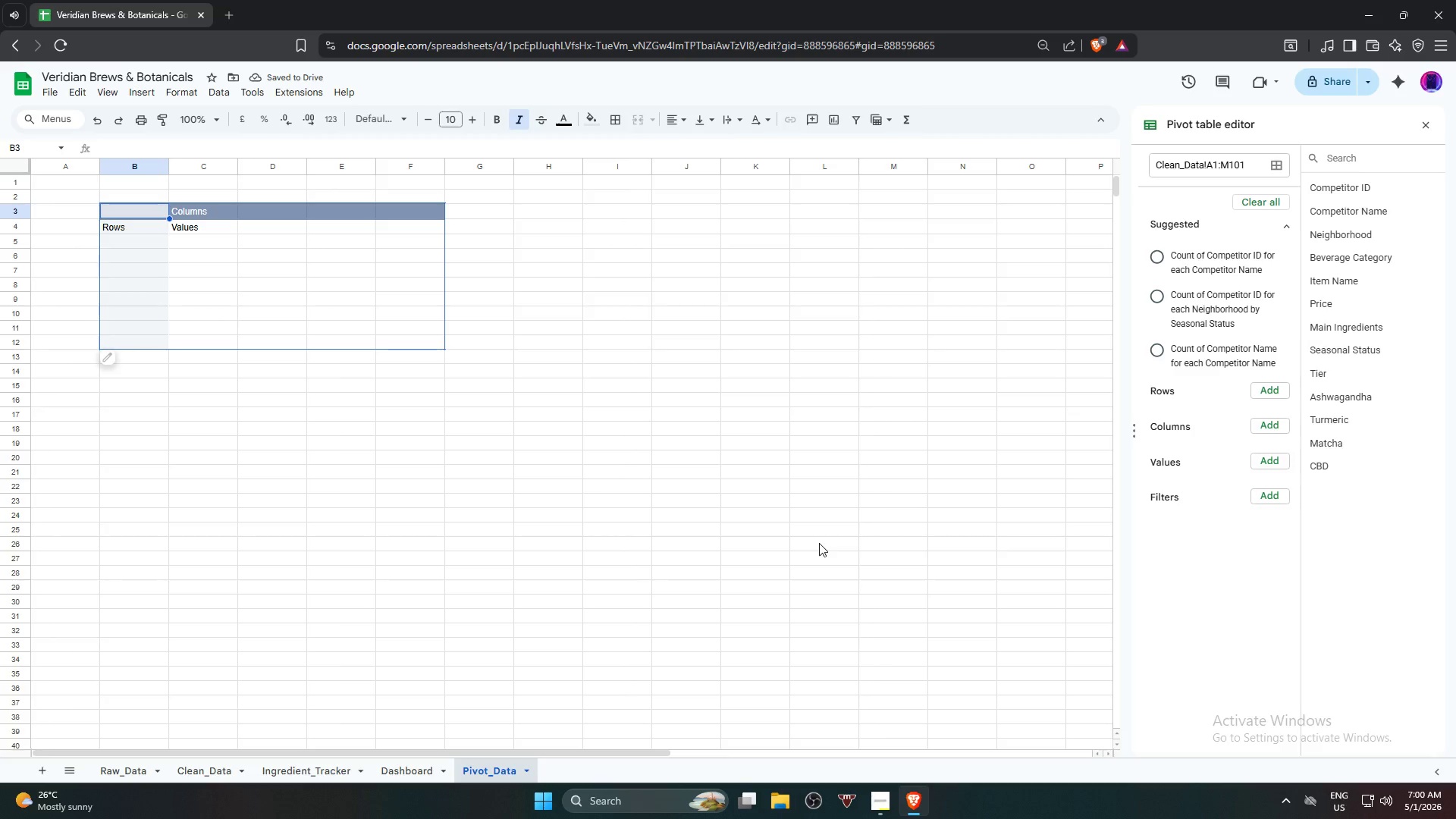 
wait(8.05)
 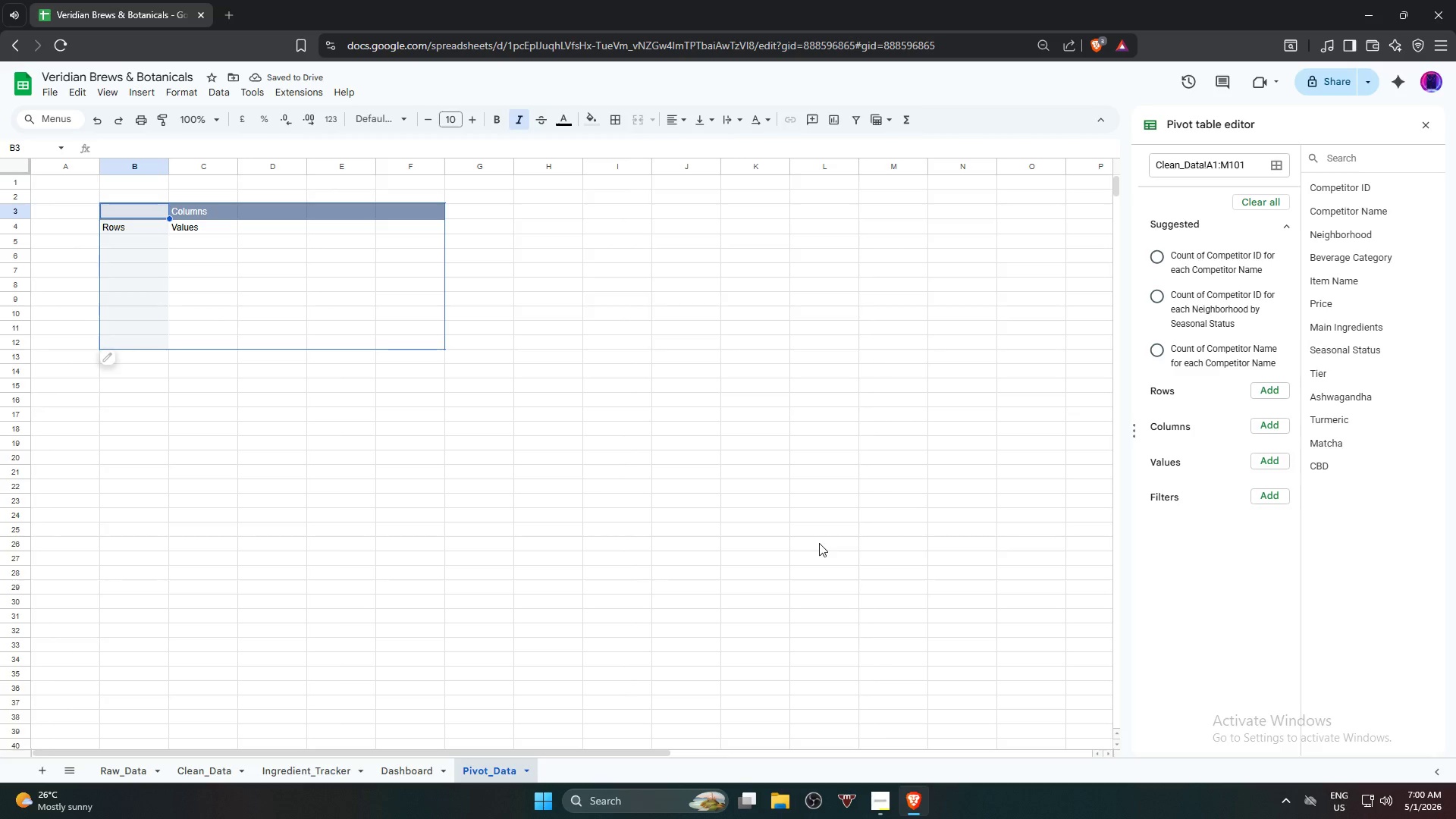 
left_click([1278, 384])
 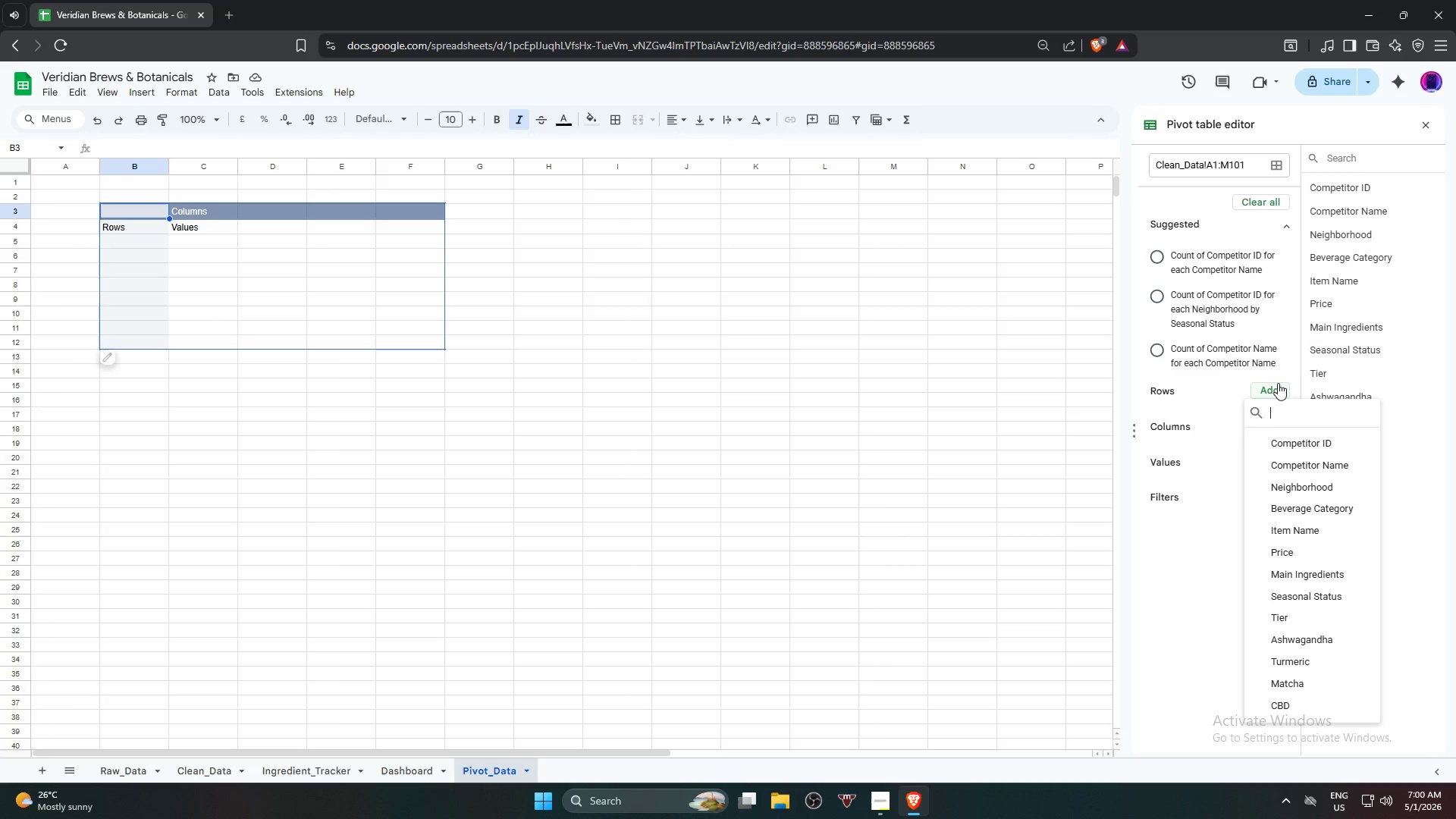 
left_click([1304, 480])
 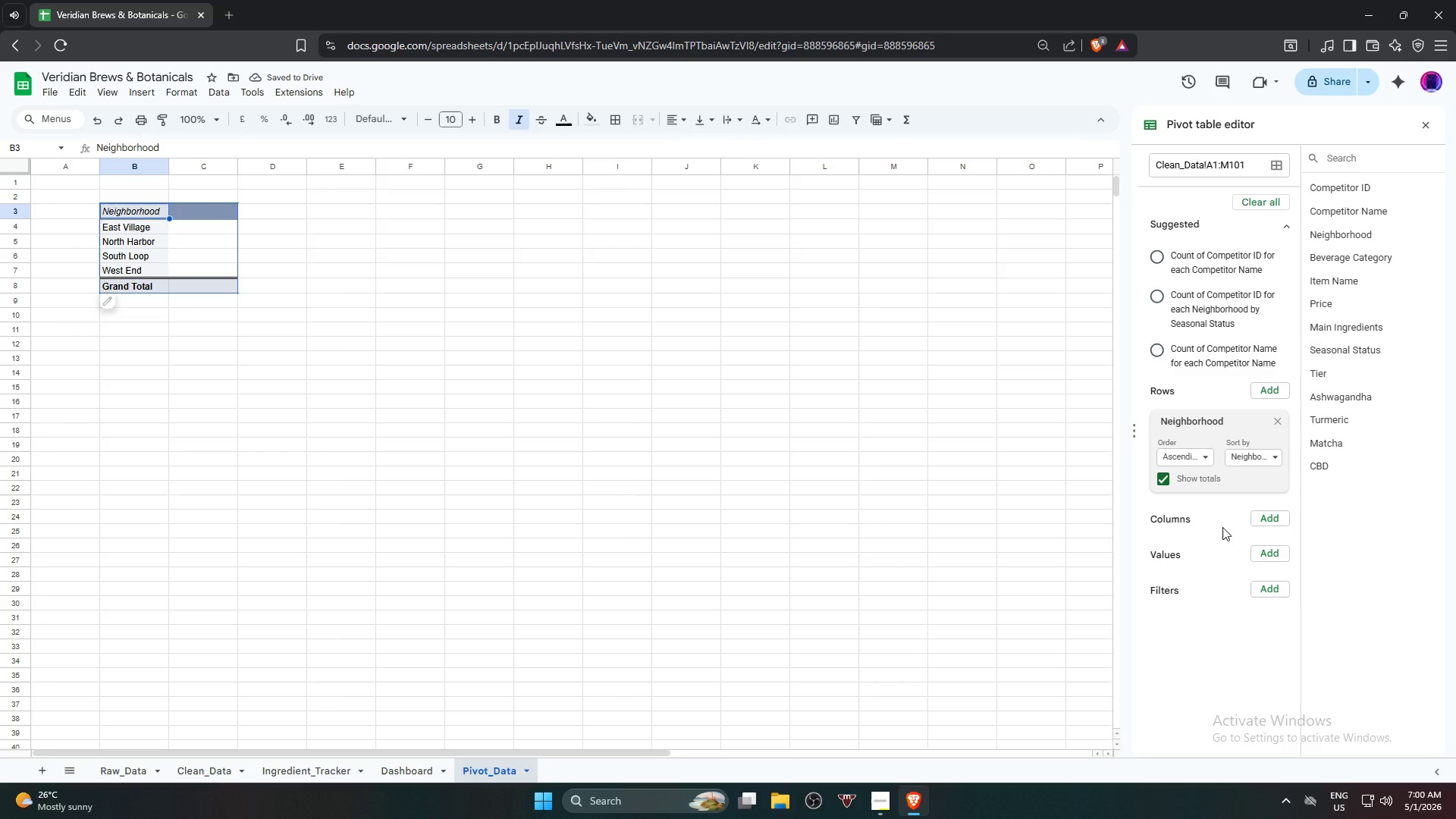 
left_click([1270, 522])
 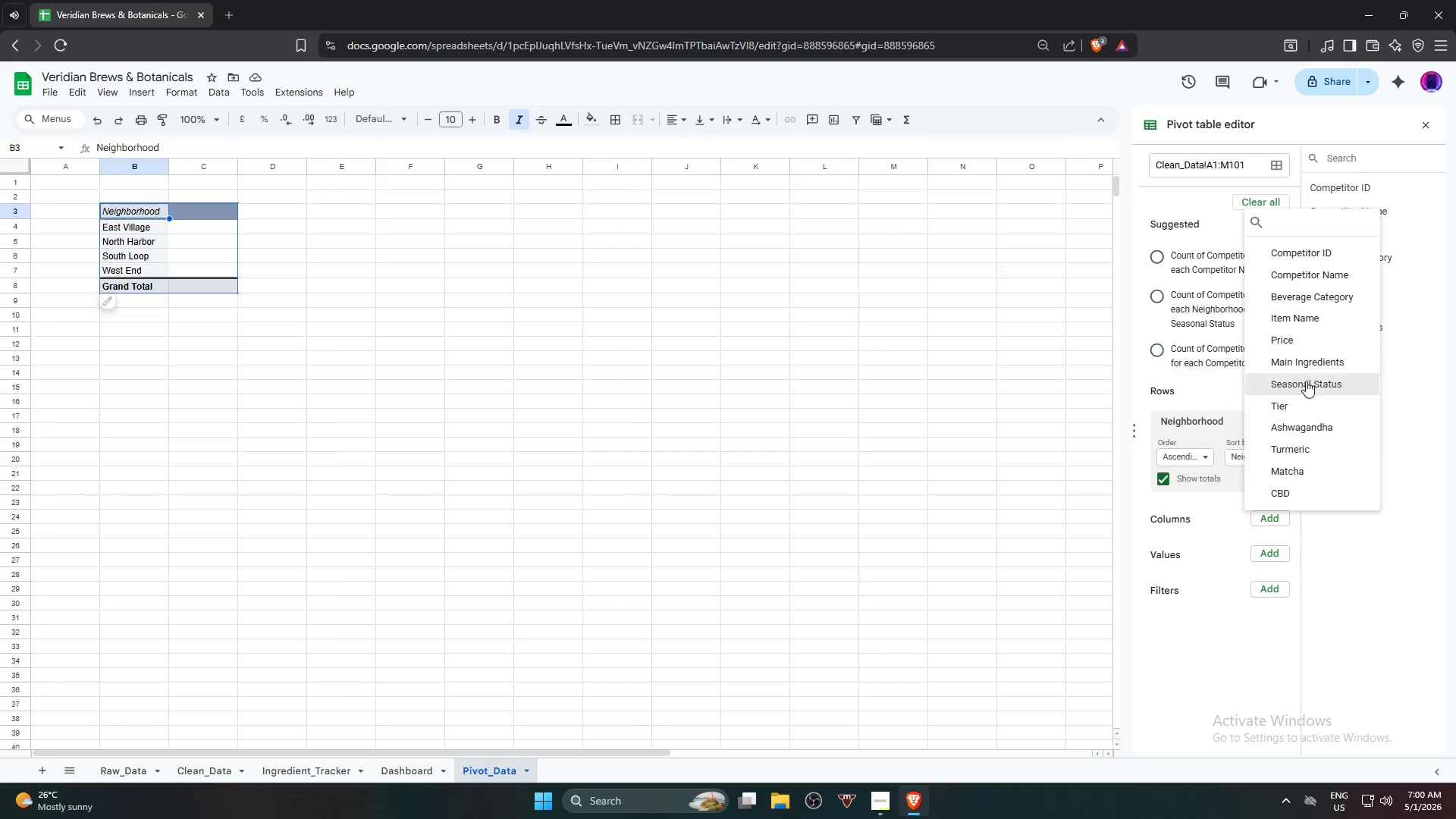 
left_click([1341, 304])
 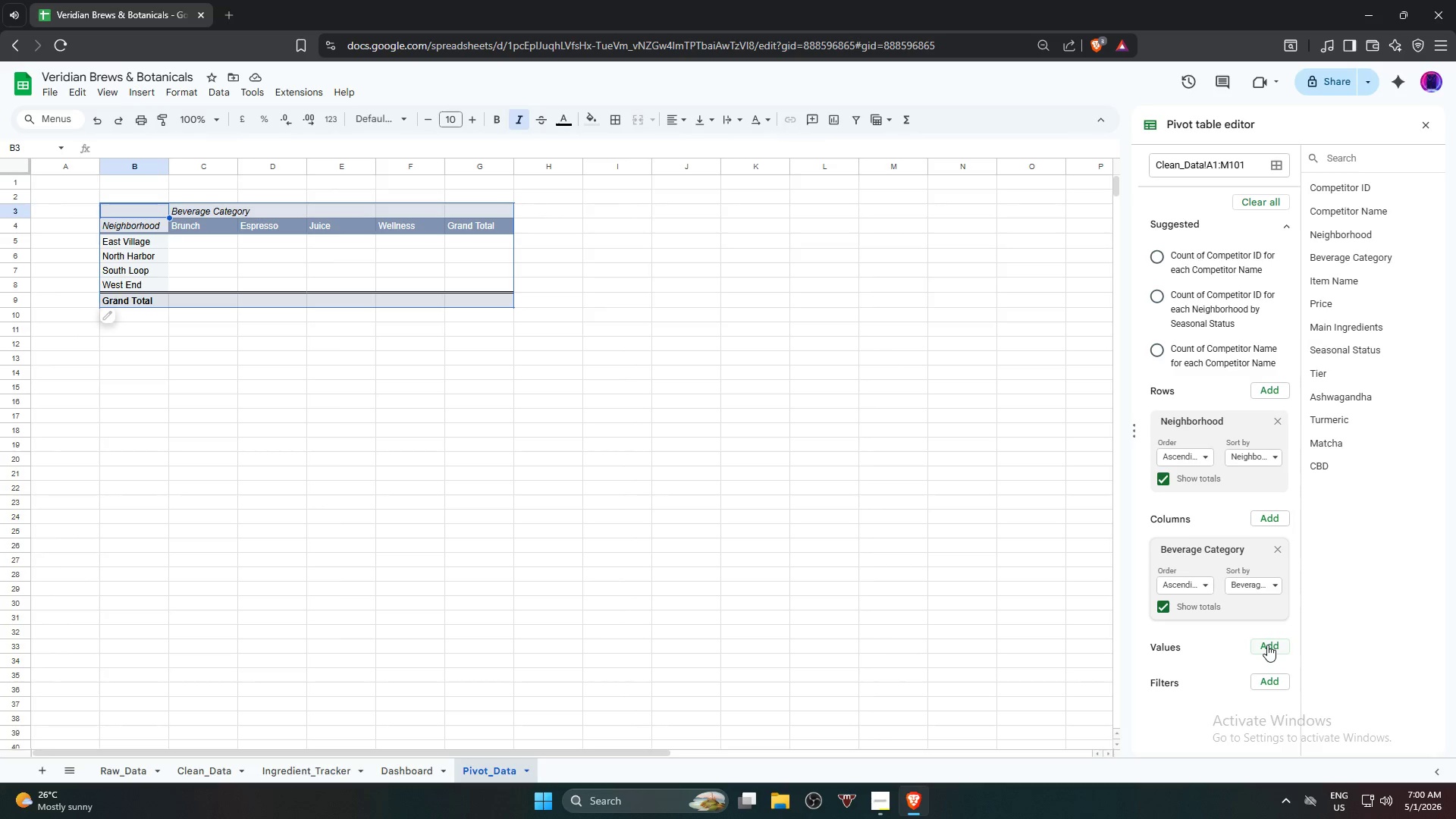 
wait(7.44)
 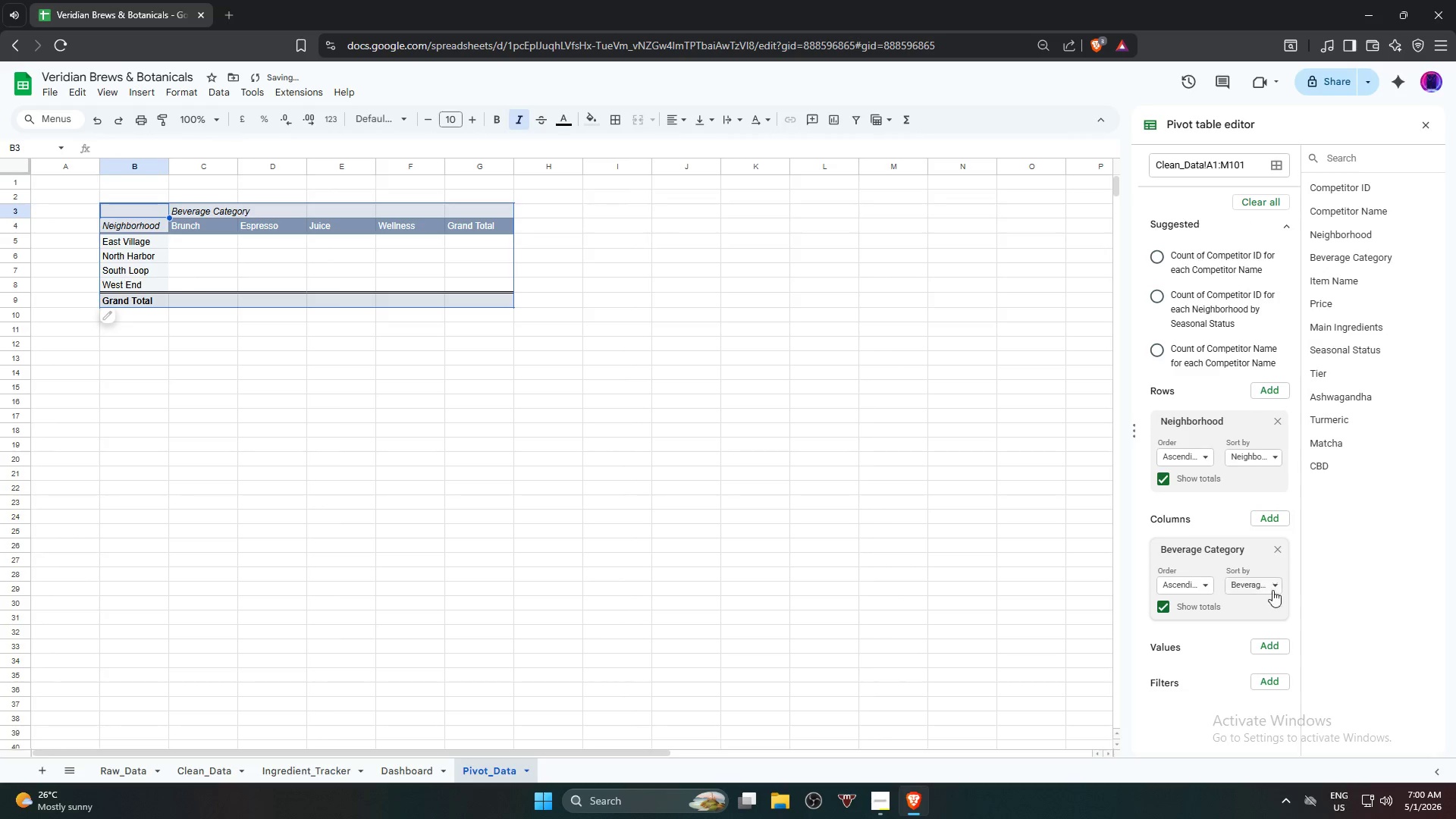 
left_click([1267, 645])
 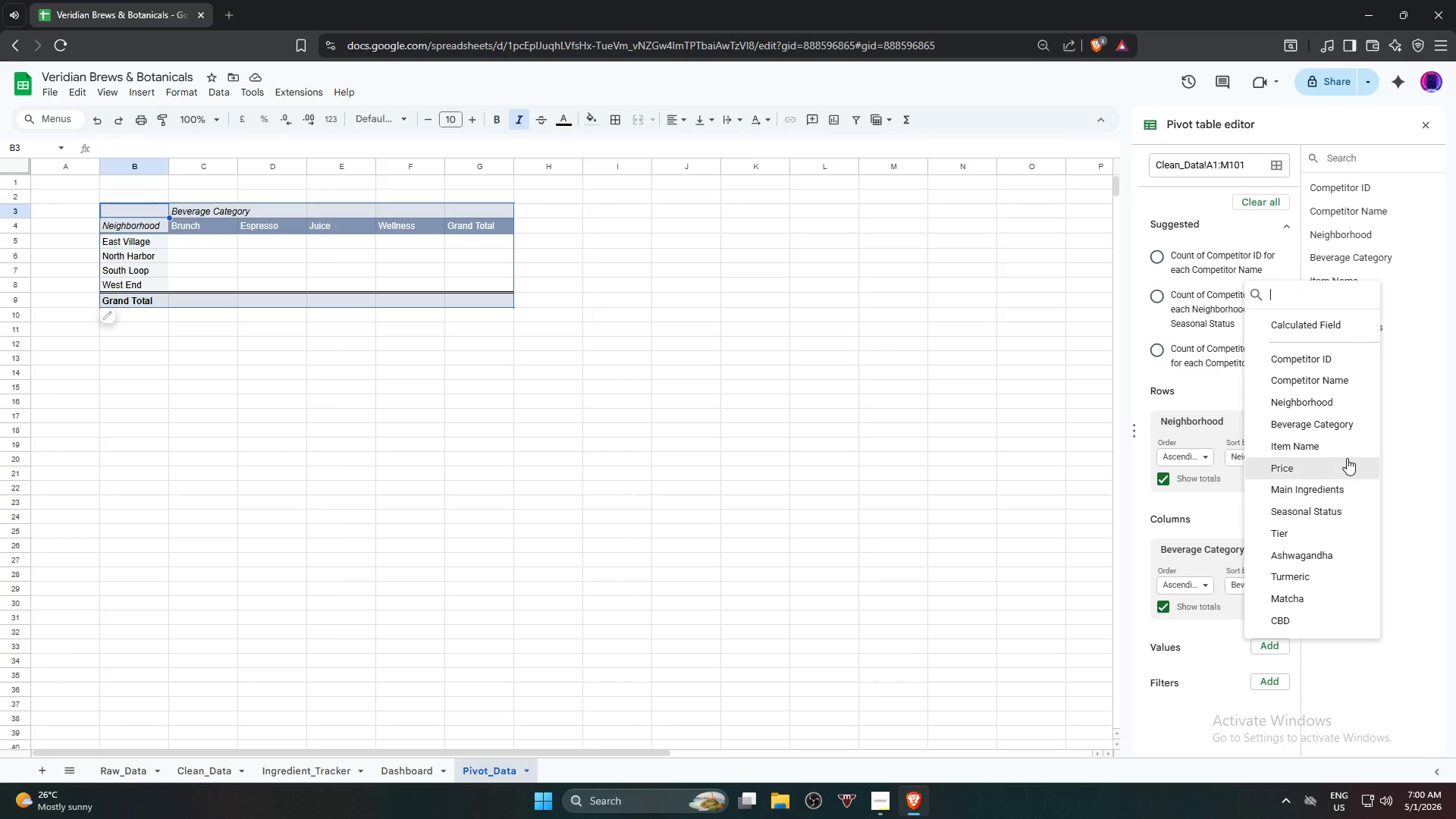 
left_click([1348, 456])
 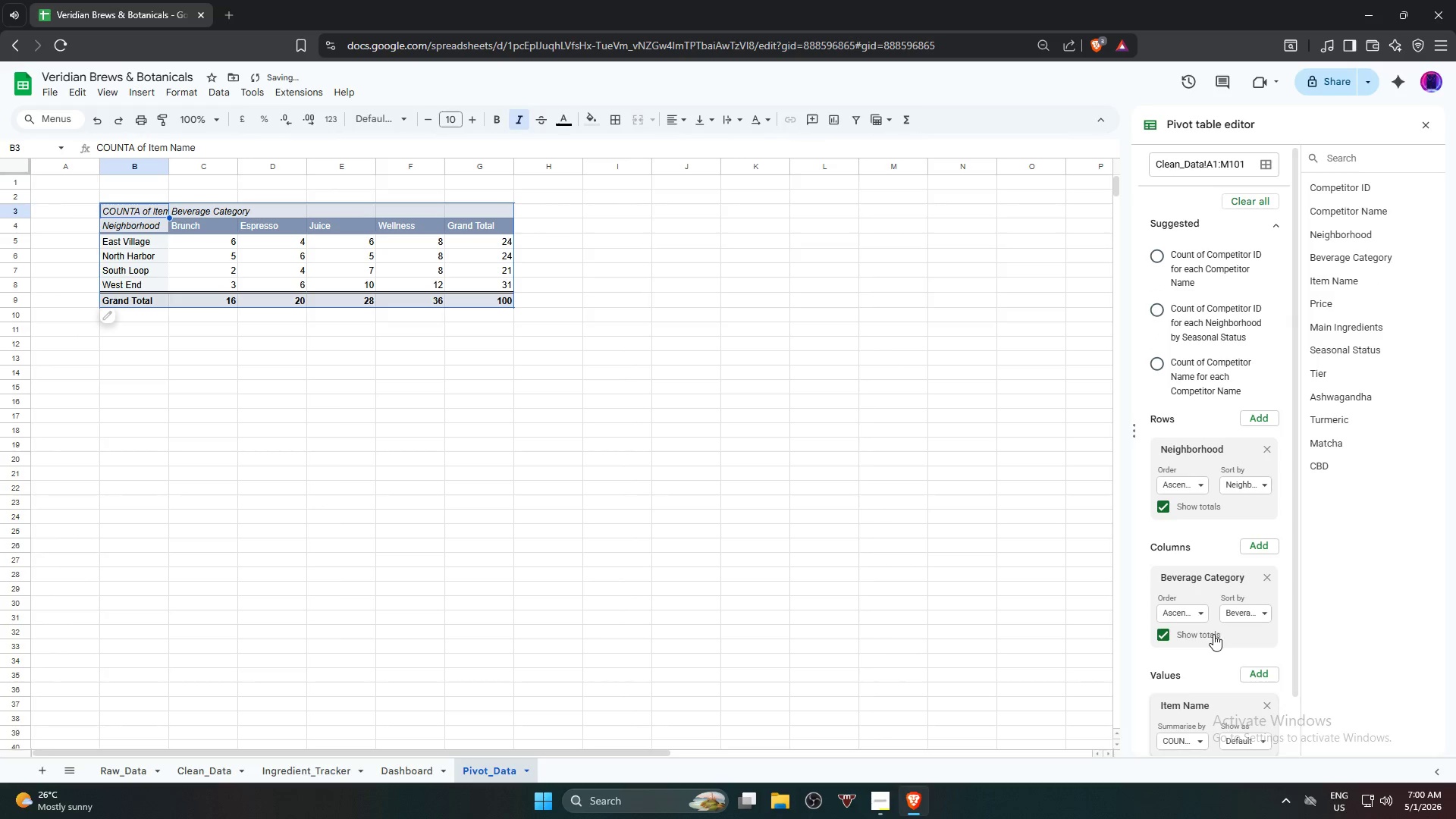 
scroll: coordinate [1212, 635], scroll_direction: down, amount: 1.0
 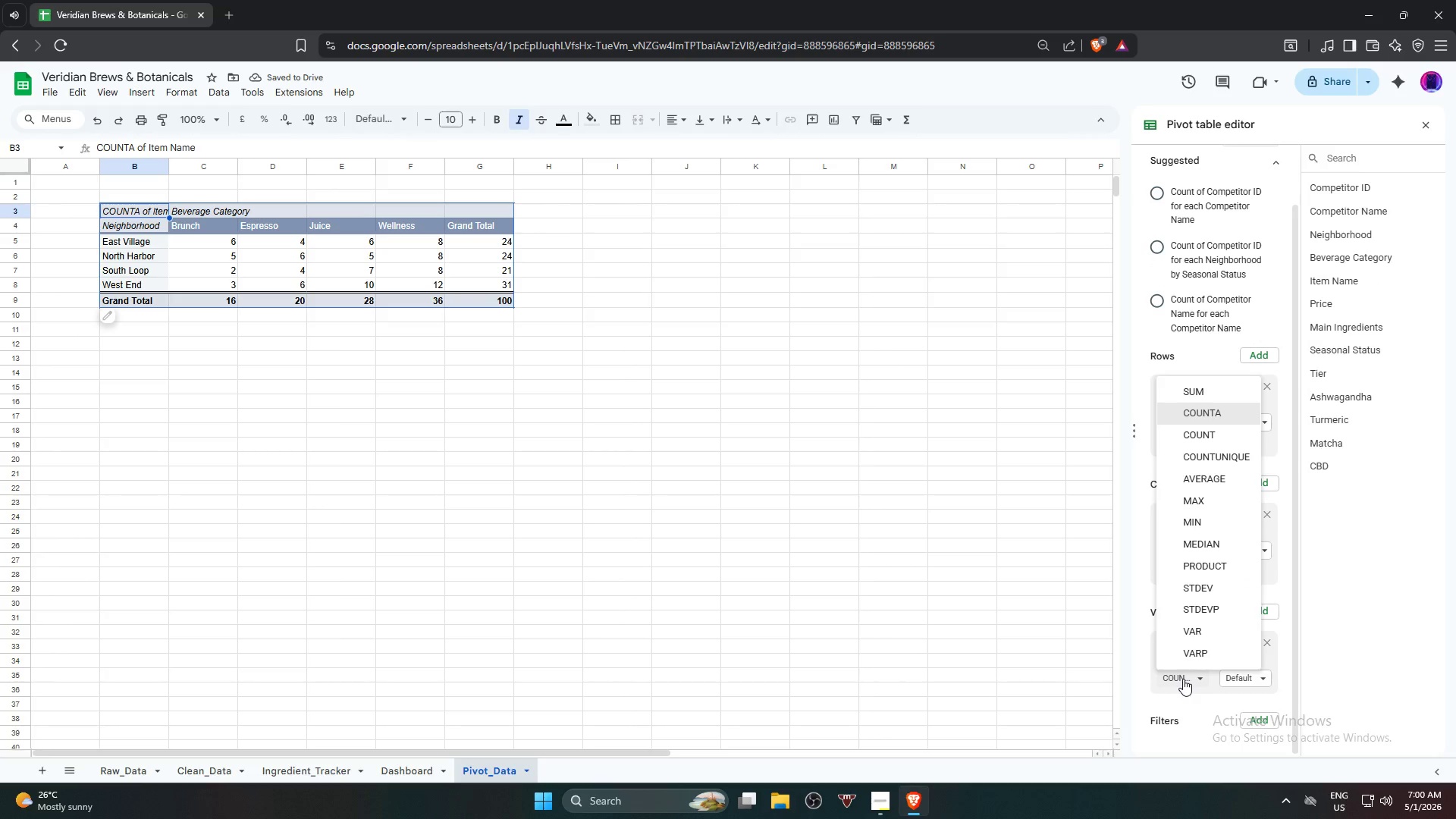 
left_click([1183, 679])
 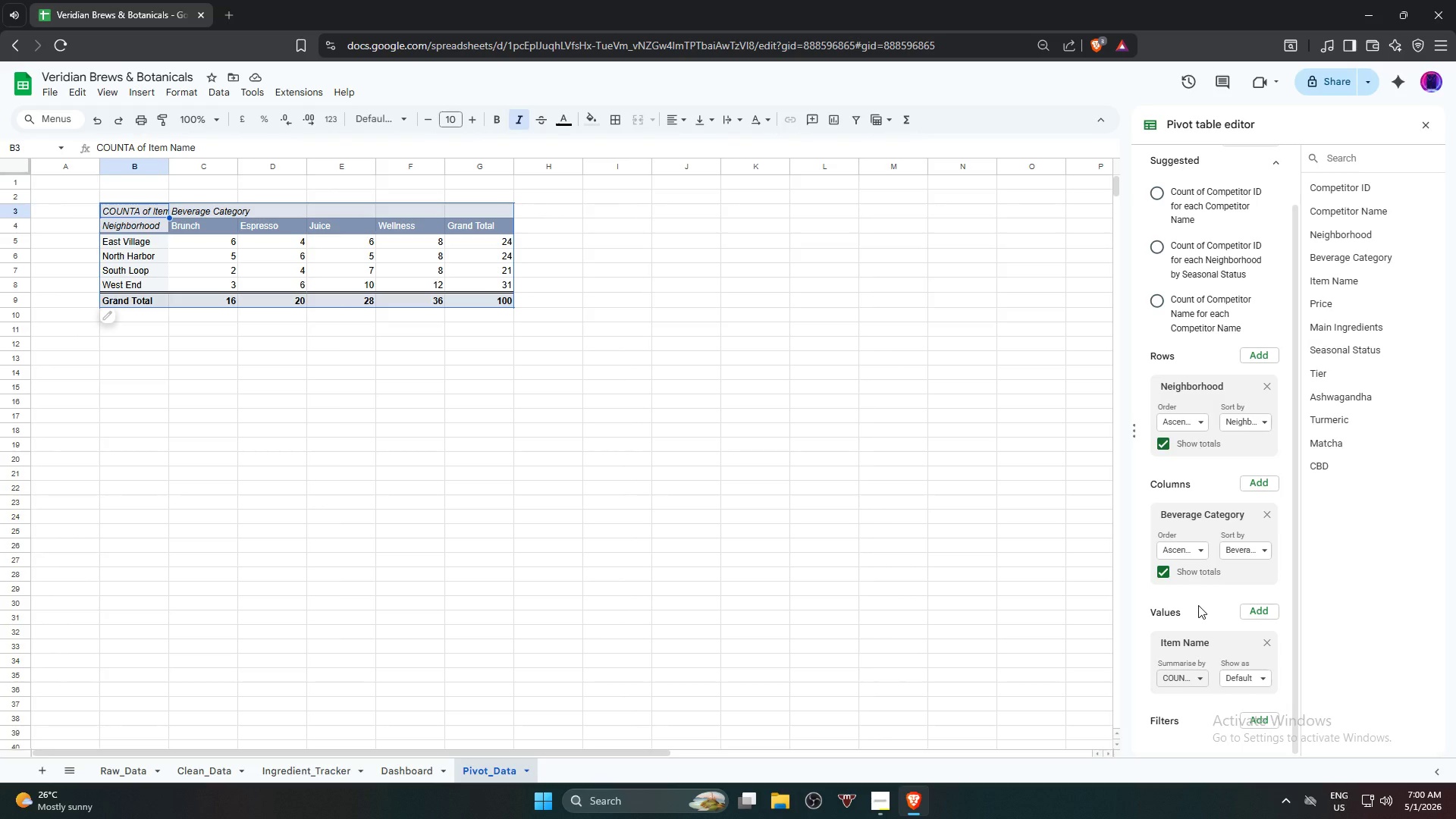 
wait(18.22)
 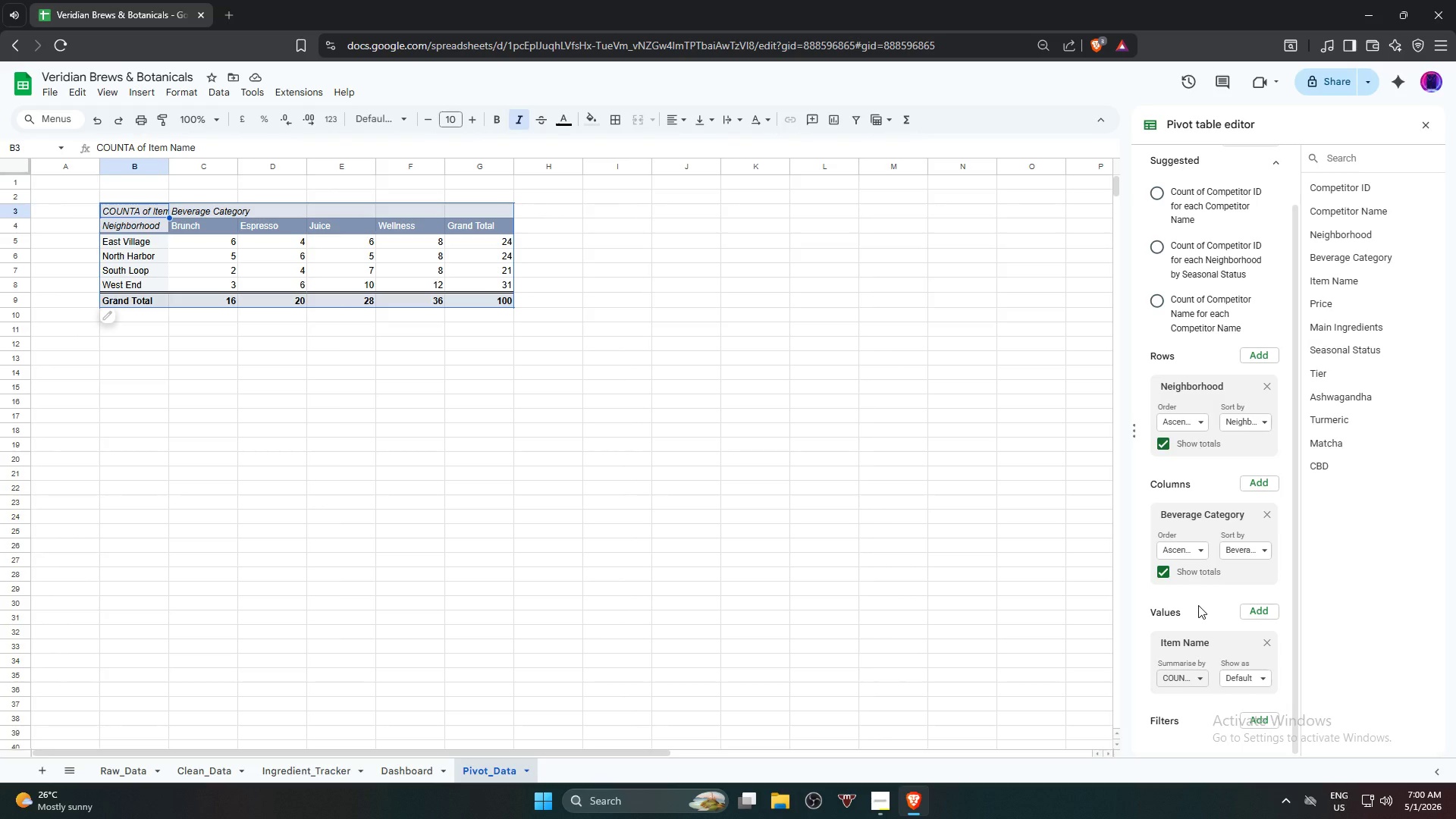 
left_click([794, 500])
 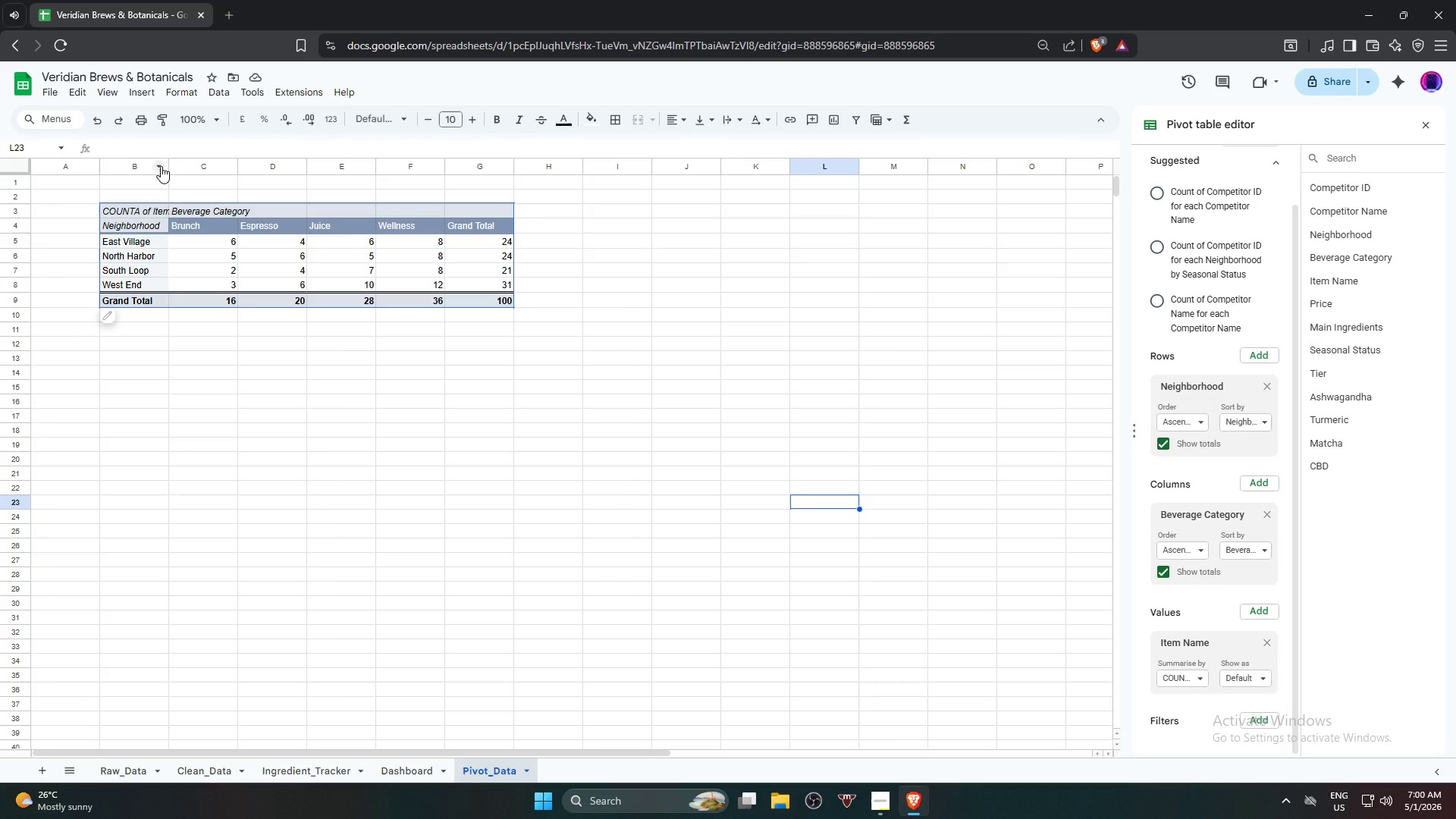 
wait(10.3)
 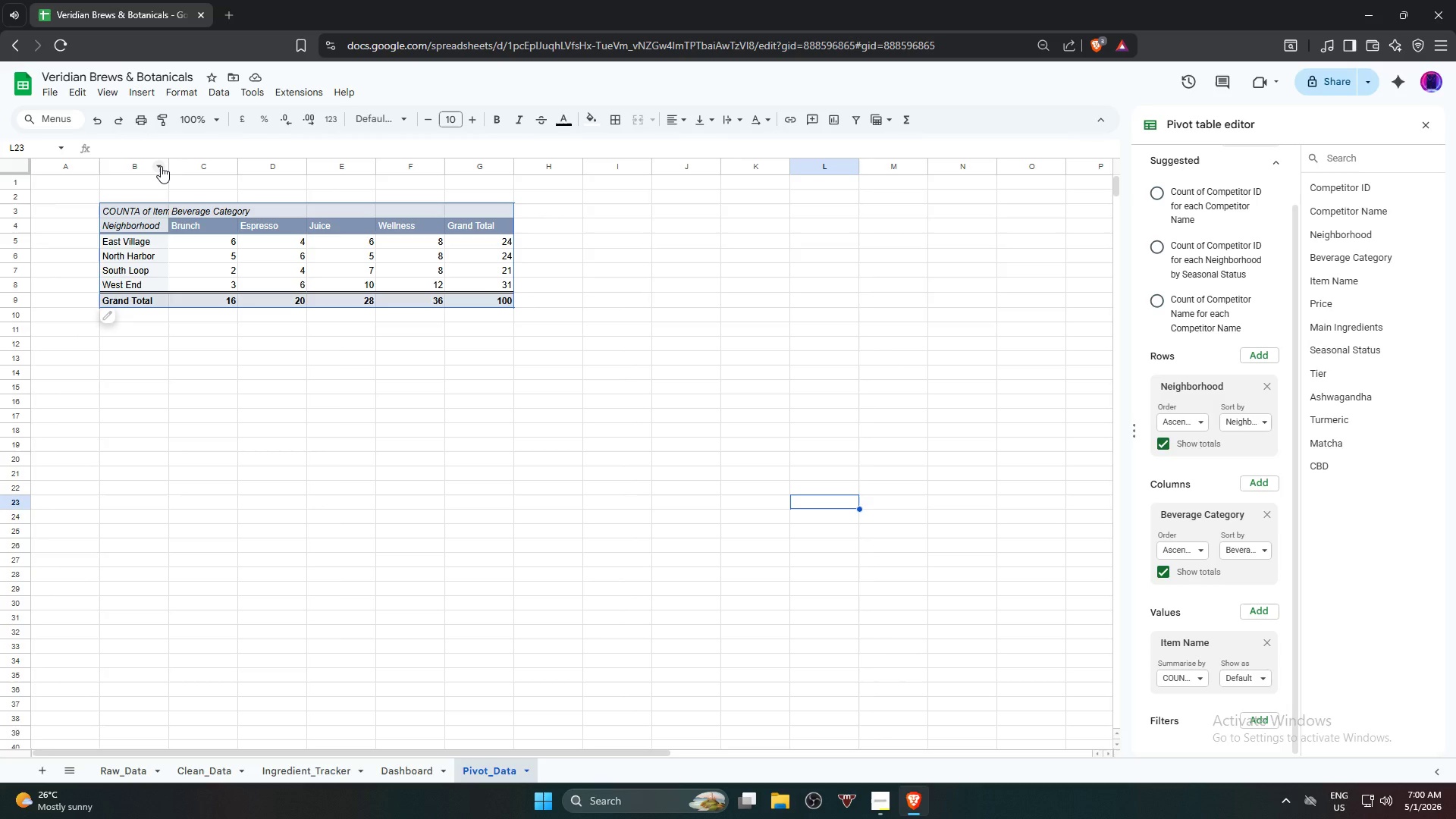 
double_click([166, 168])
 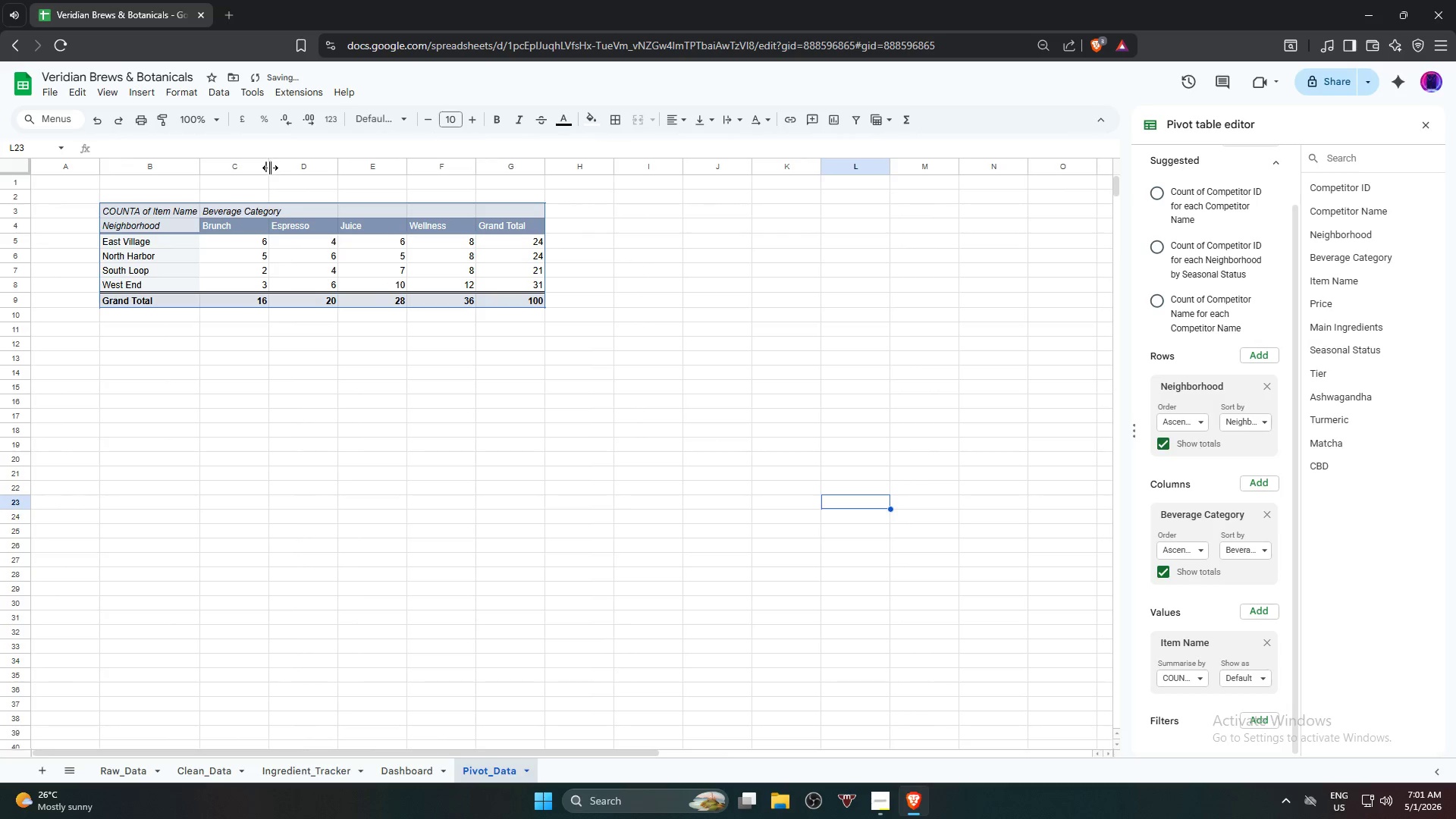 
double_click([270, 167])
 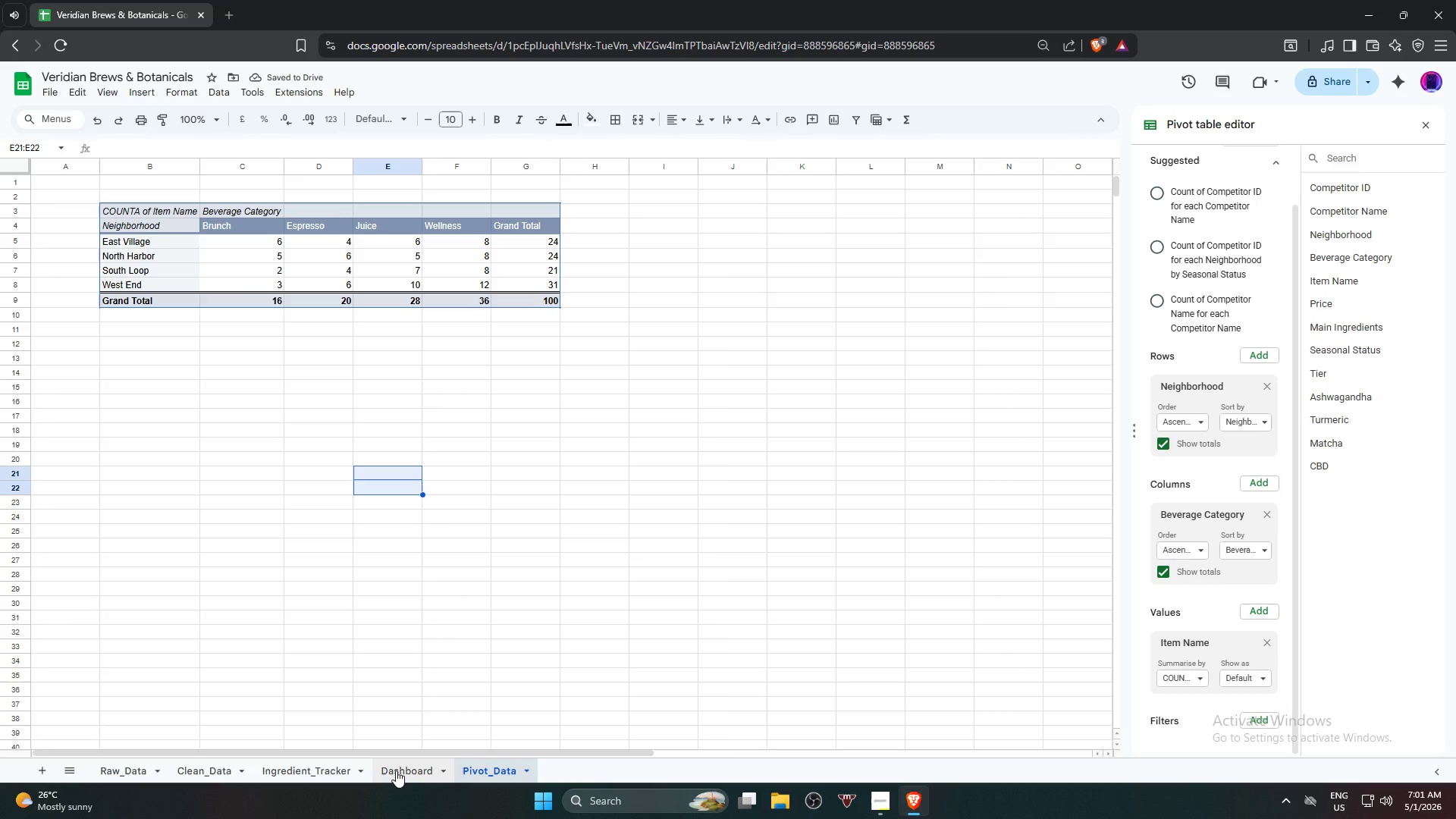 
left_click([396, 770])
 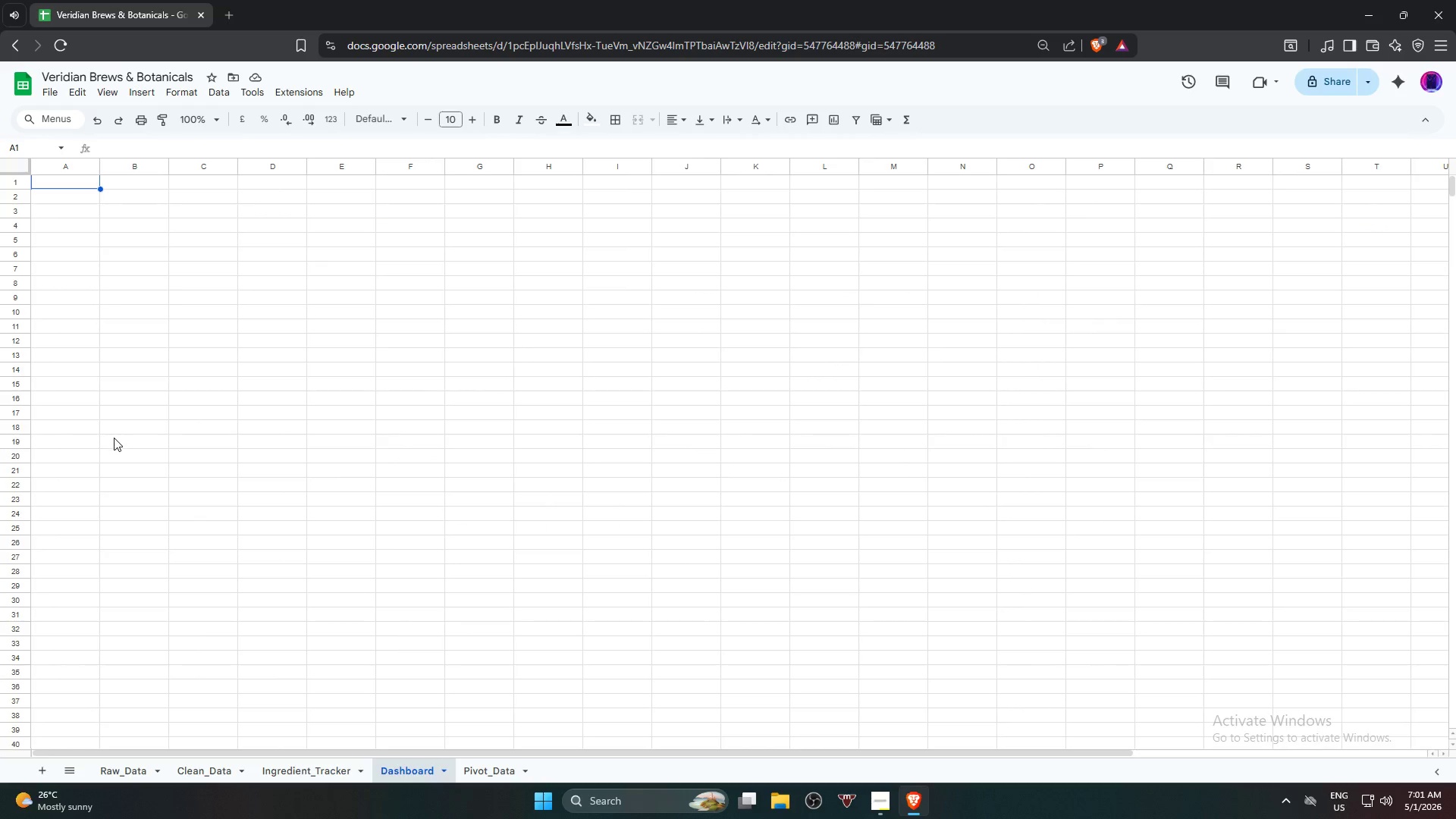 
wait(12.94)
 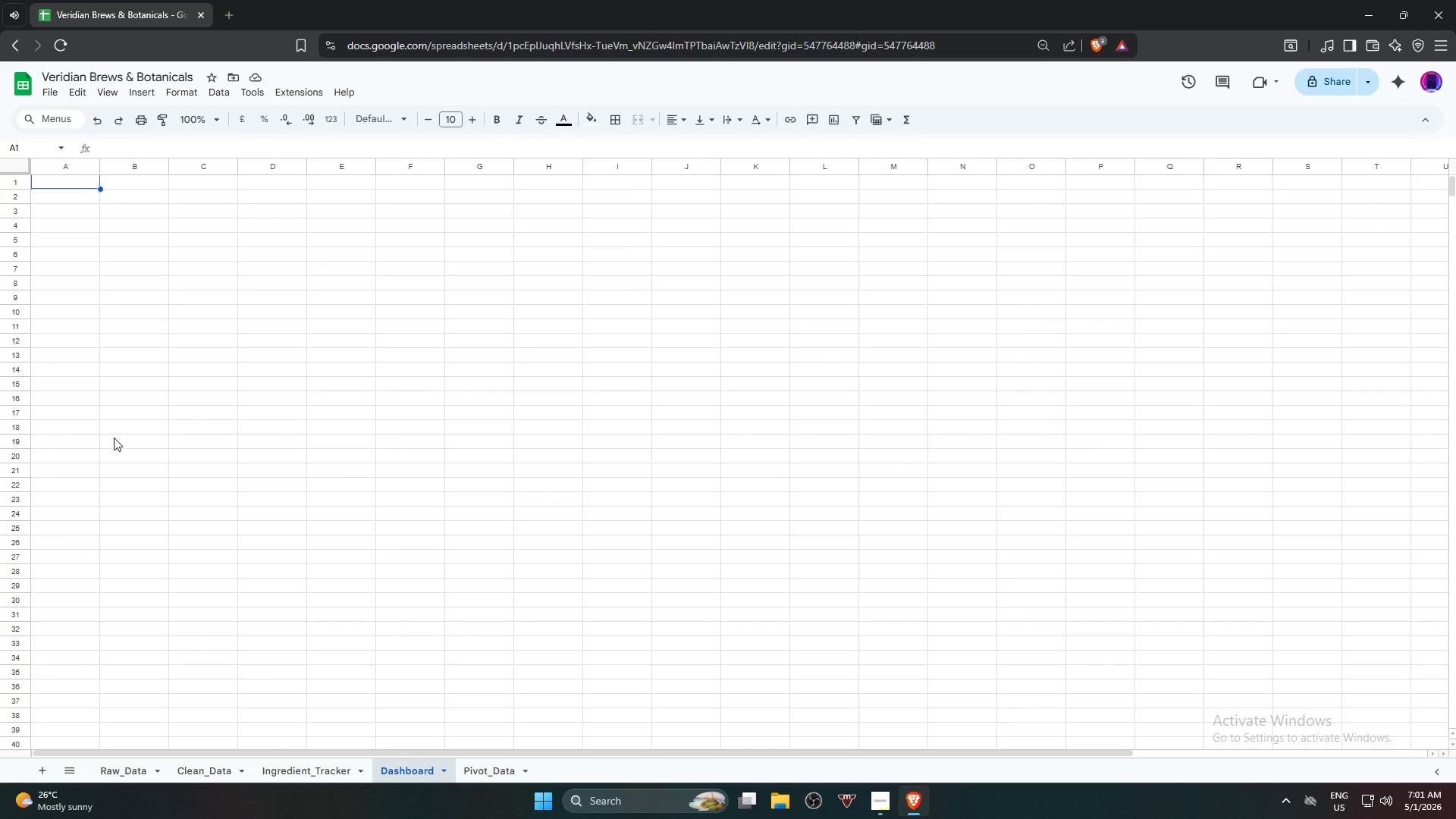 
left_click([39, 209])
 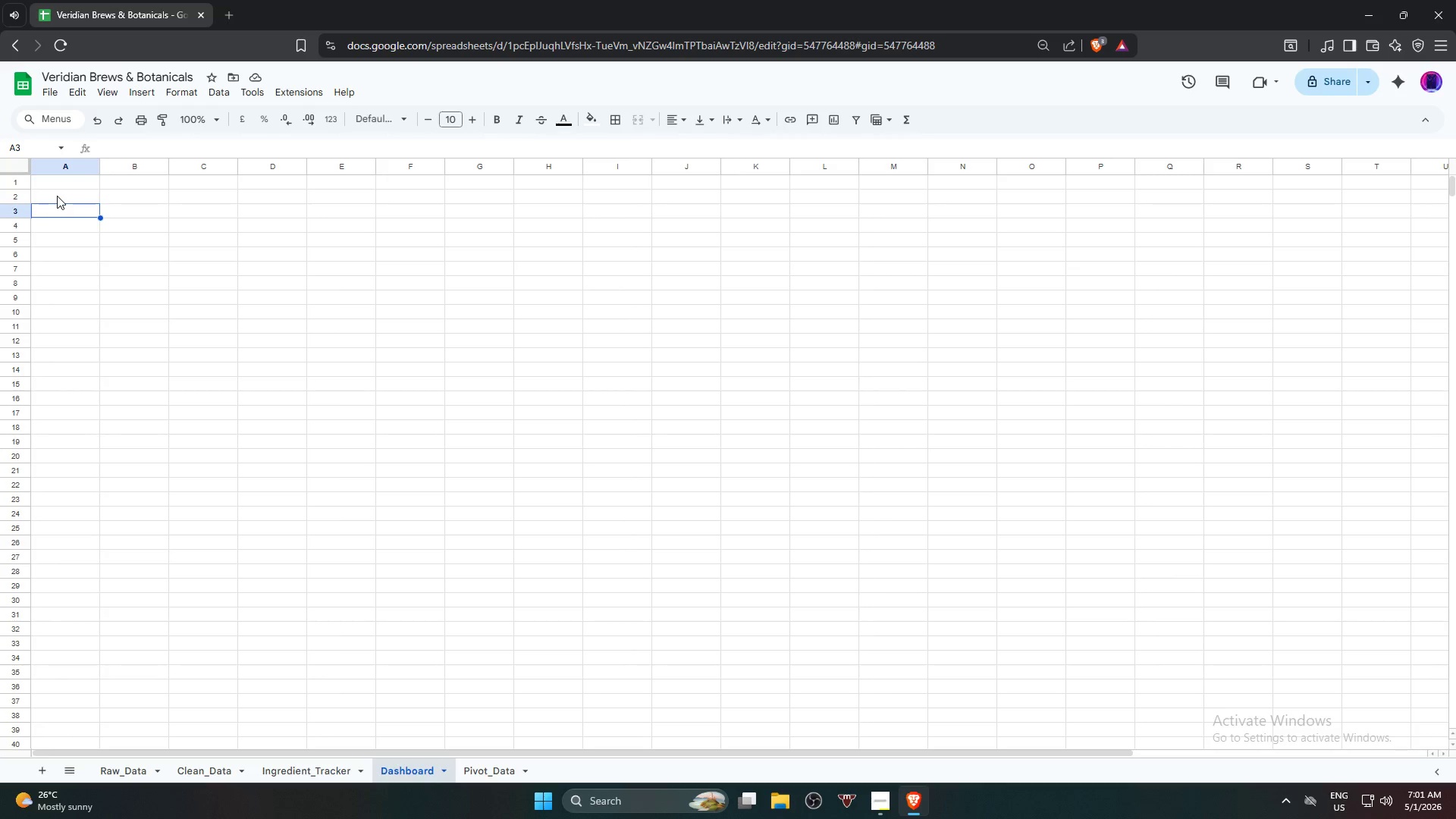 
left_click([57, 196])
 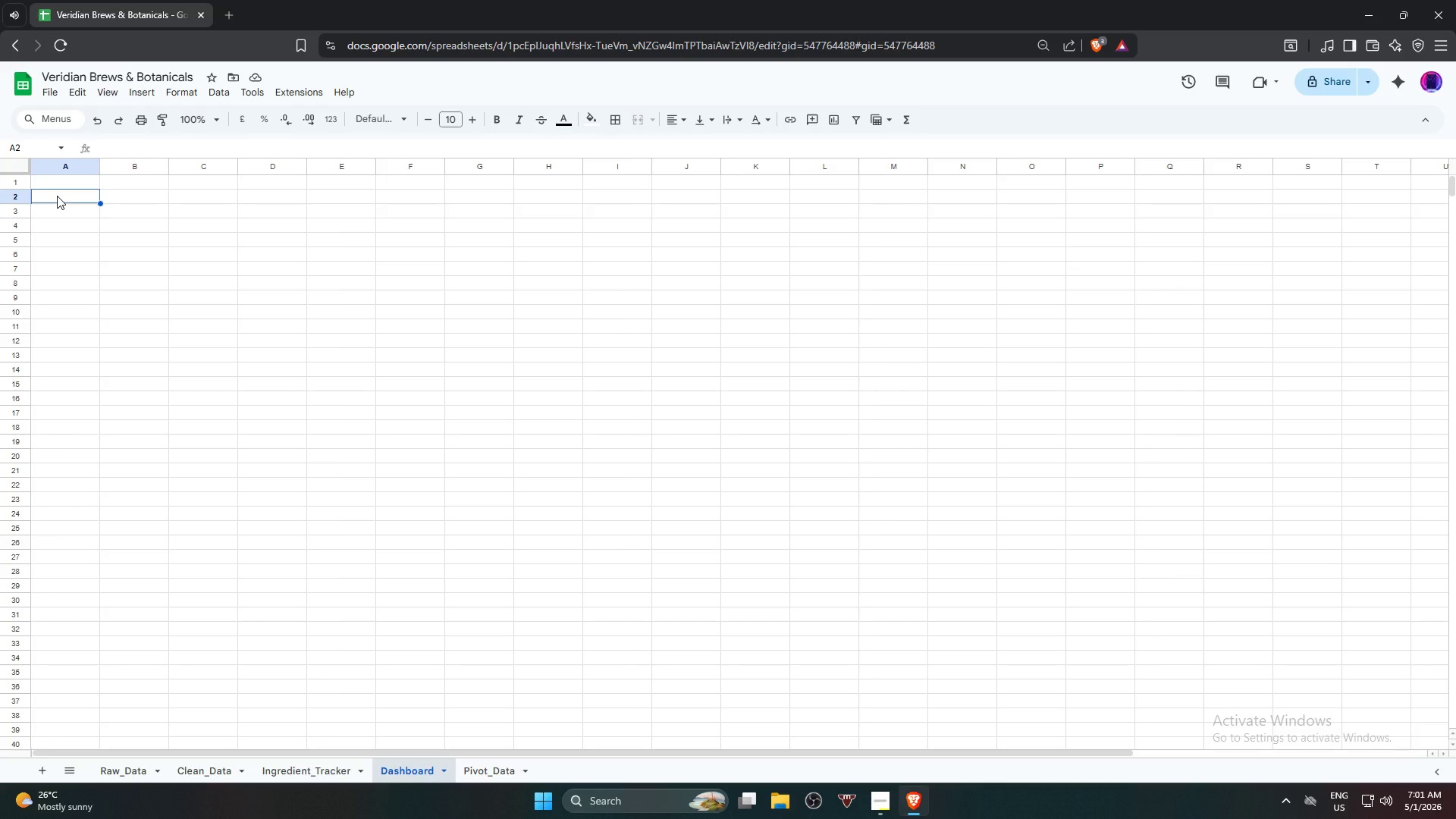 
type(N)
key(Backspace)
type(nEIGHBOR)
 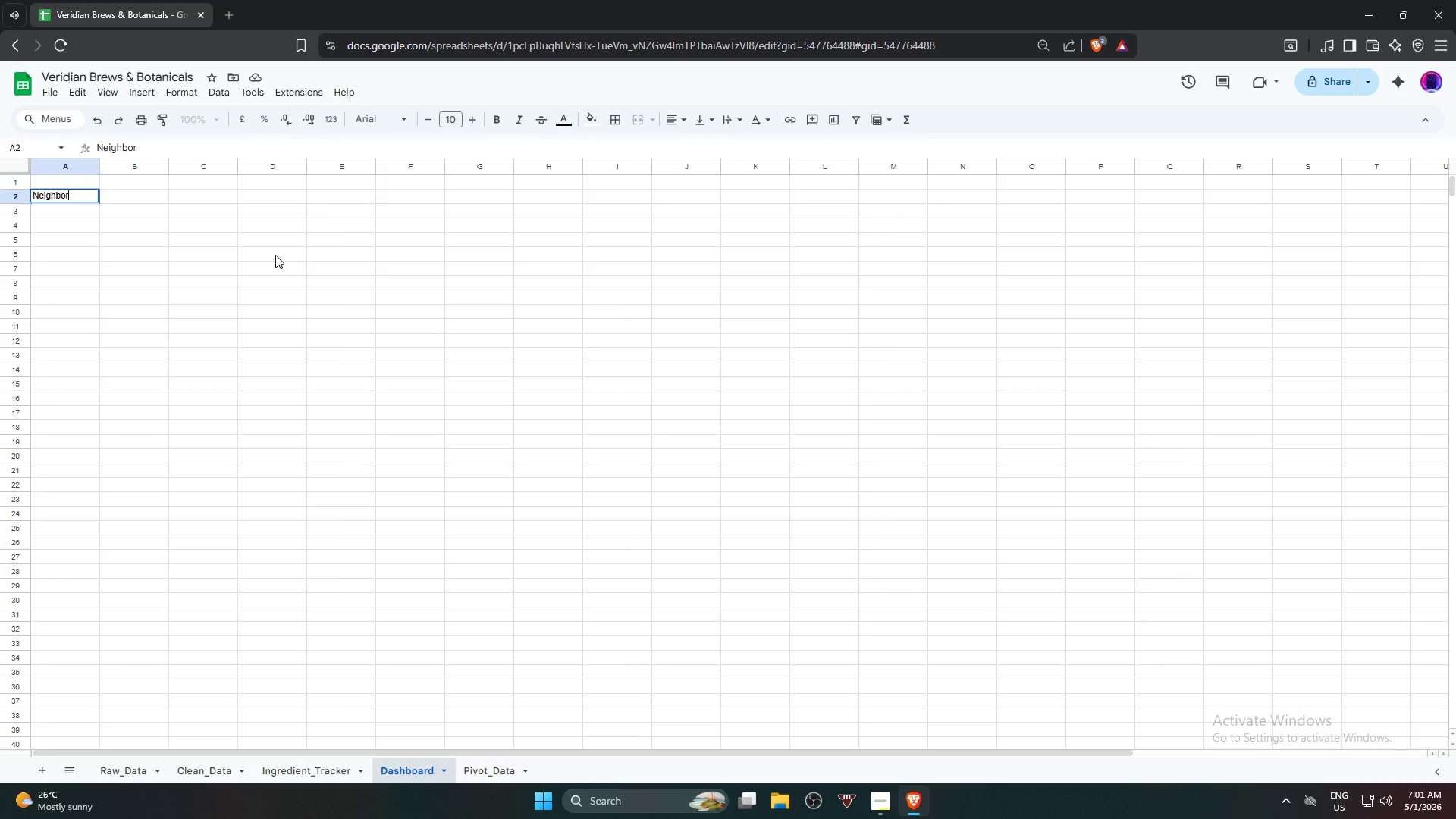 
type(HOOD)
 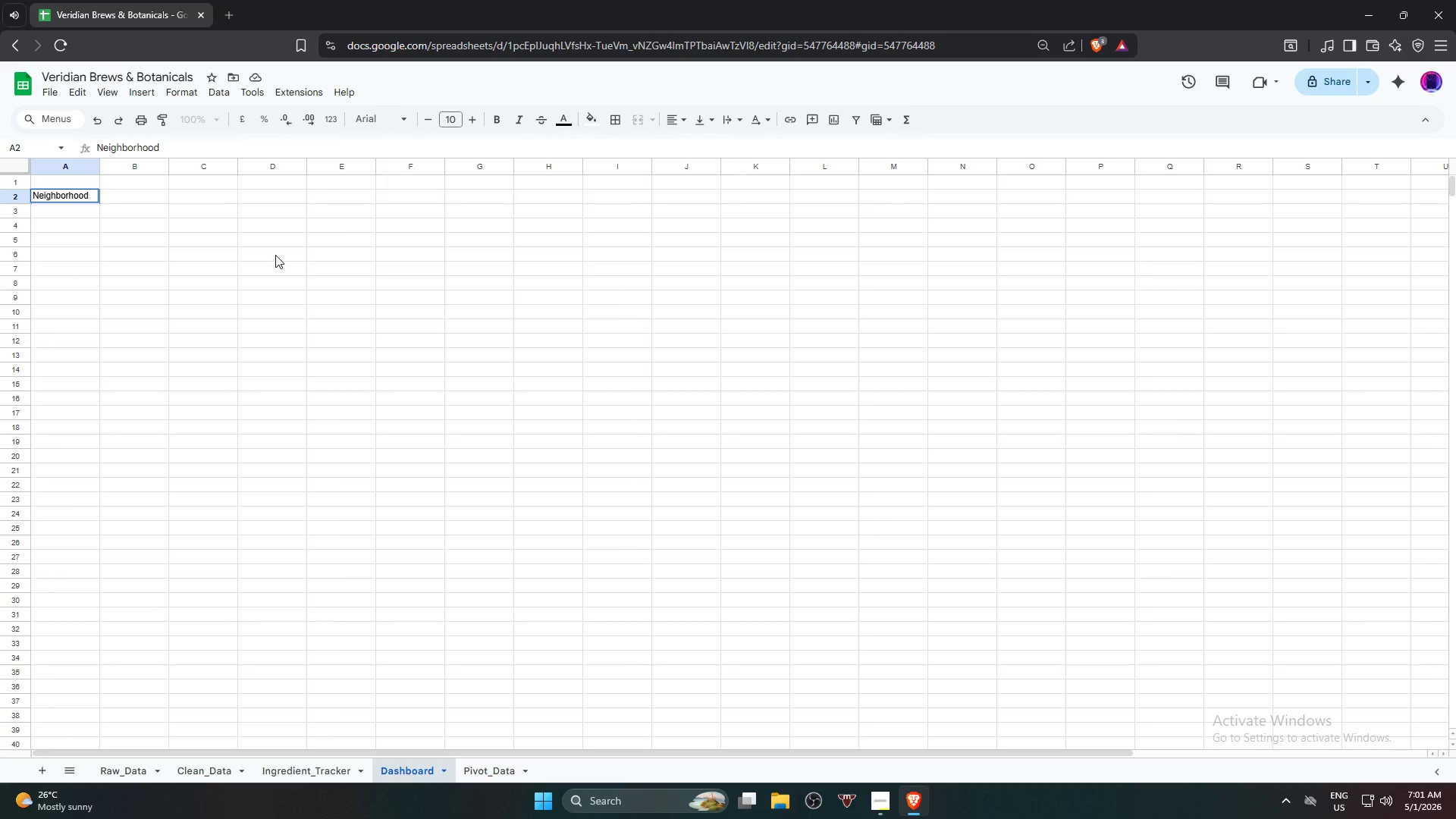 
wait(5.19)
 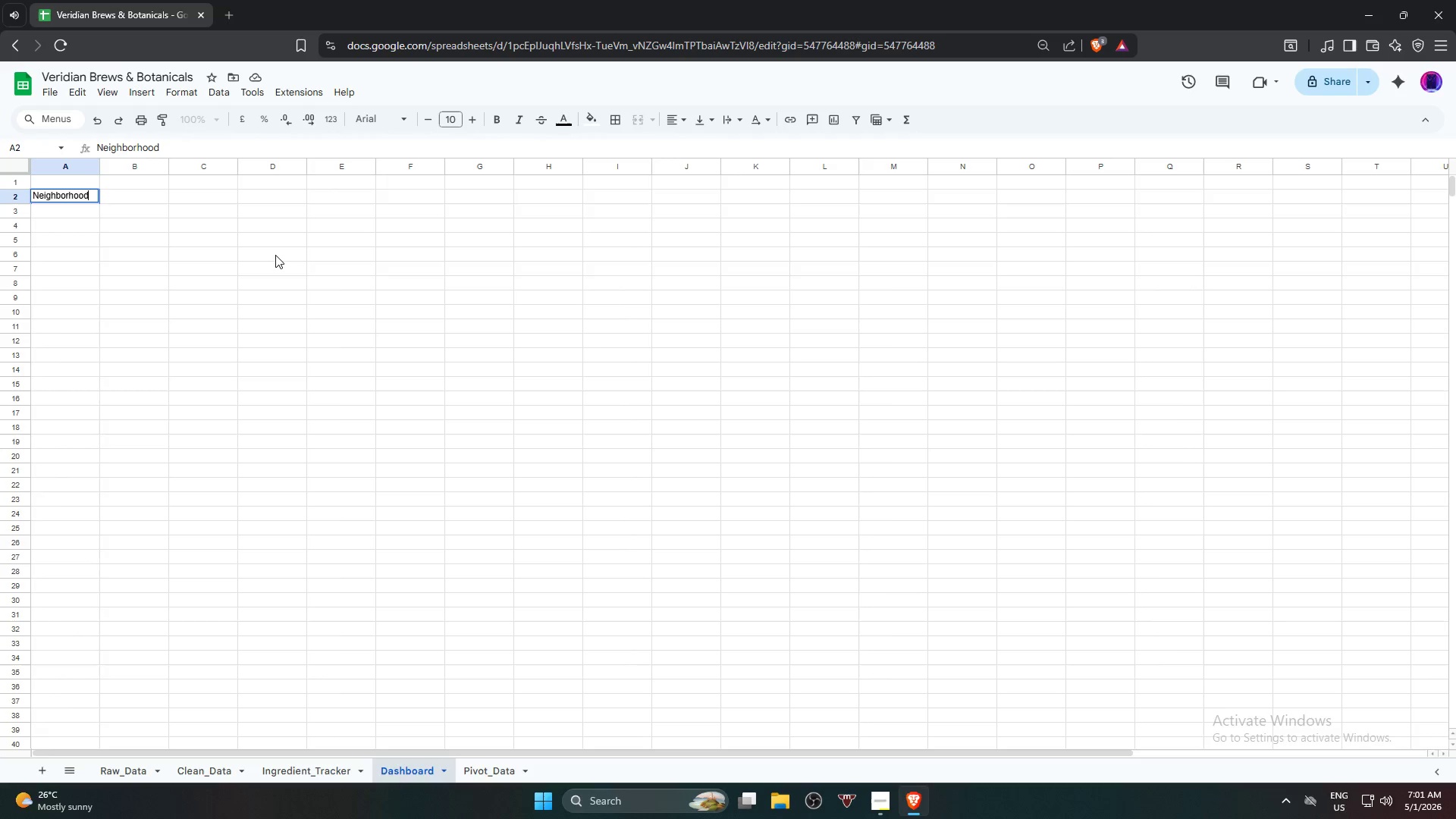 
key(ArrowDown)
 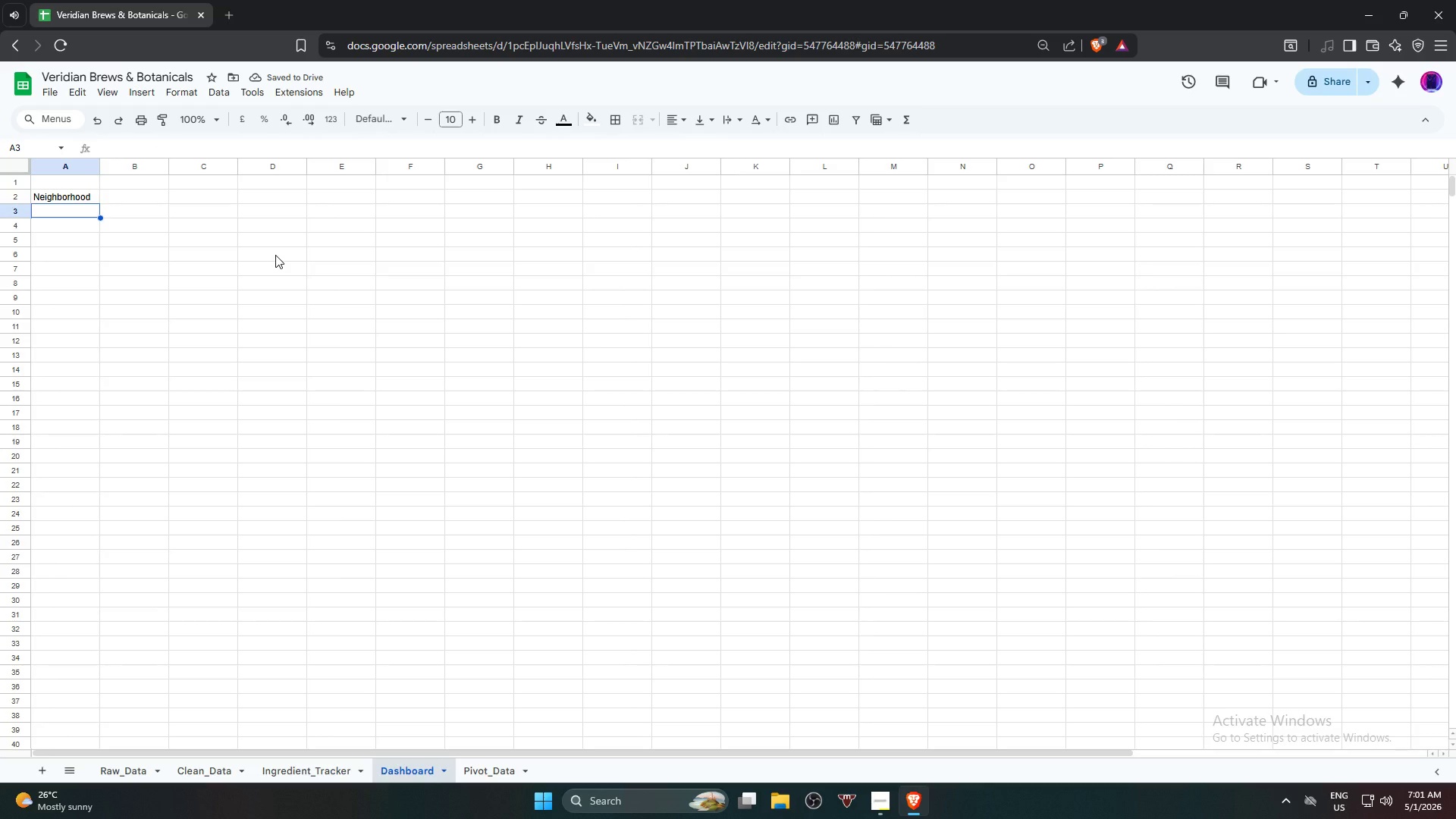 
wait(5.25)
 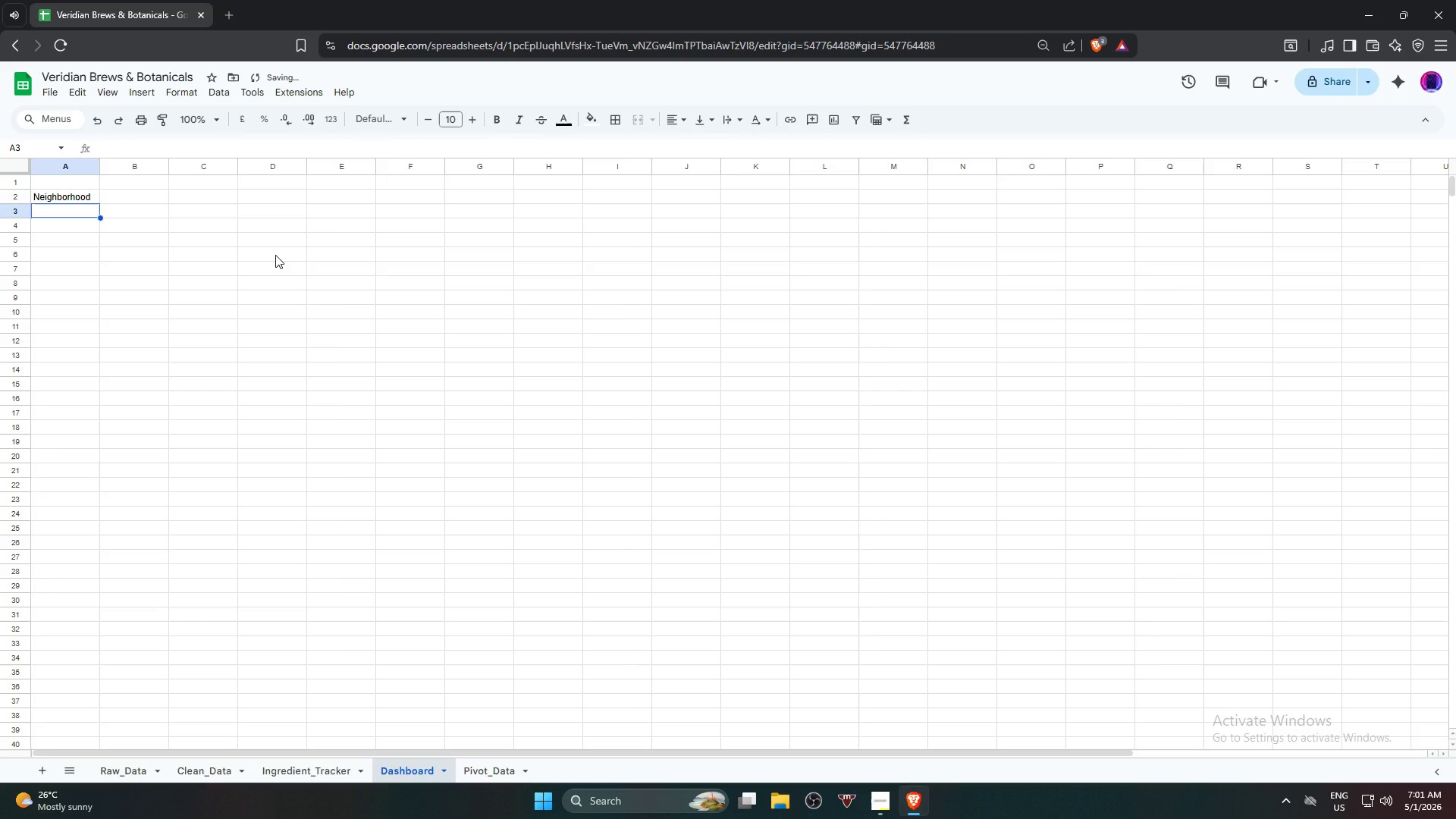 
key(Shift+B)
 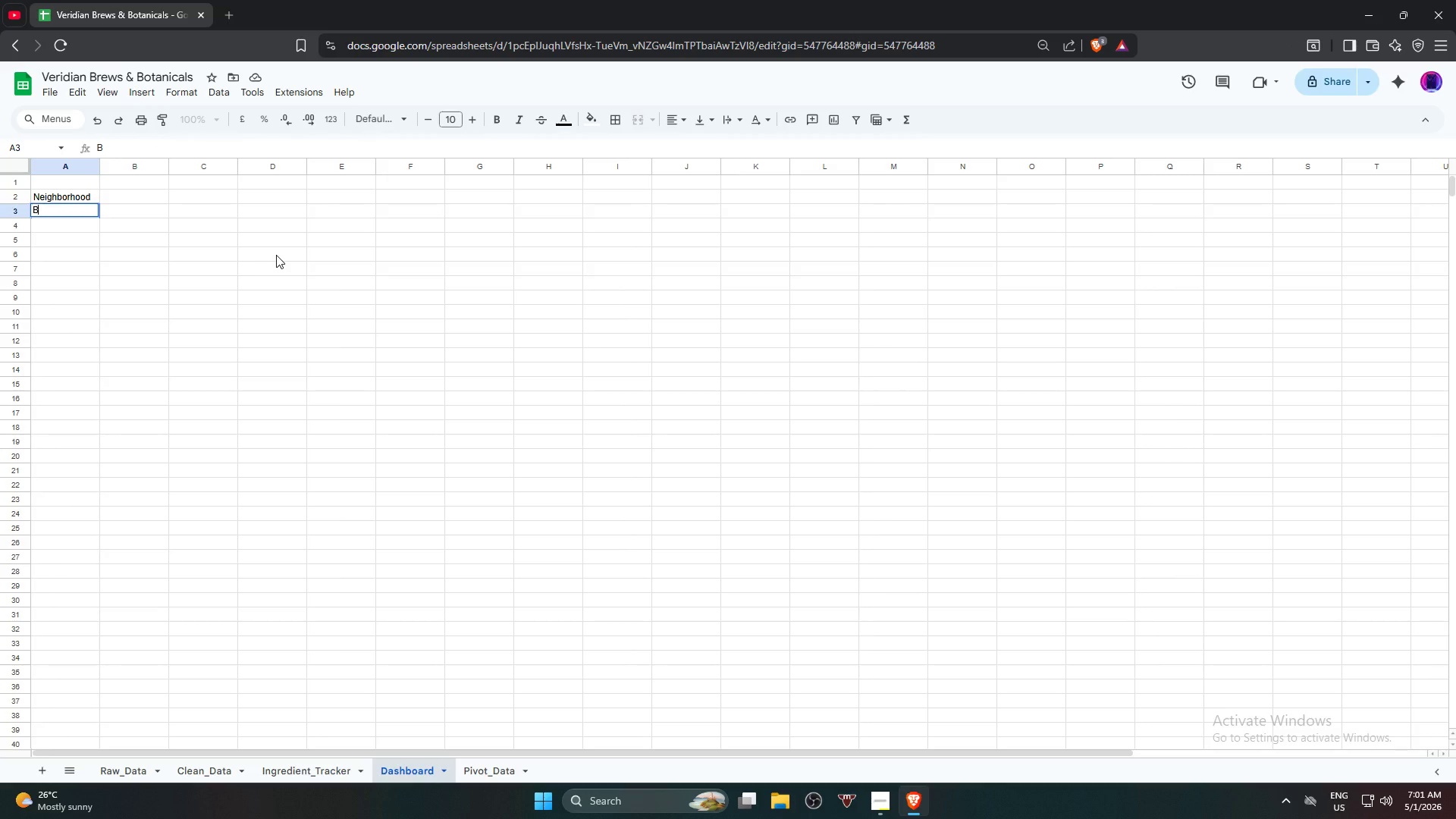 
left_click([0, 0])
 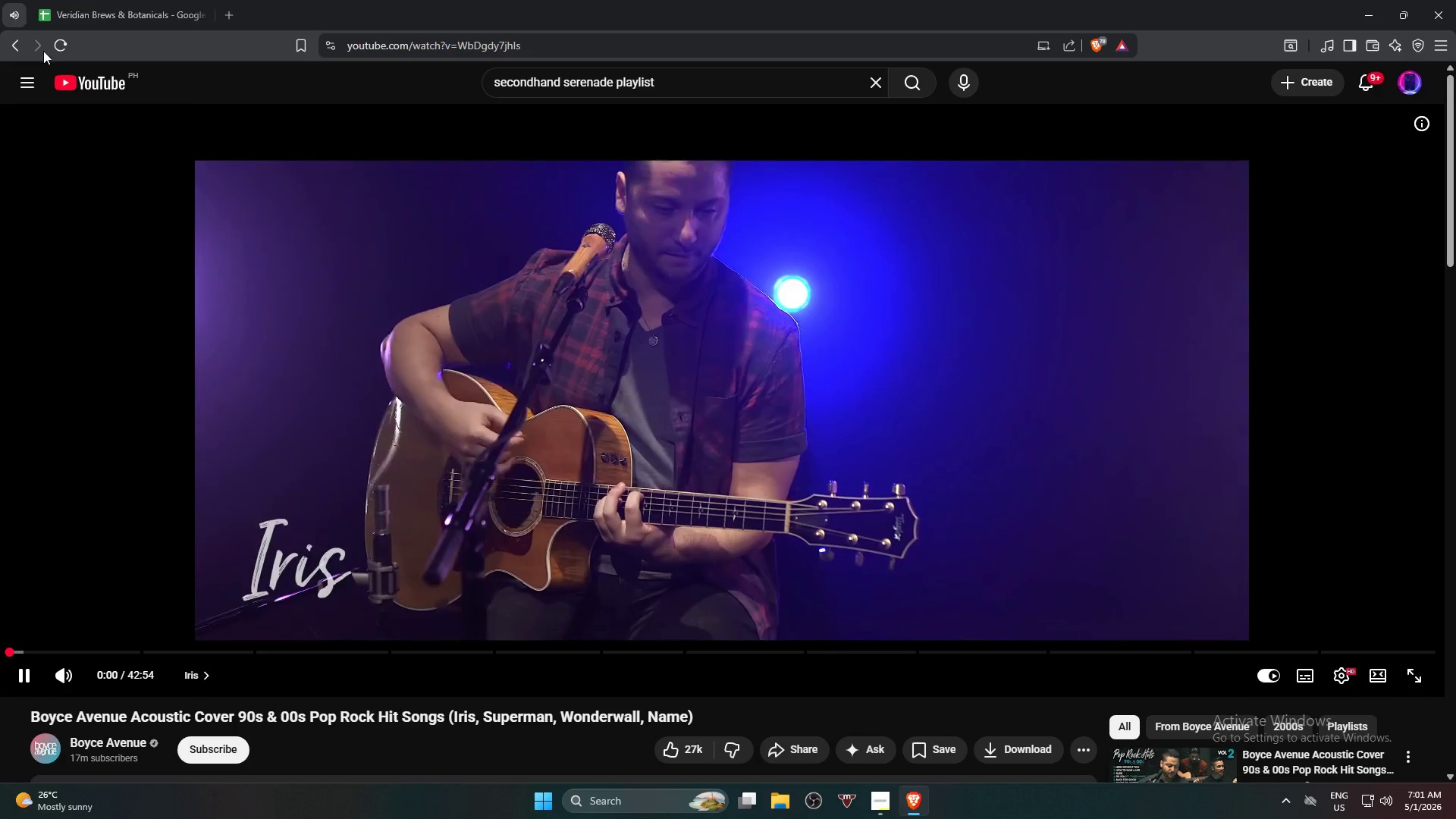 
double_click([83, 0])
 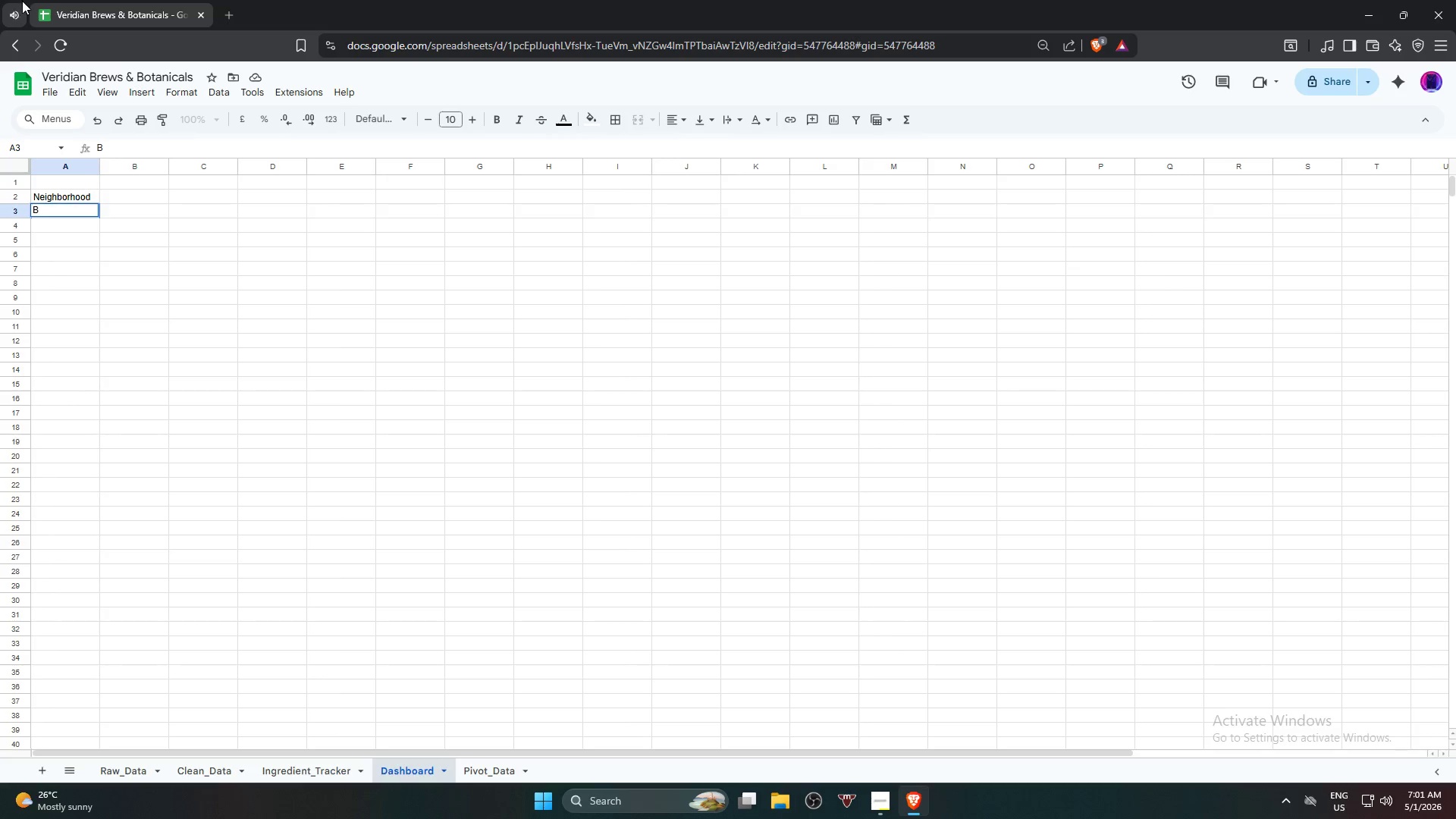 
mouse_move([77, 8])
 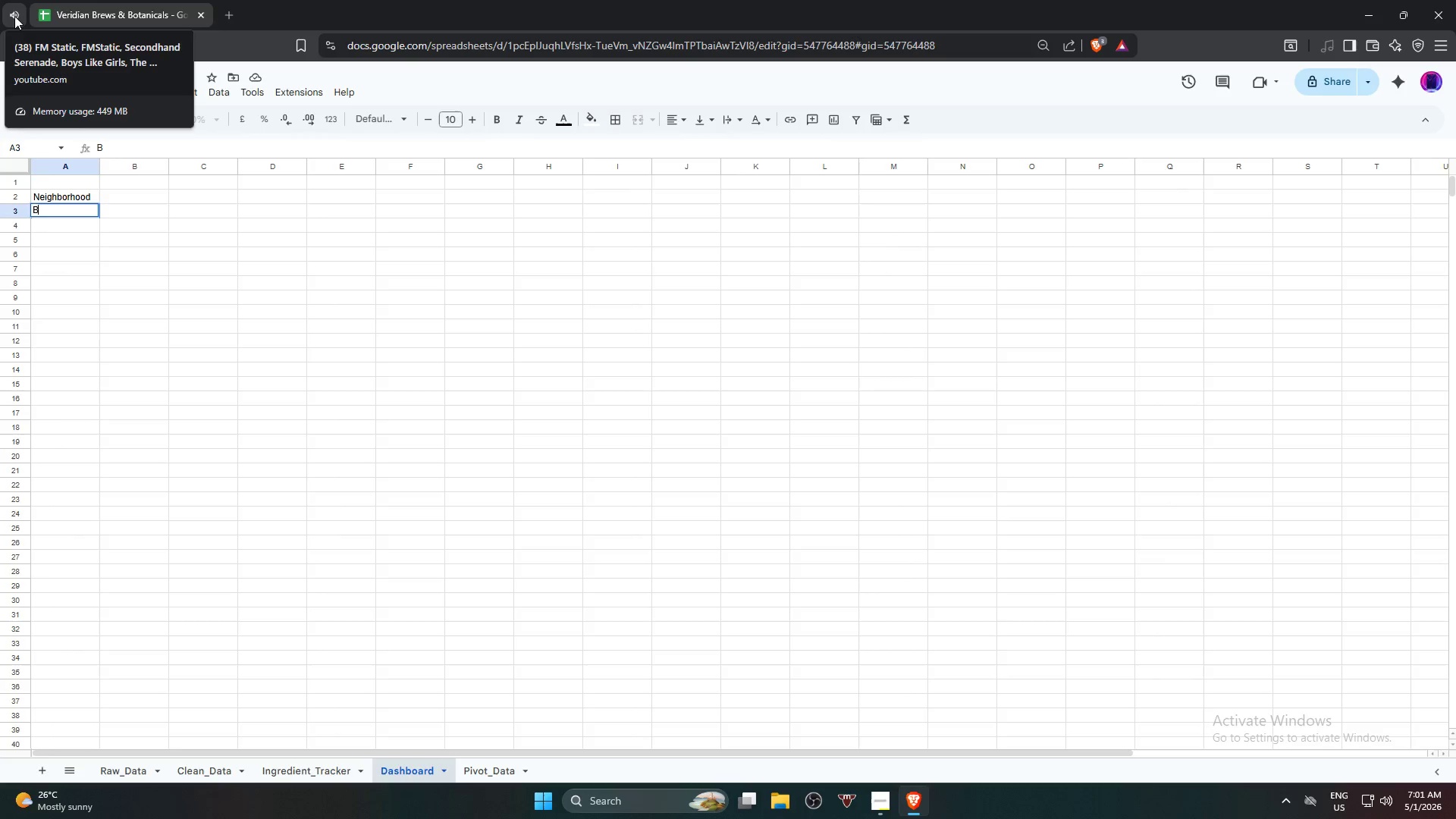 
left_click([14, 16])
 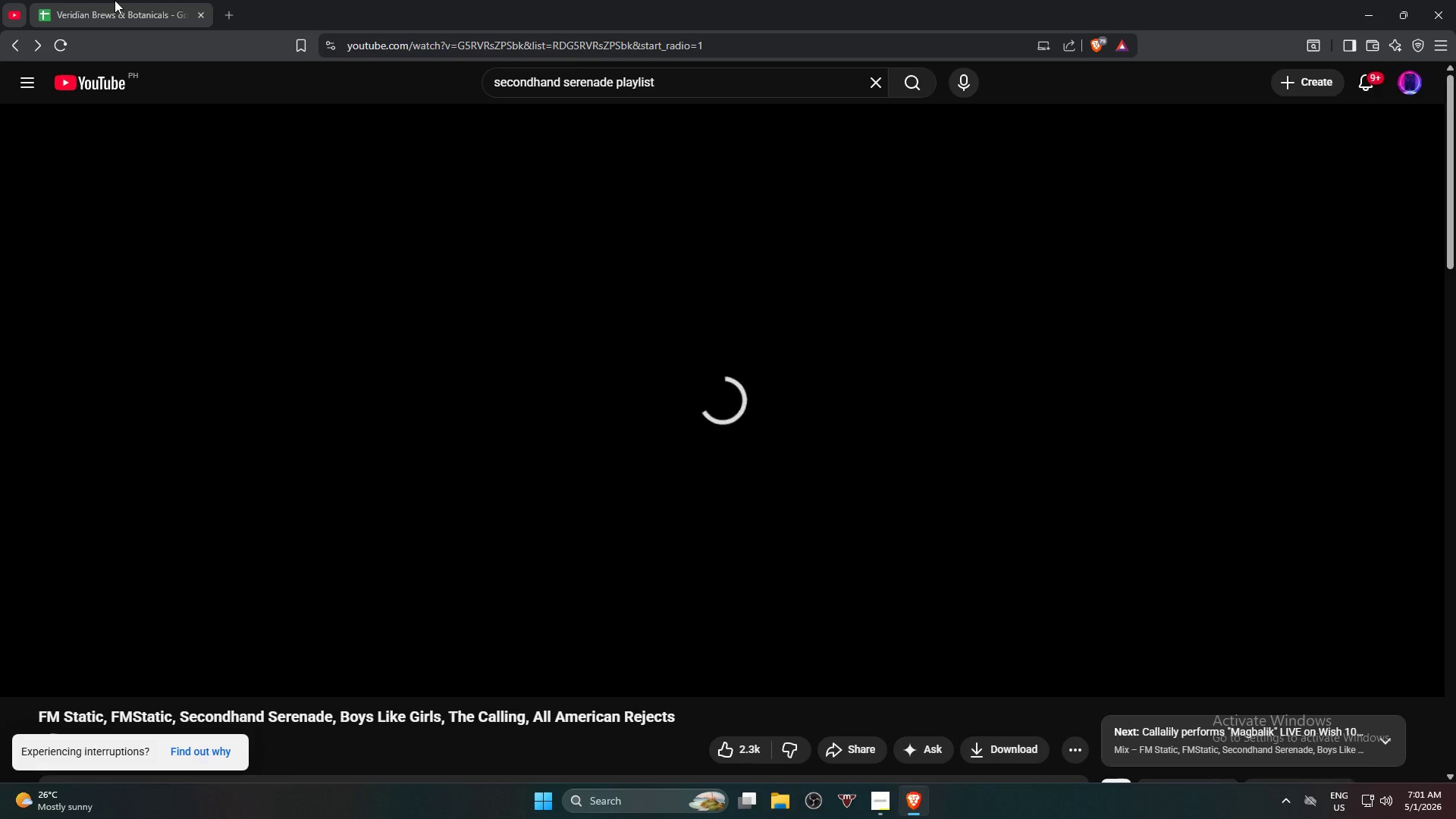 
left_click([115, 0])
 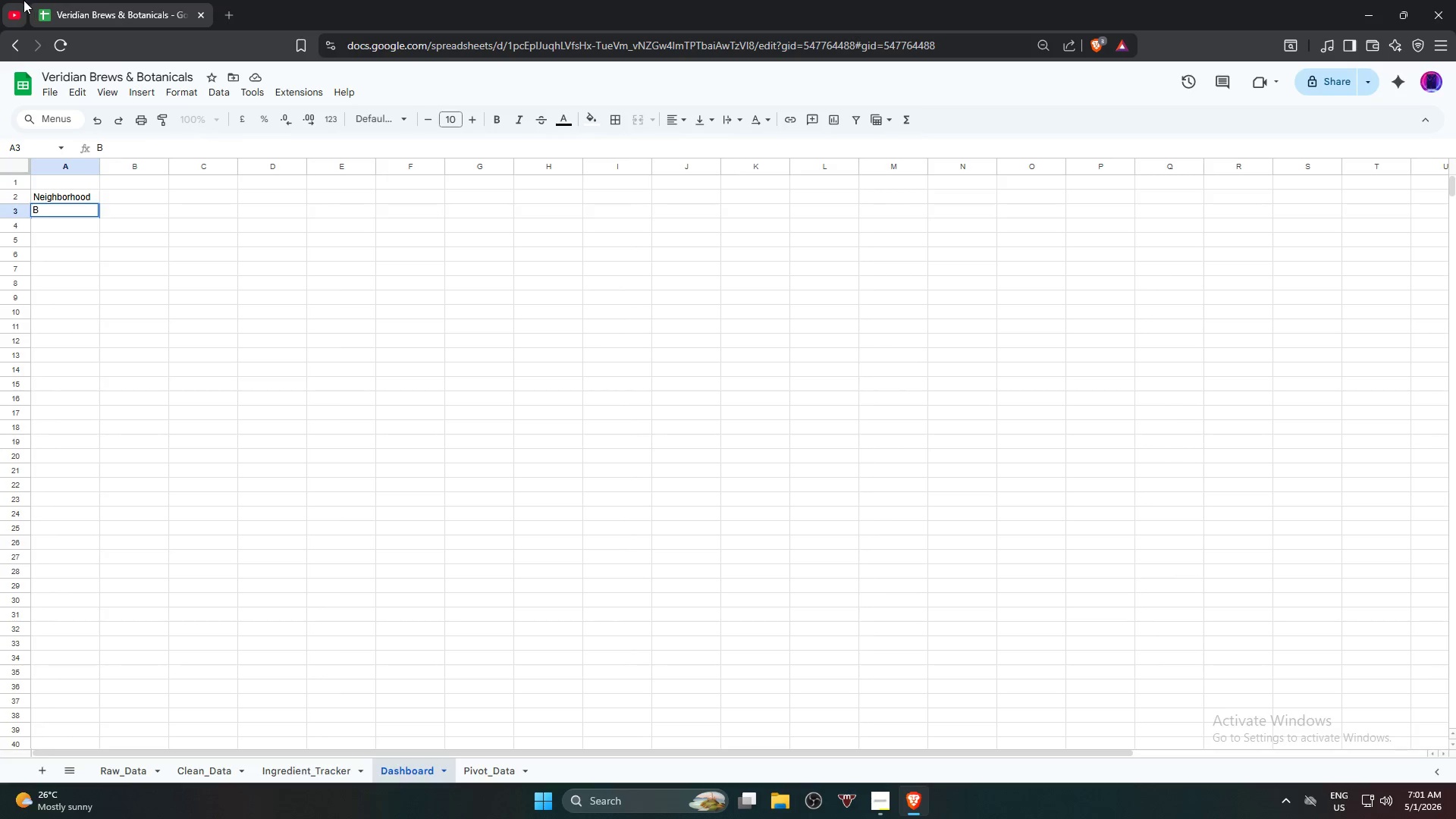 
left_click([20, 5])
 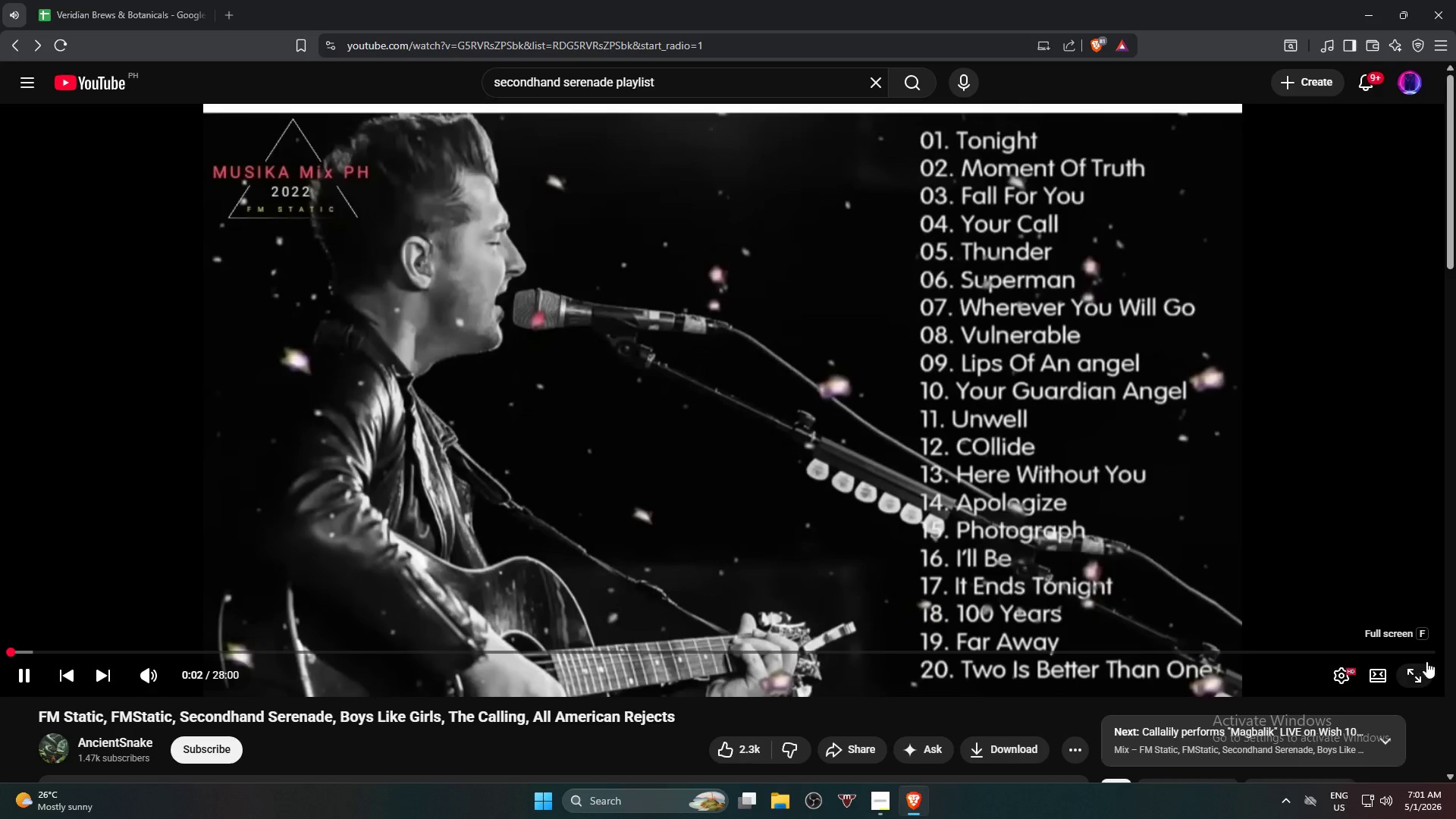 
left_click([1417, 648])
 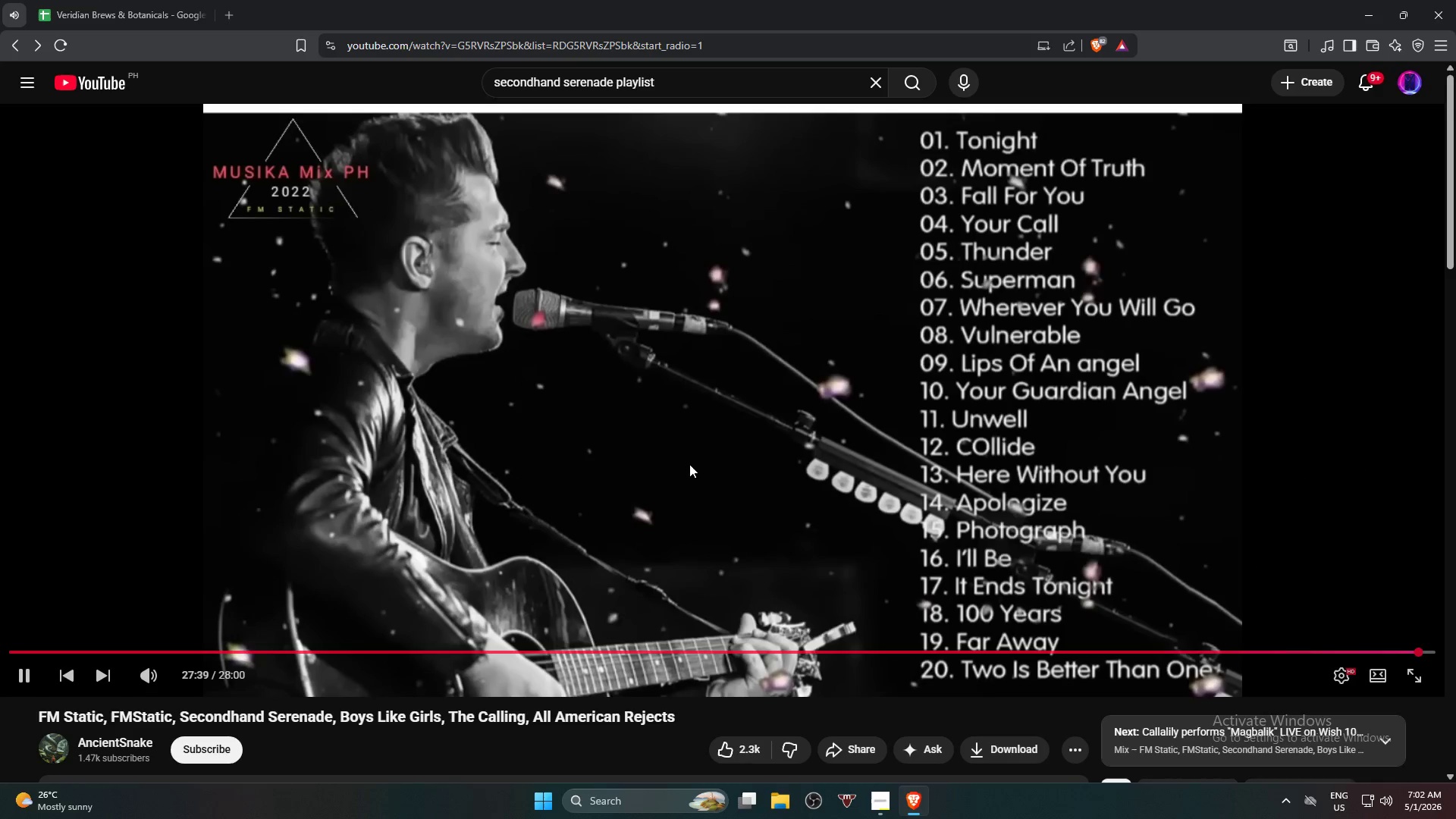 
scroll: coordinate [682, 434], scroll_direction: down, amount: 3.0
 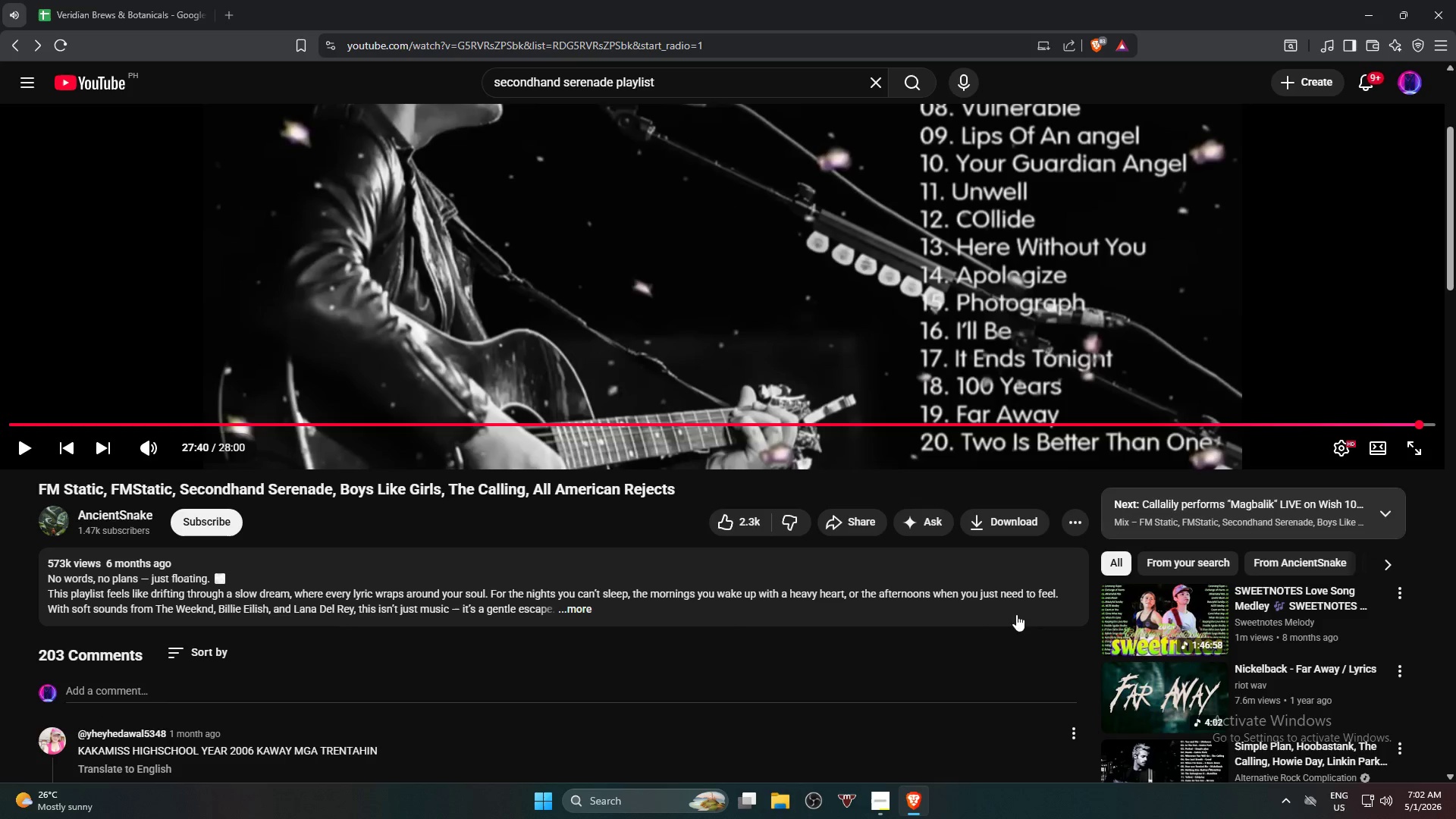 
left_click([1159, 626])
 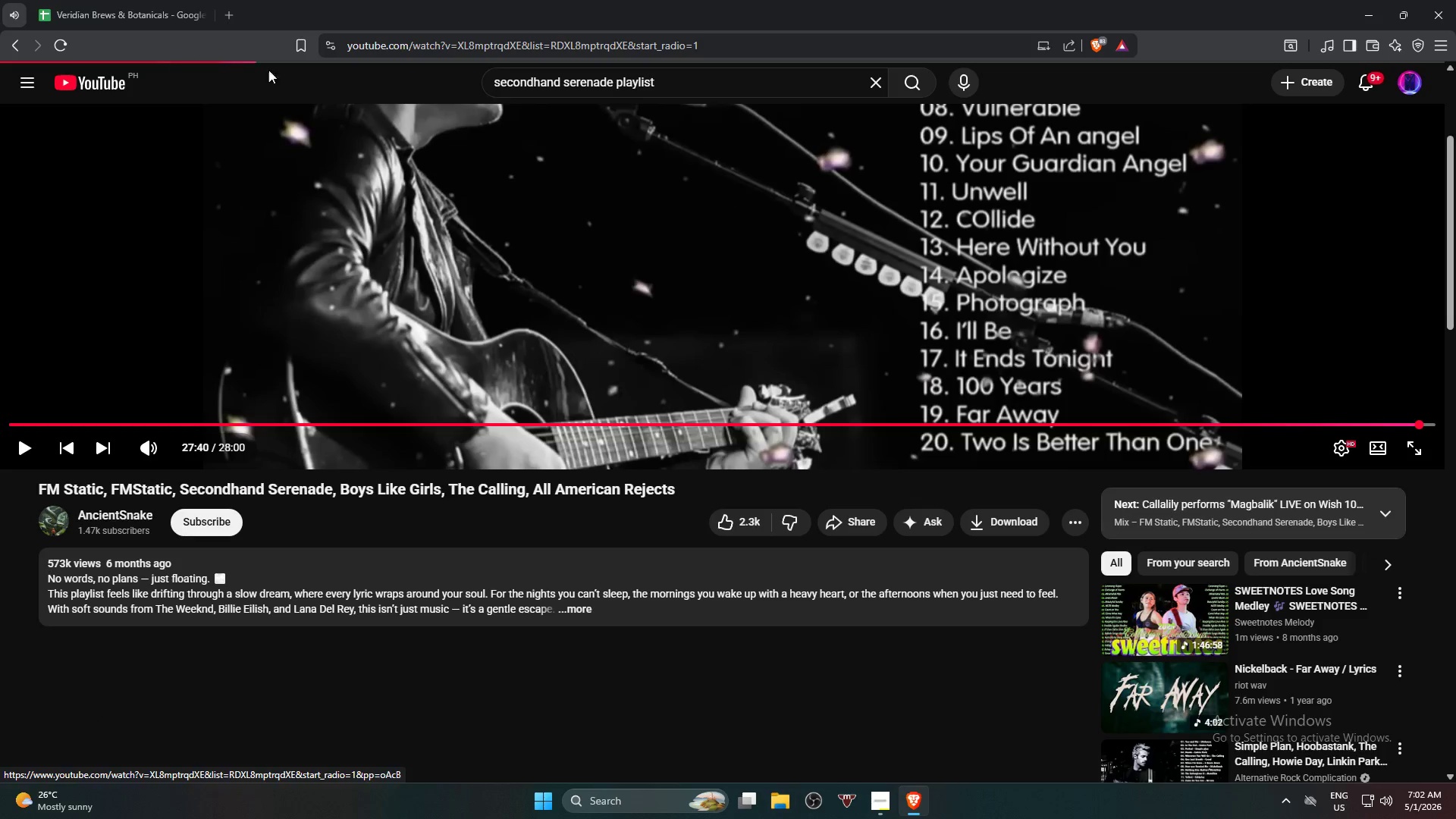 
left_click([185, 0])
 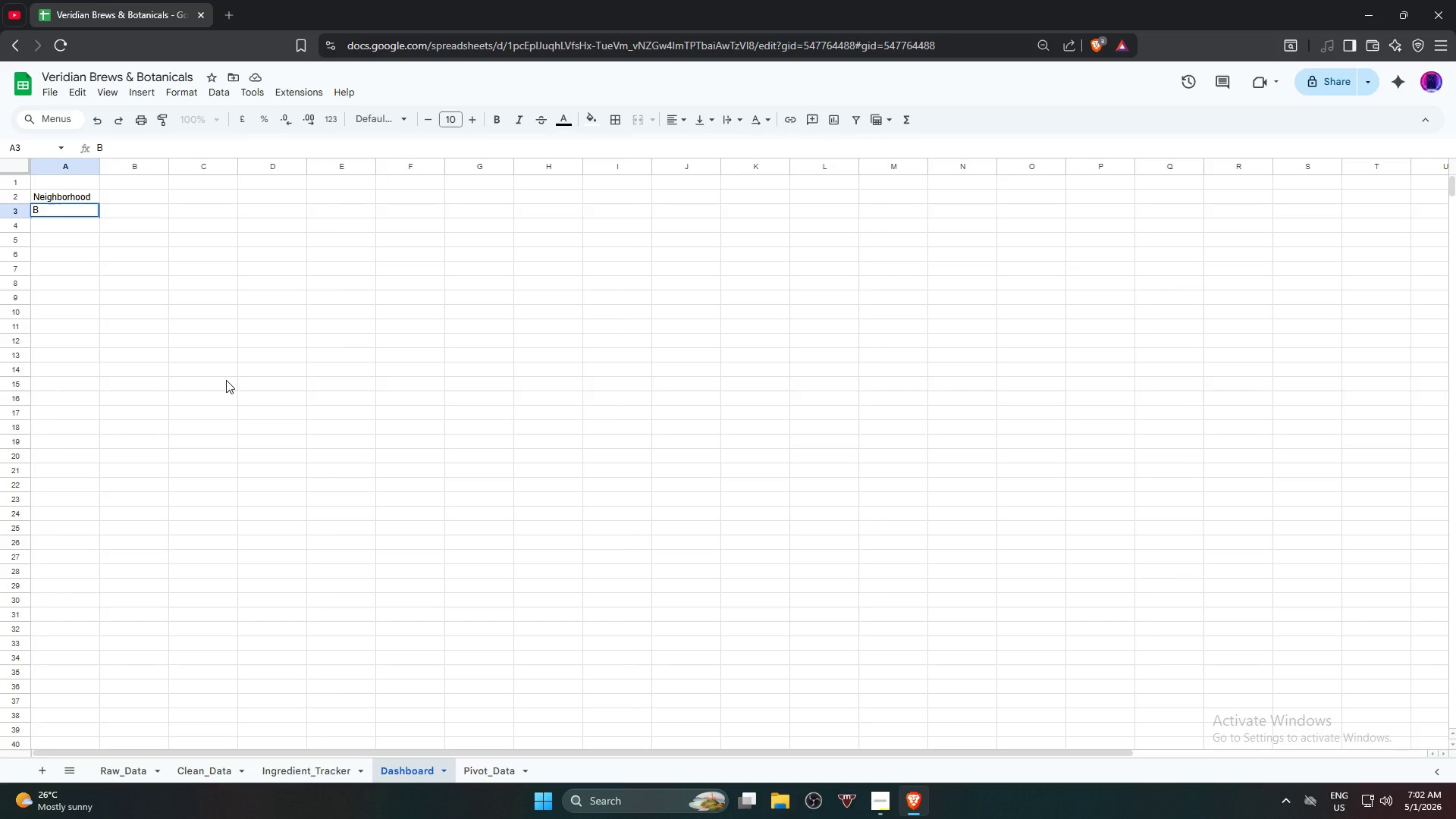 
type(everage Category)
 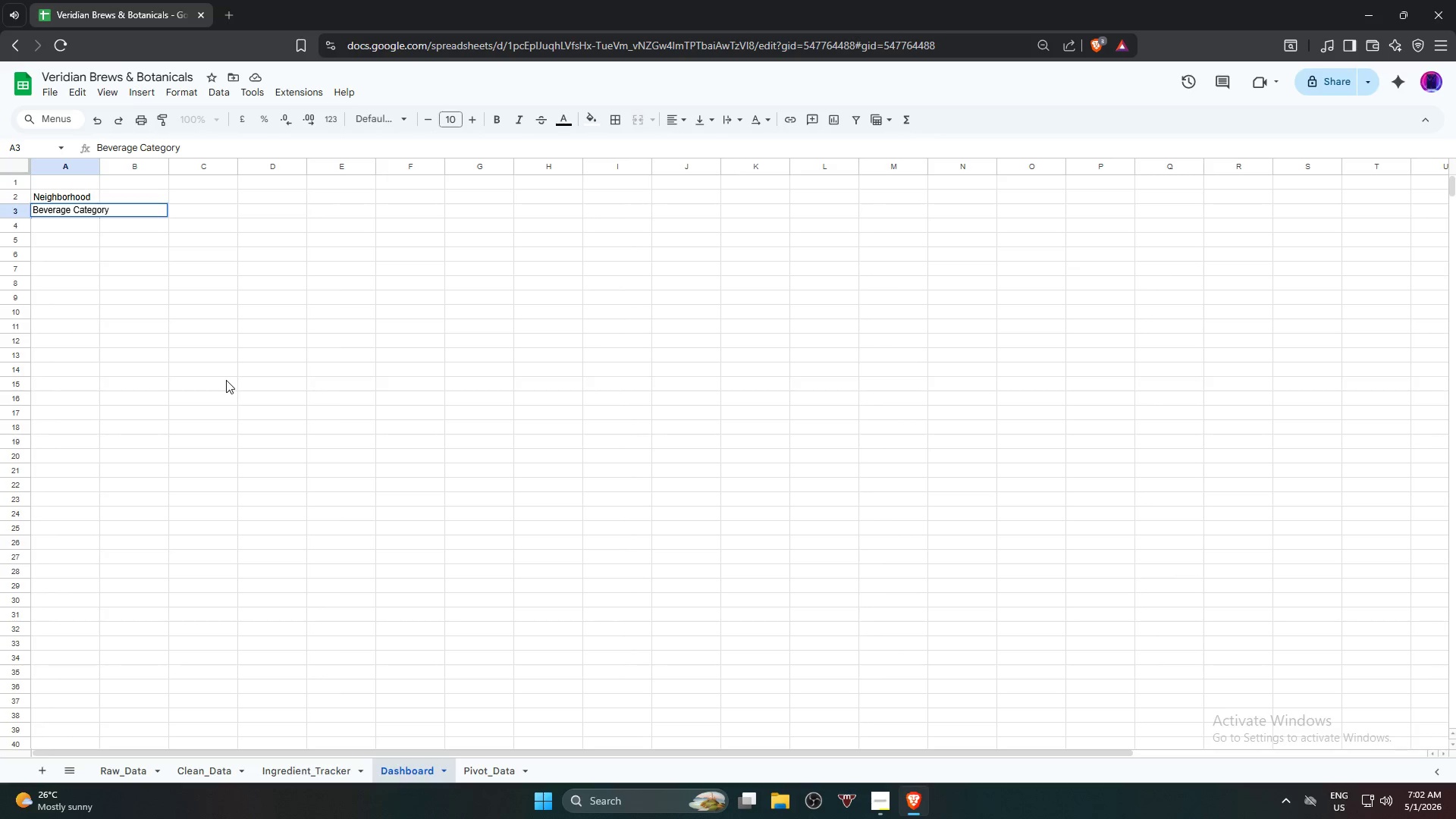 
wait(5.08)
 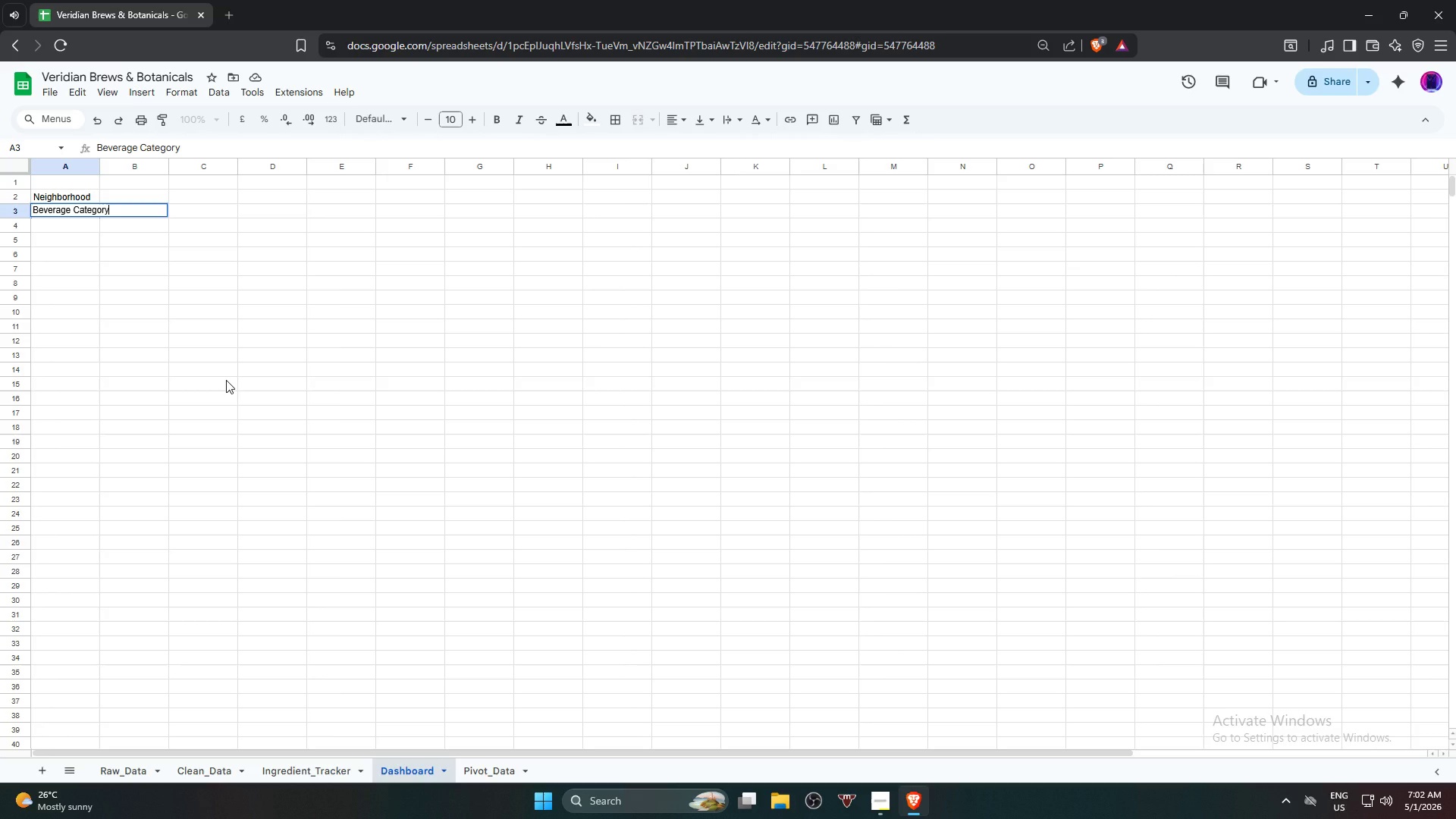 
key(NumpadEnter)
 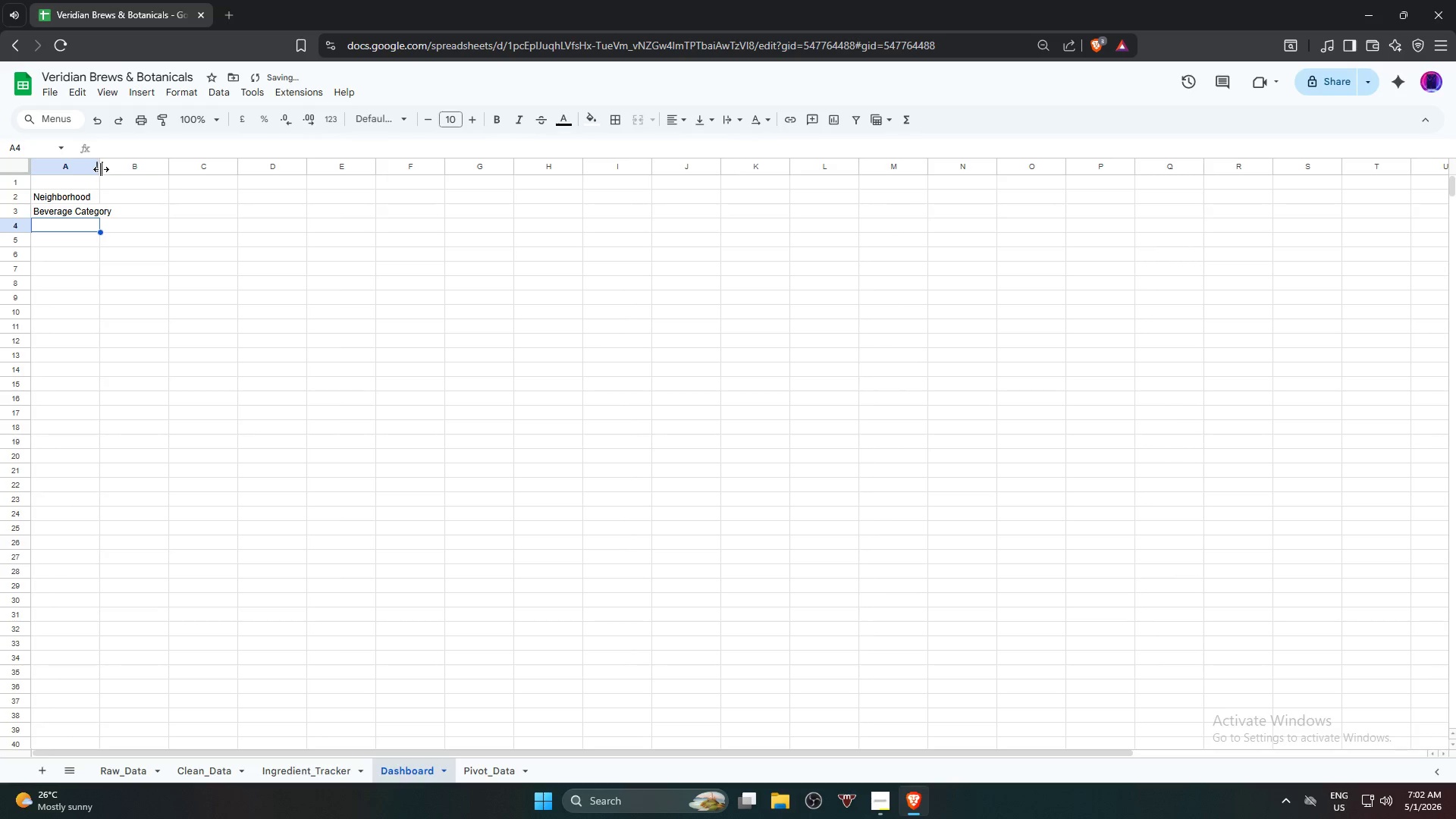 
double_click([101, 169])
 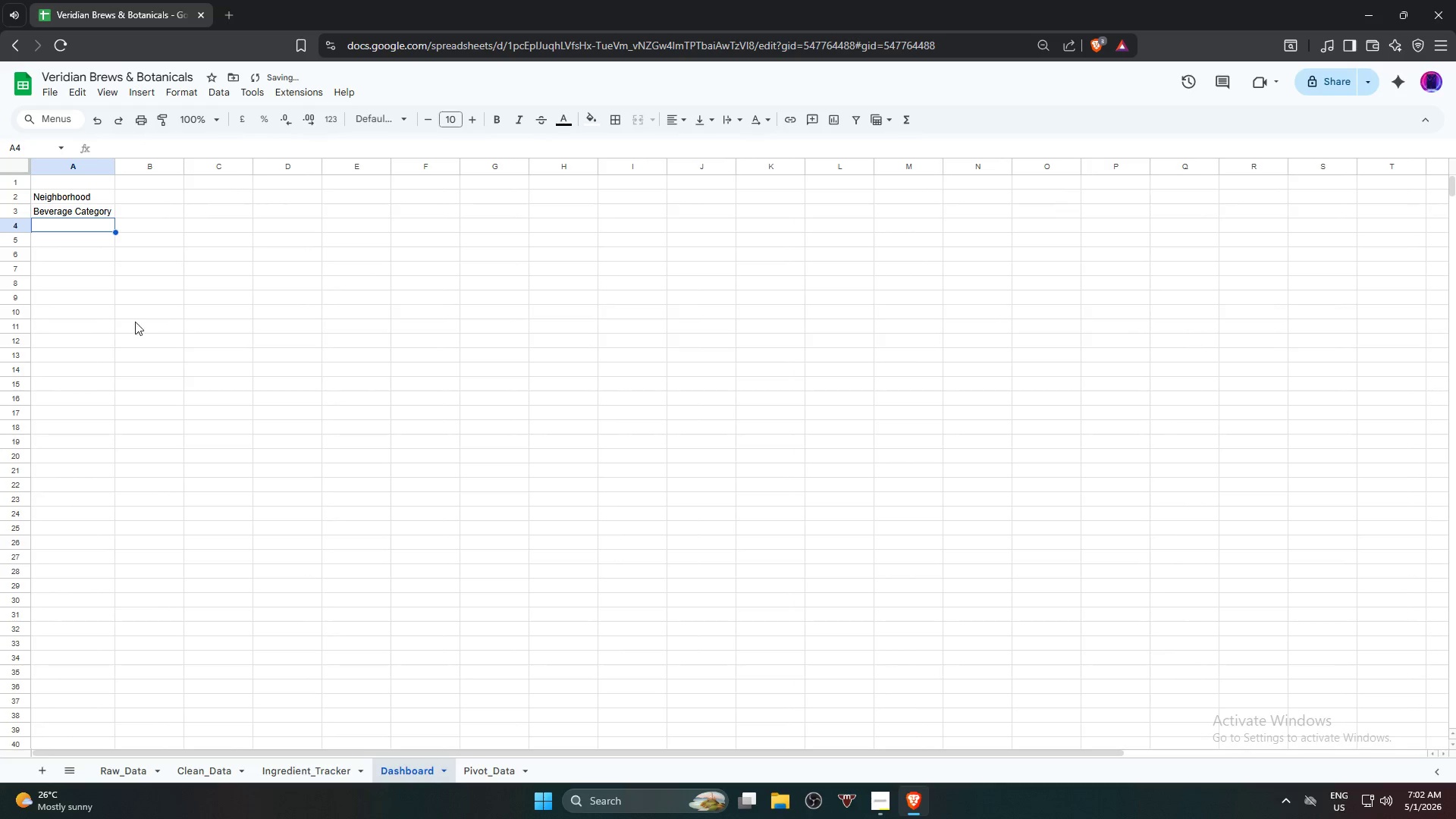 
left_click([151, 347])
 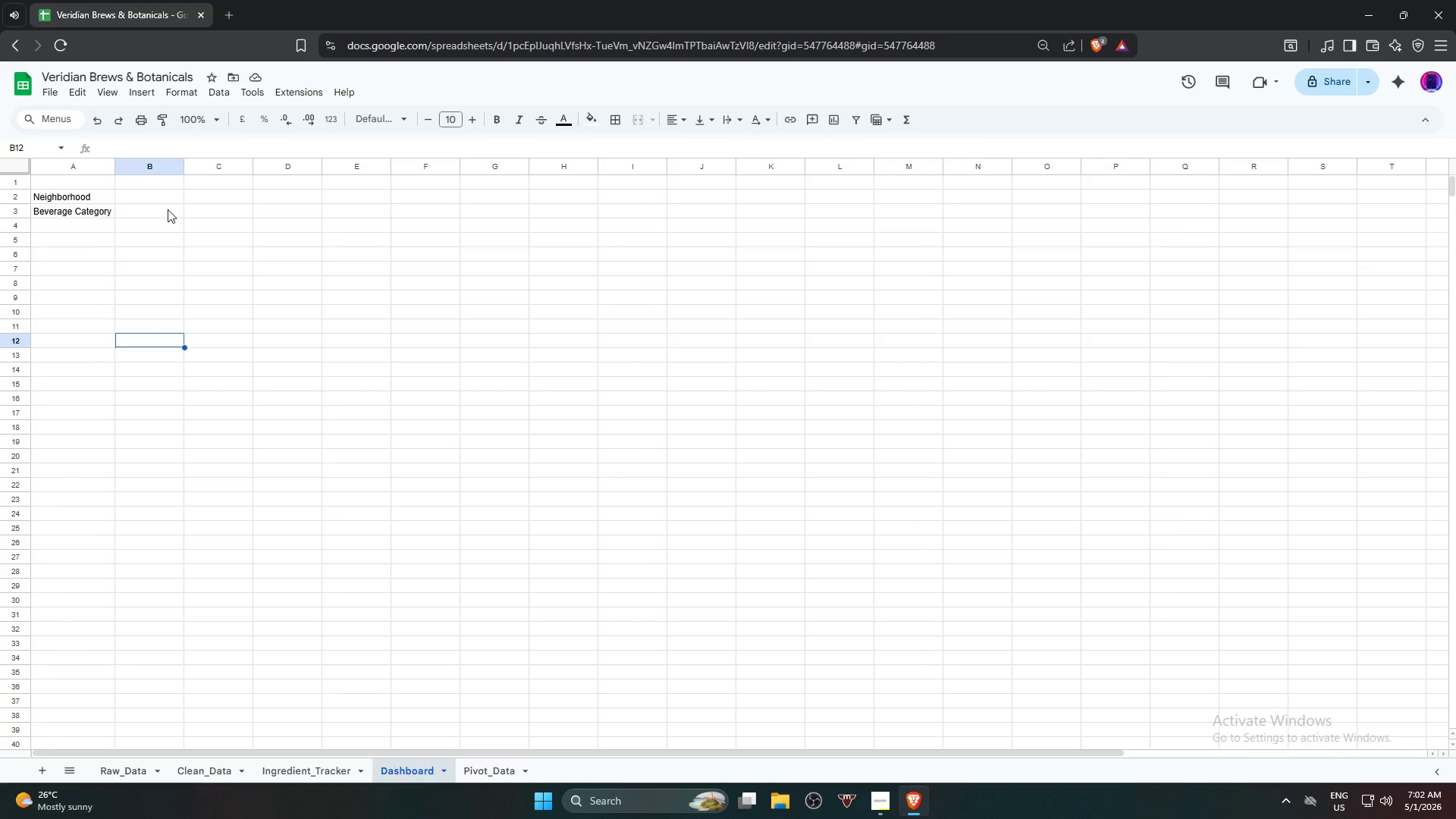 
wait(12.56)
 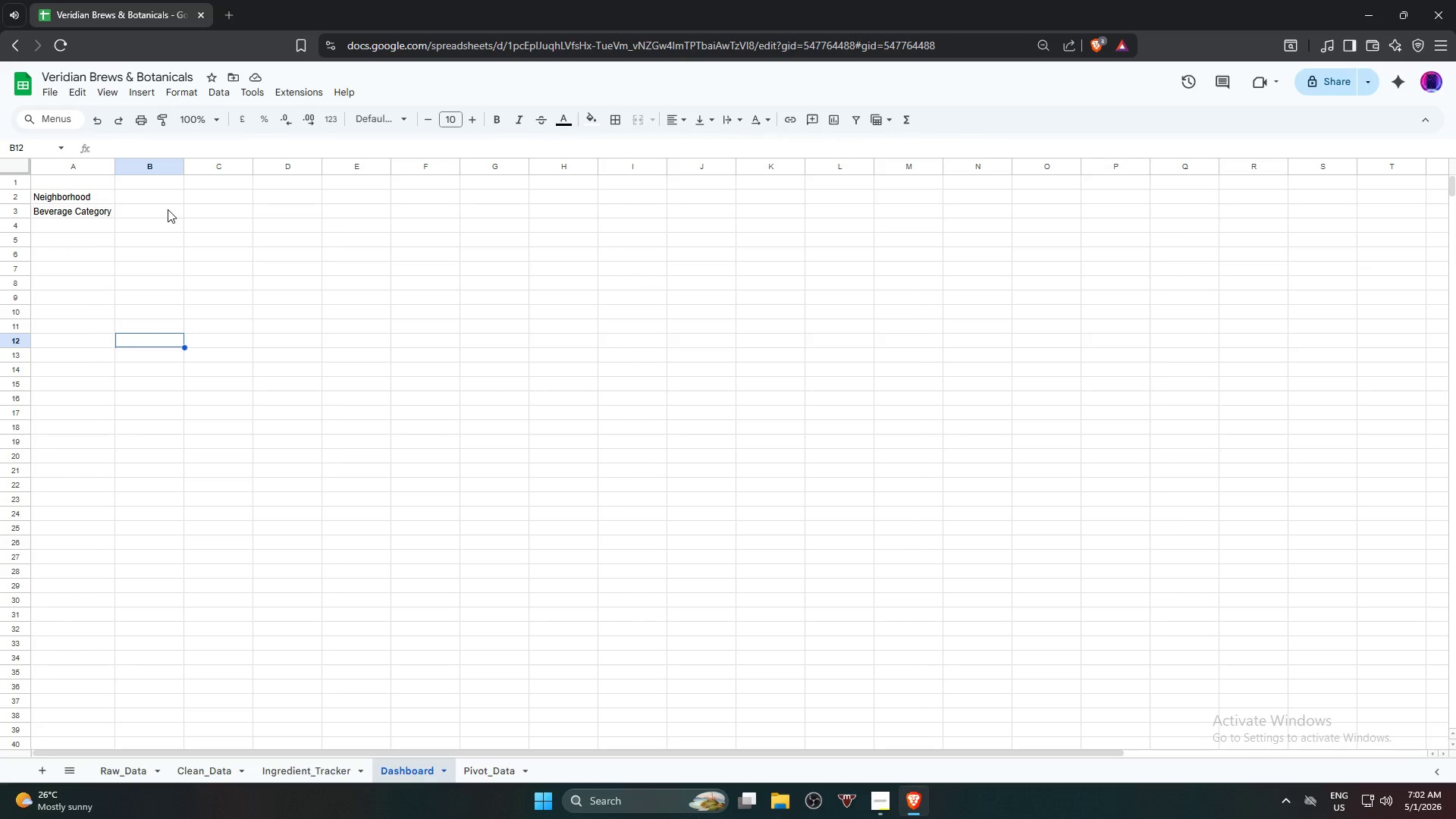 
left_click([152, 198])
 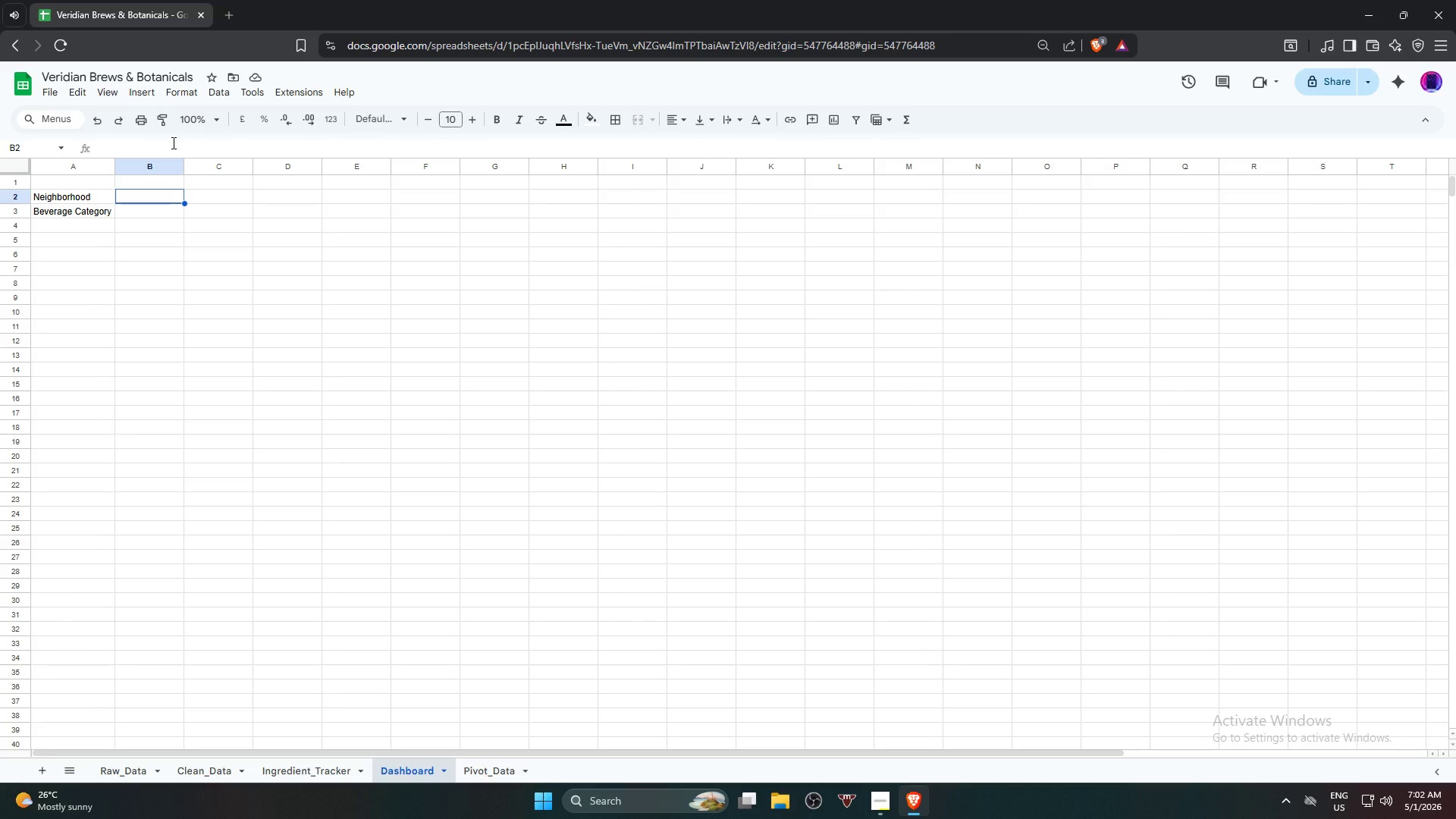 
wait(7.16)
 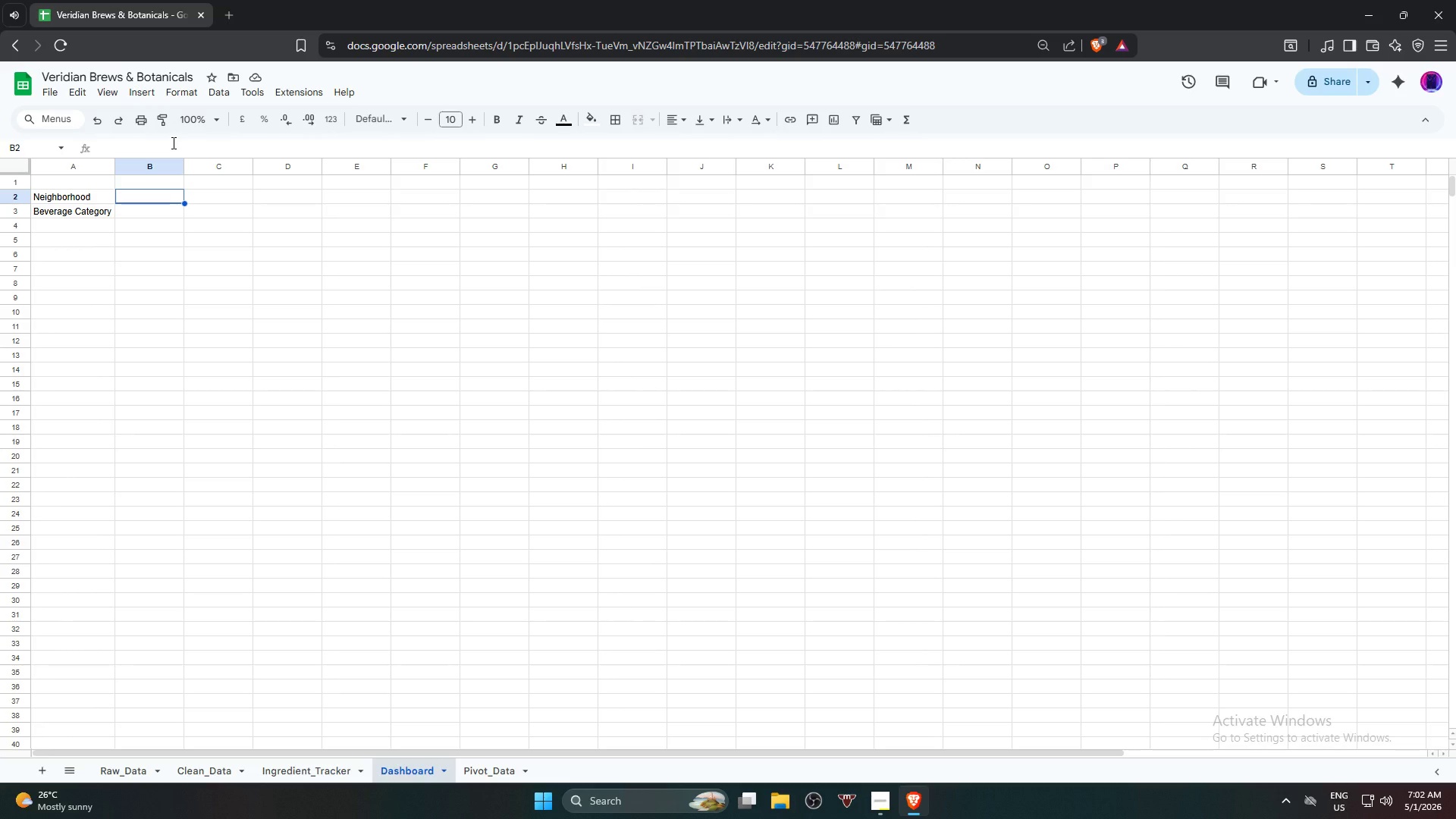 
left_click([207, 93])
 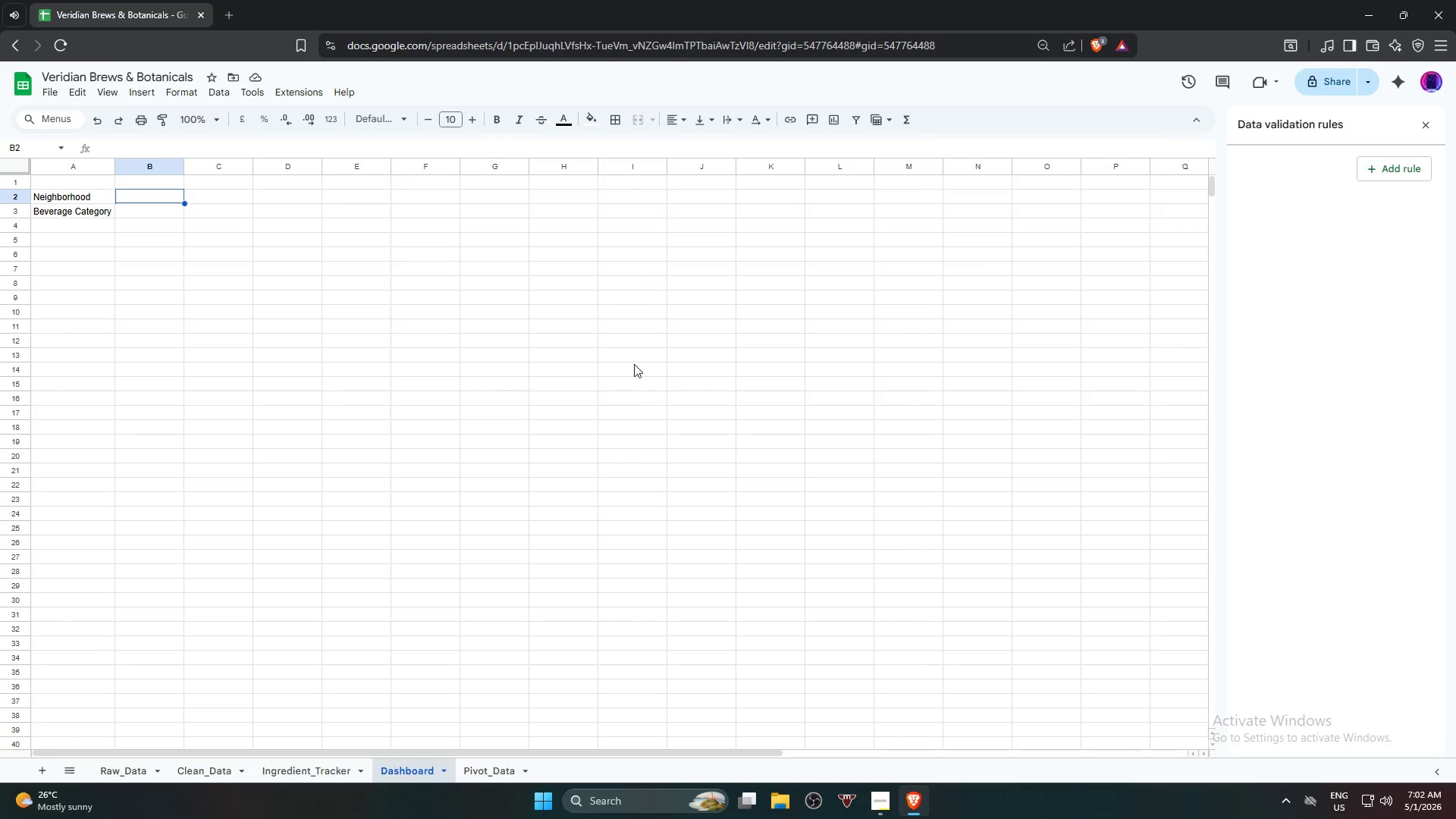 
left_click([1418, 171])
 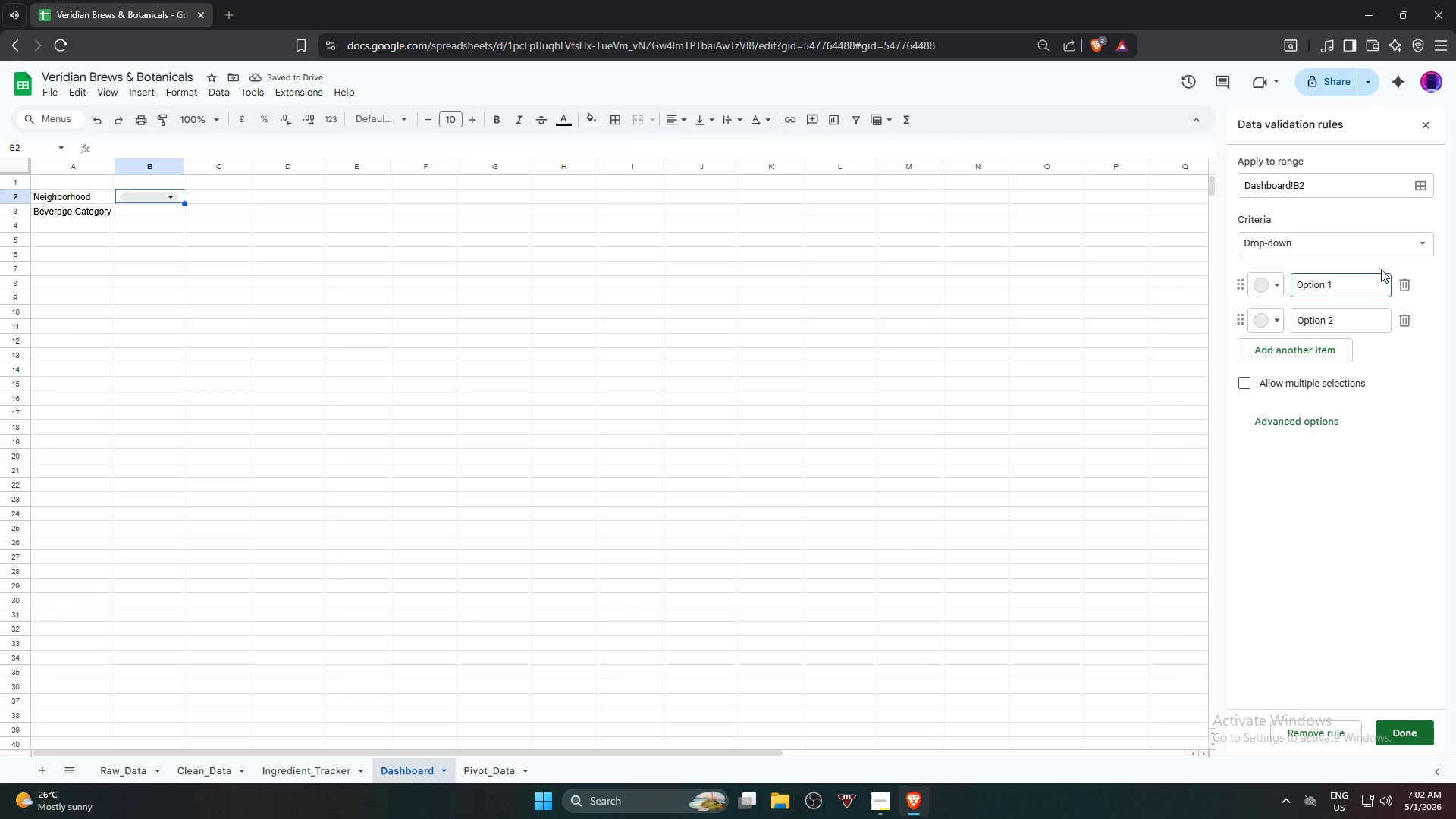 
left_click([1420, 244])
 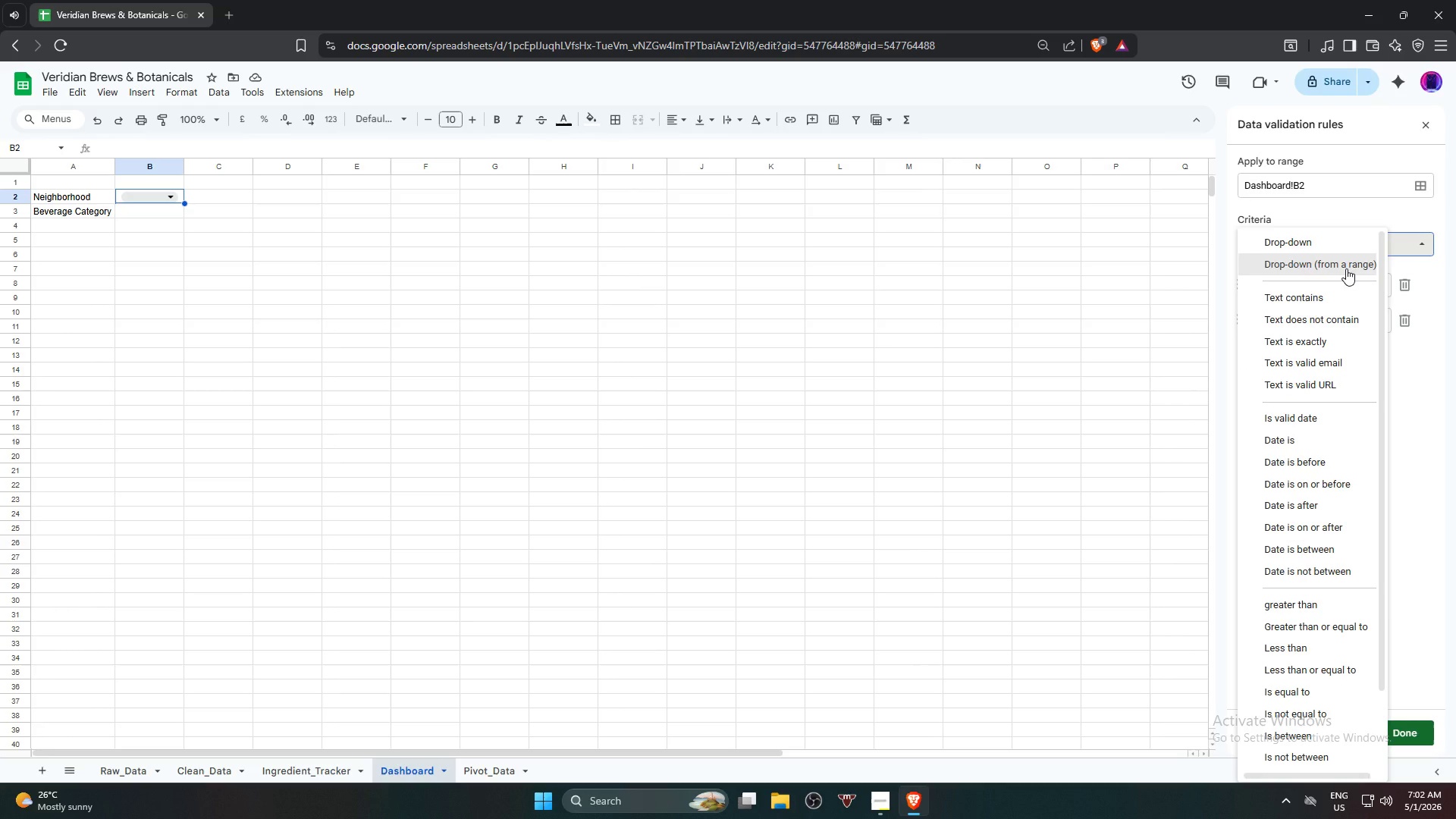 
left_click([1346, 268])
 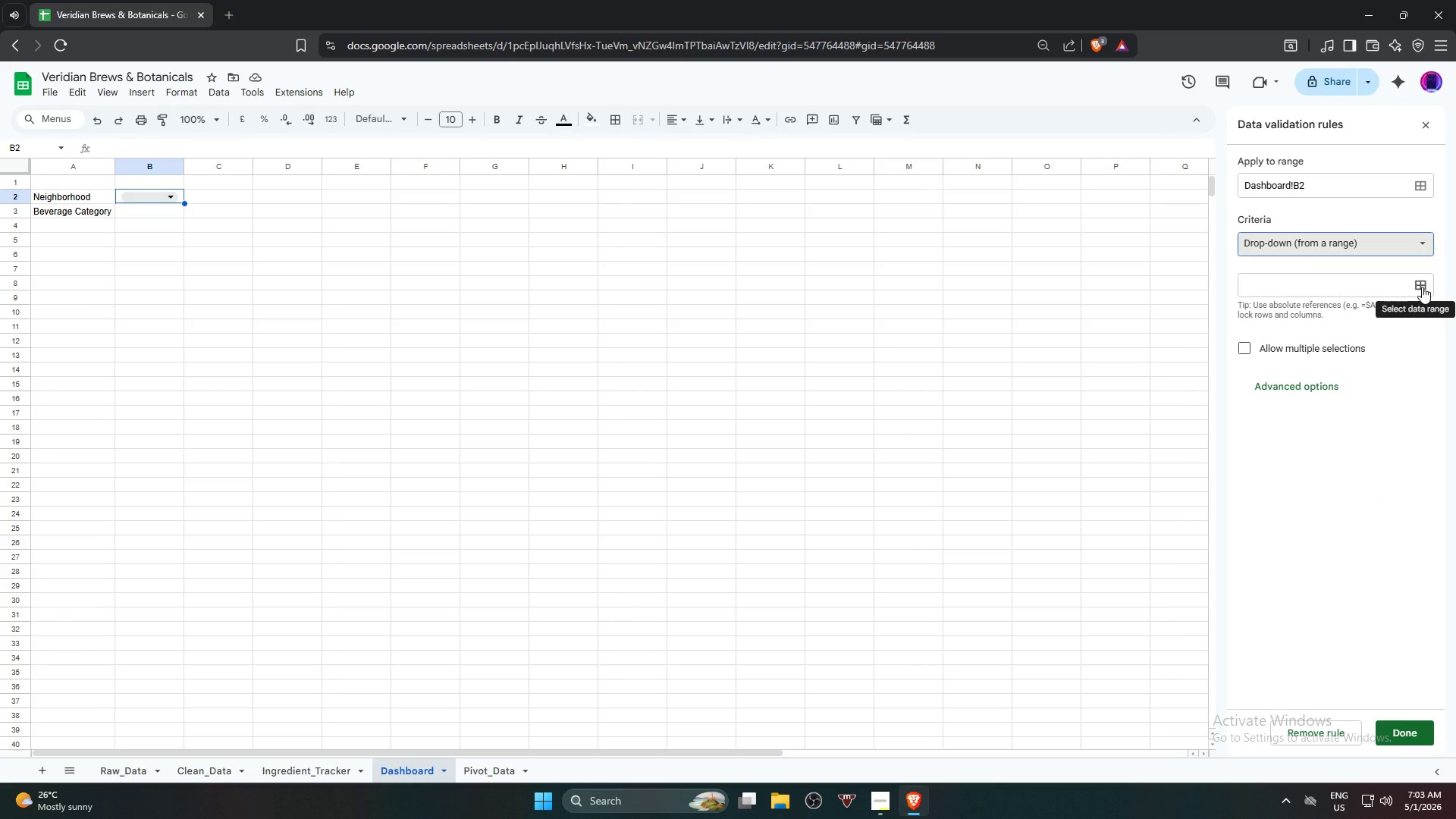 
wait(11.17)
 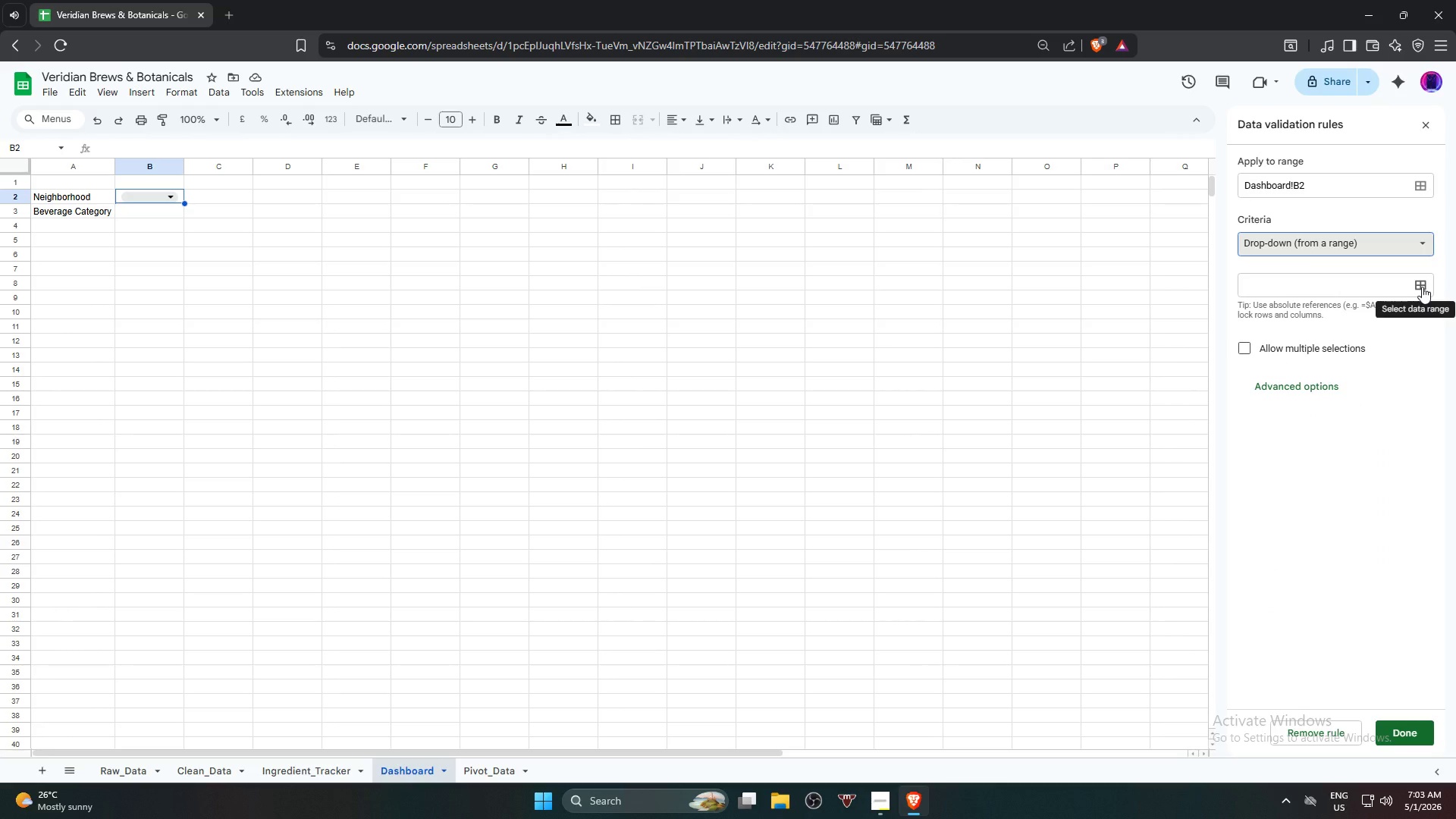 
left_click([1422, 287])
 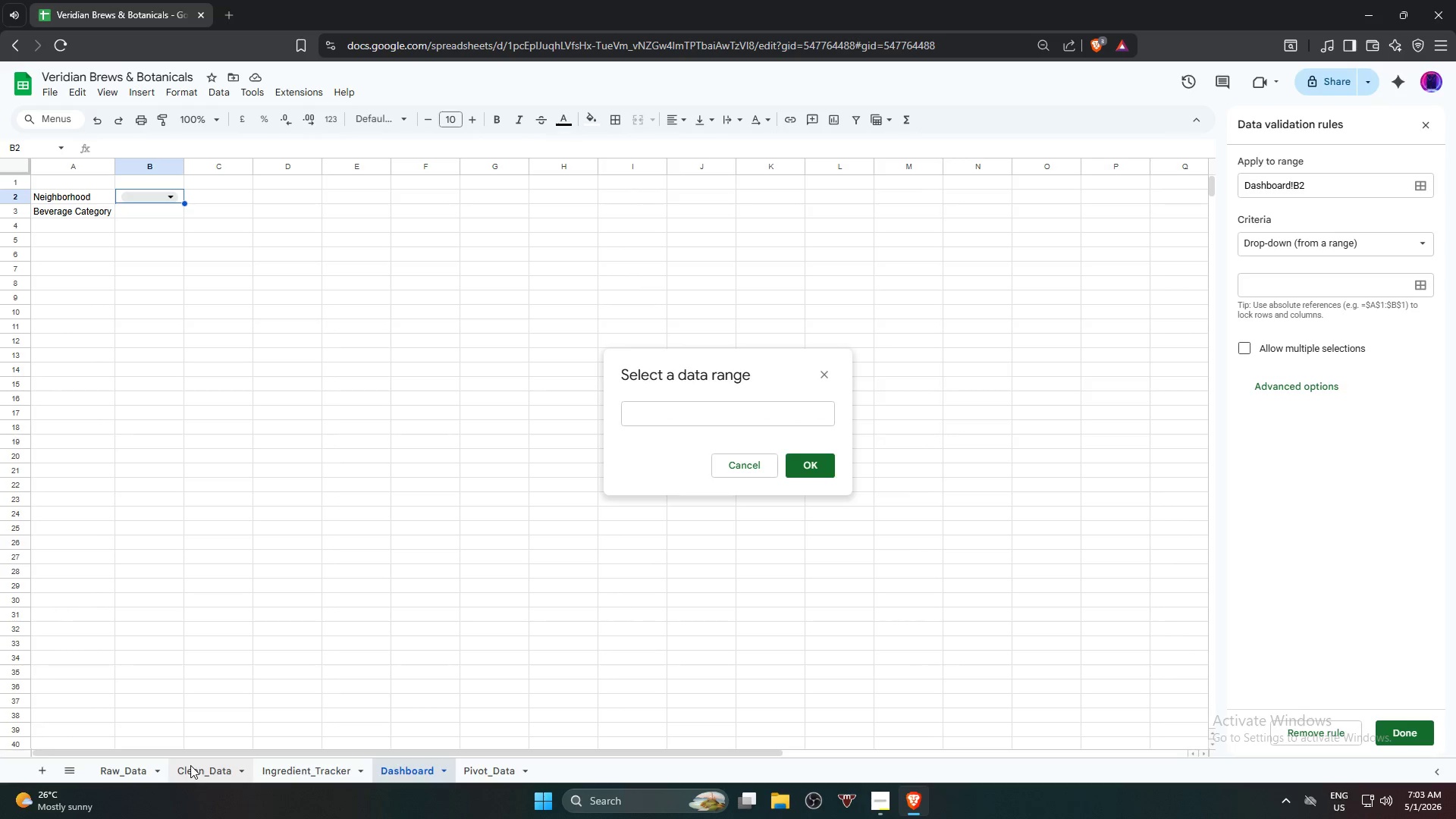 
wait(5.25)
 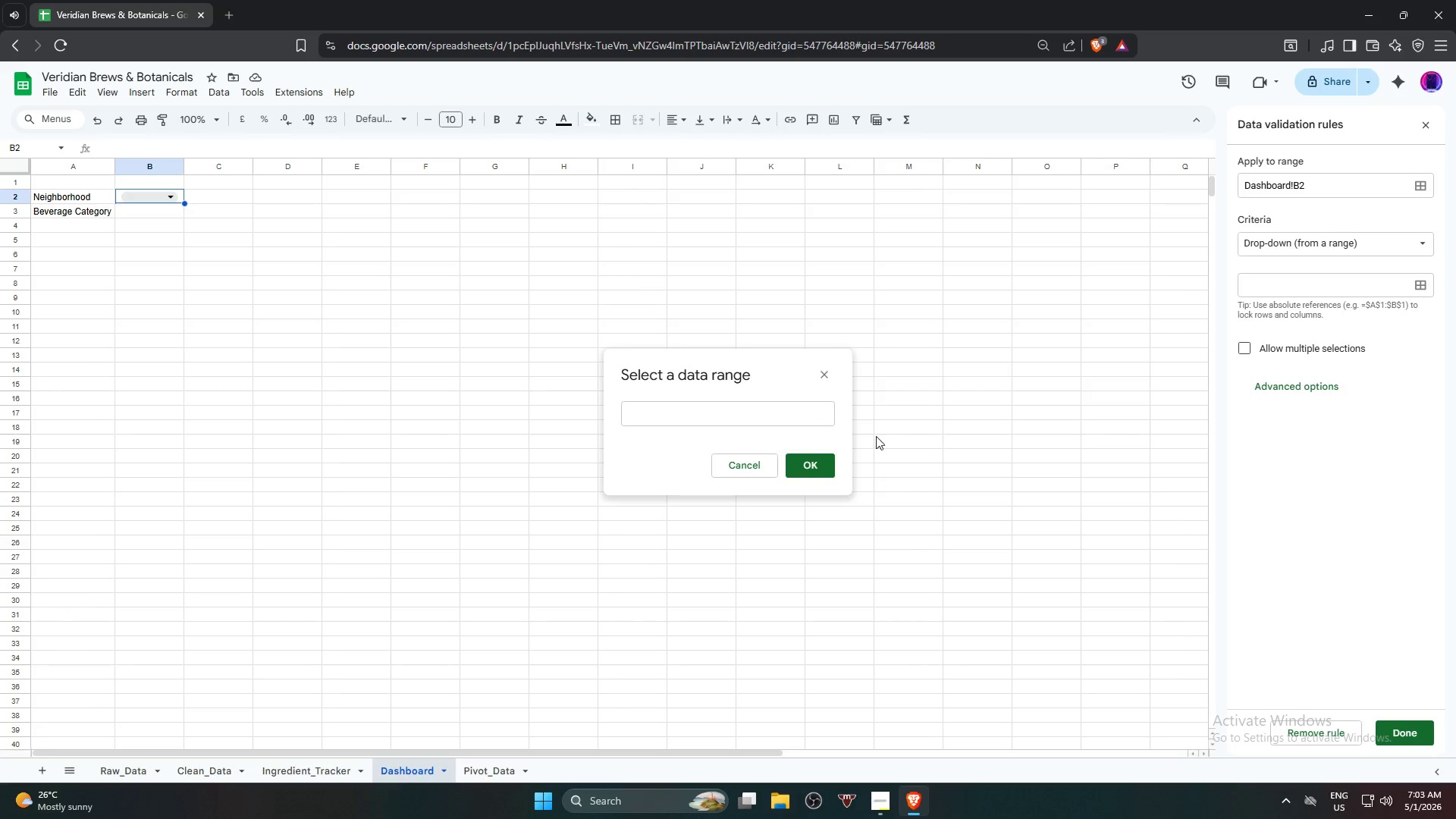 
scroll: coordinate [256, 384], scroll_direction: up, amount: 11.0
 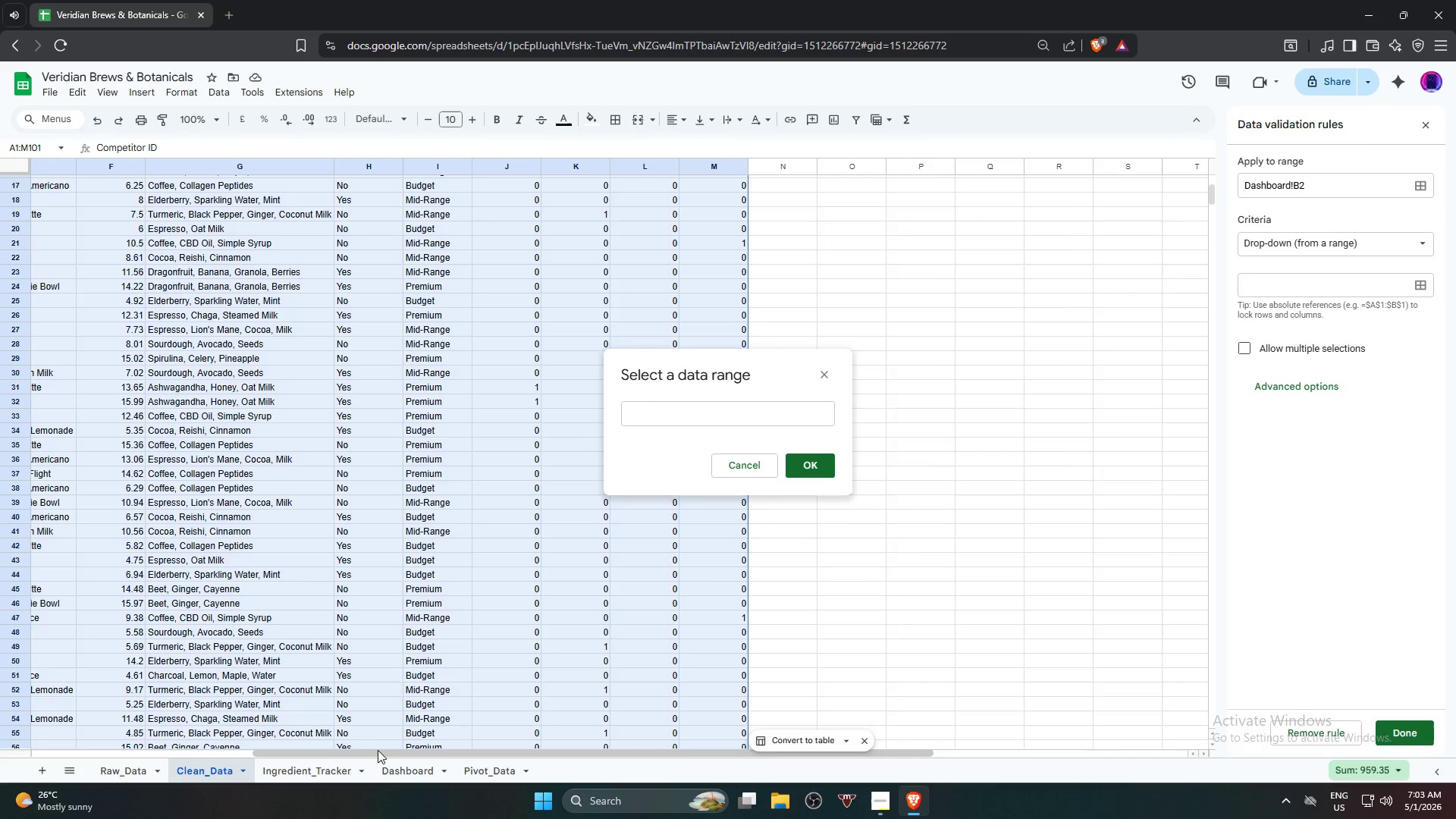 
left_click_drag(start_coordinate=[379, 751], to_coordinate=[117, 726])
 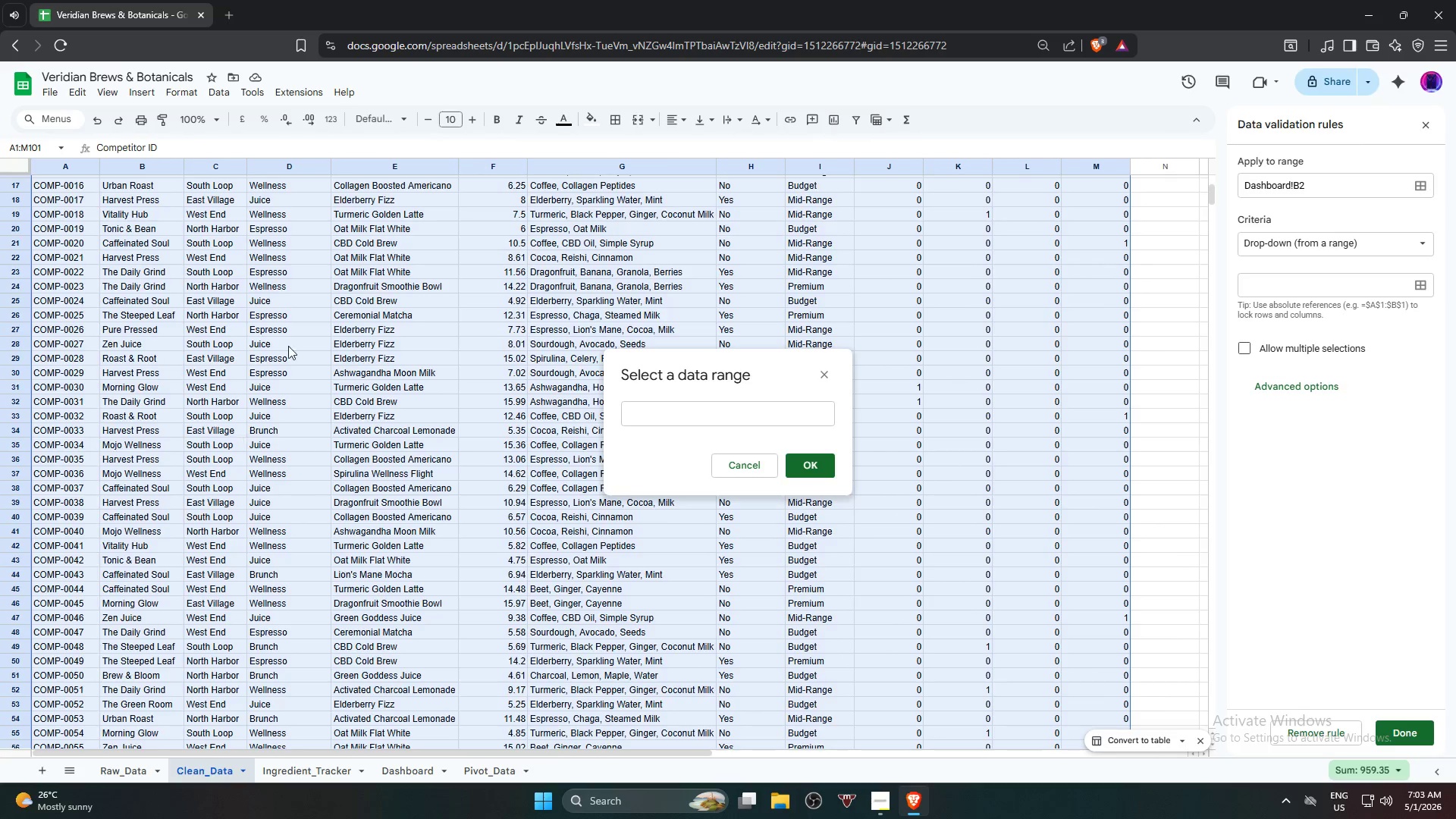 
scroll: coordinate [315, 256], scroll_direction: up, amount: 11.0
 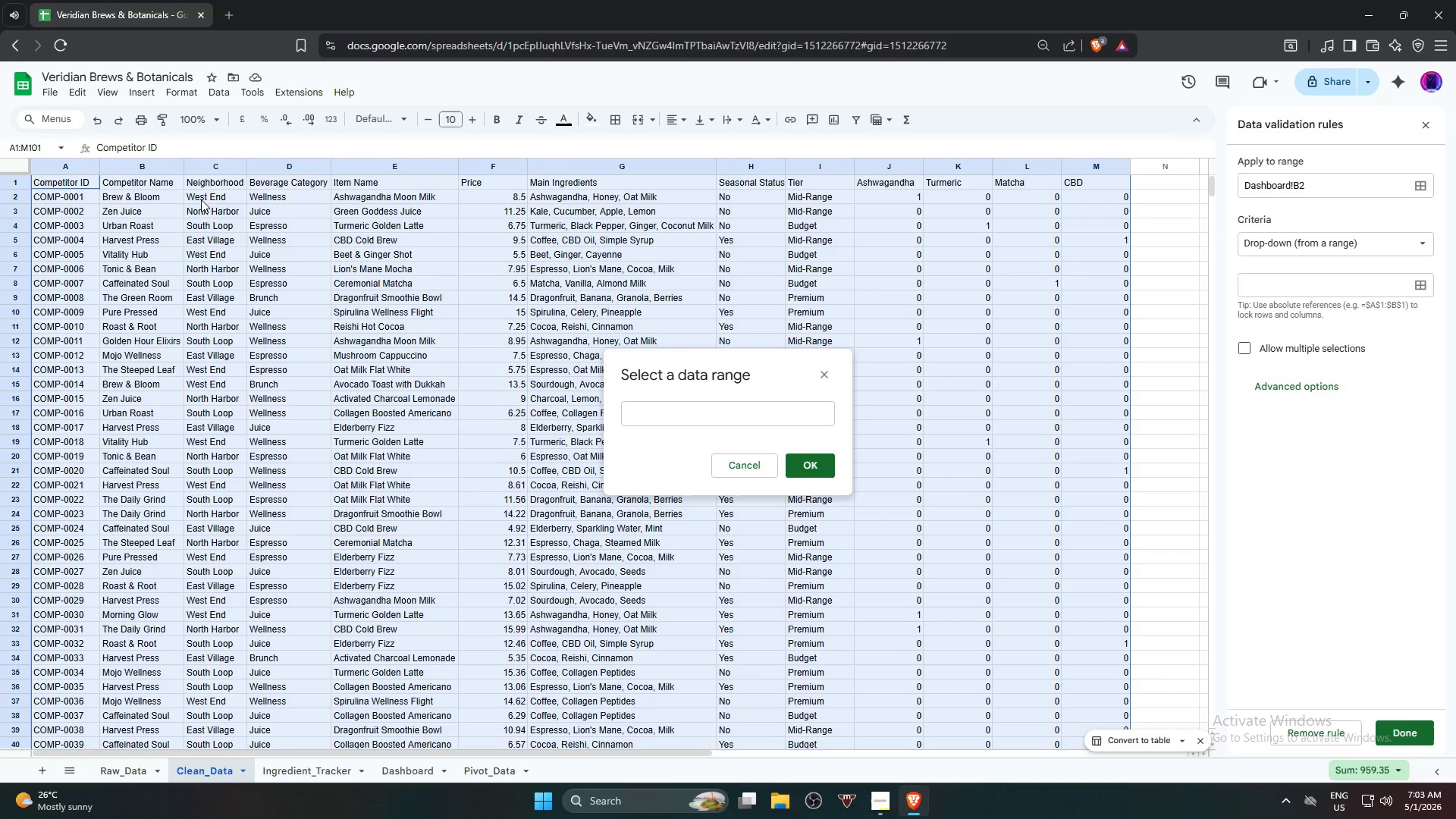 
left_click([206, 197])
 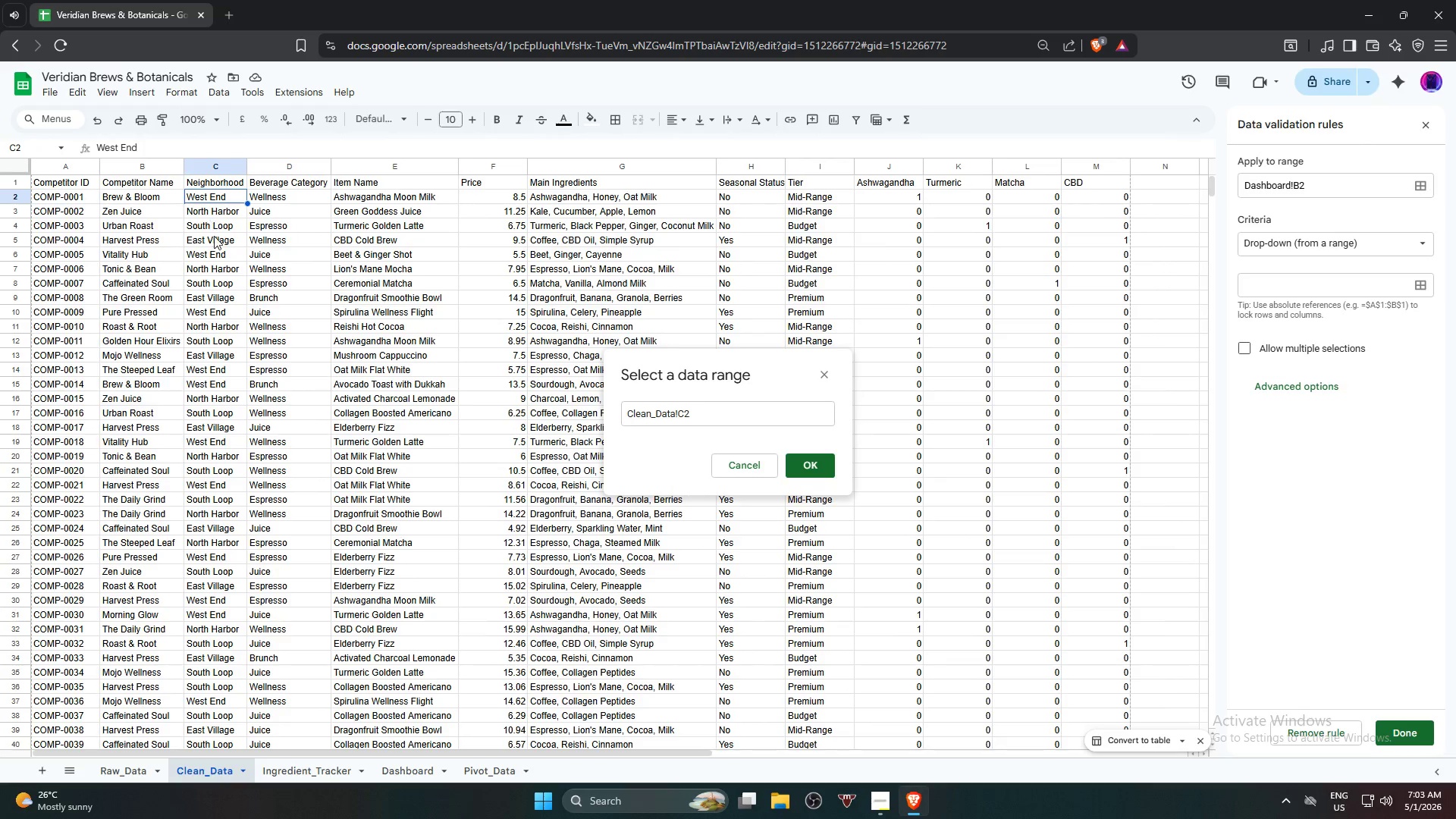 
scroll: coordinate [216, 434], scroll_direction: down, amount: 14.0
 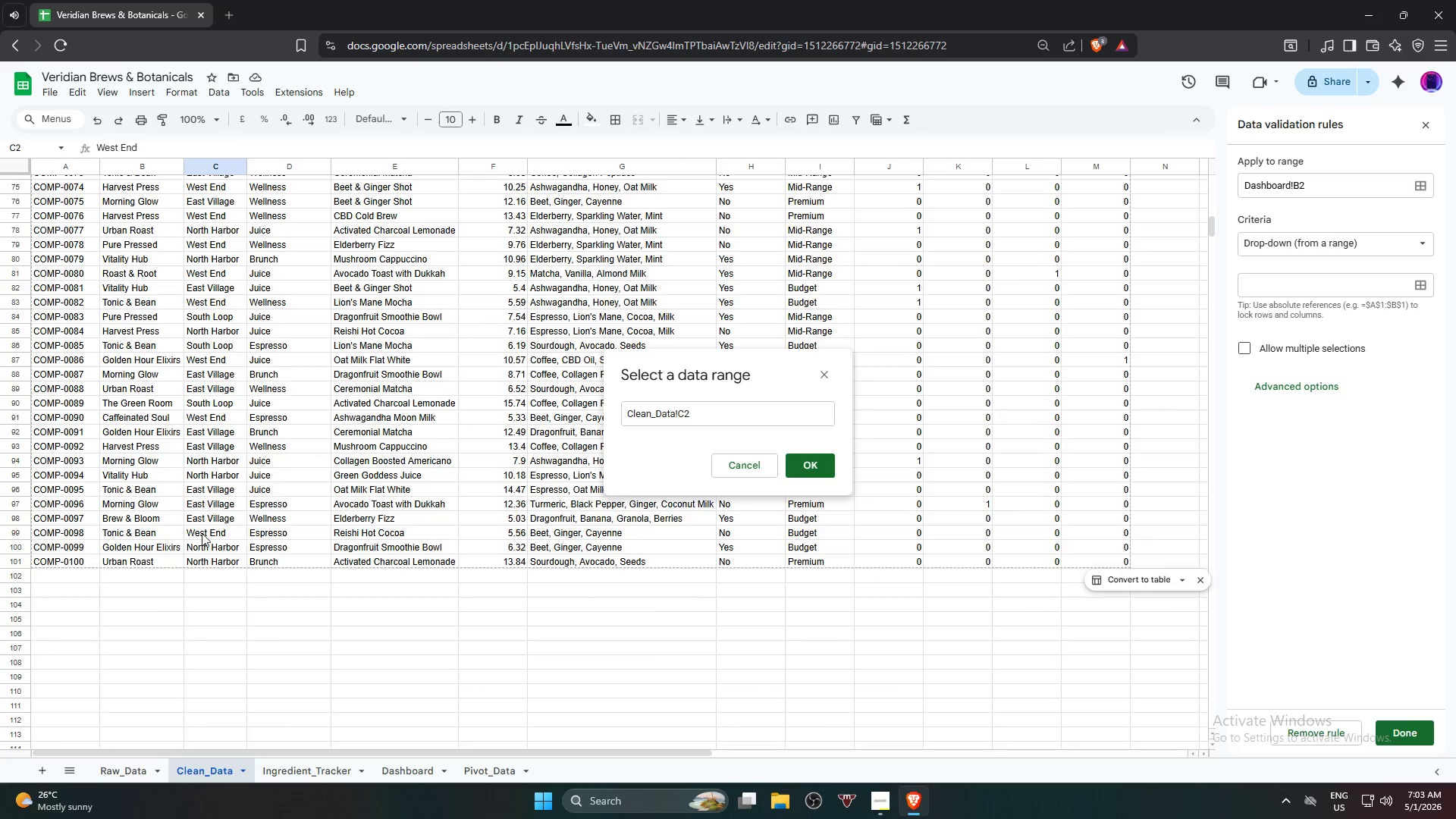 
hold_key(key=ShiftLeft, duration=0.61)
left_click([201, 566])
 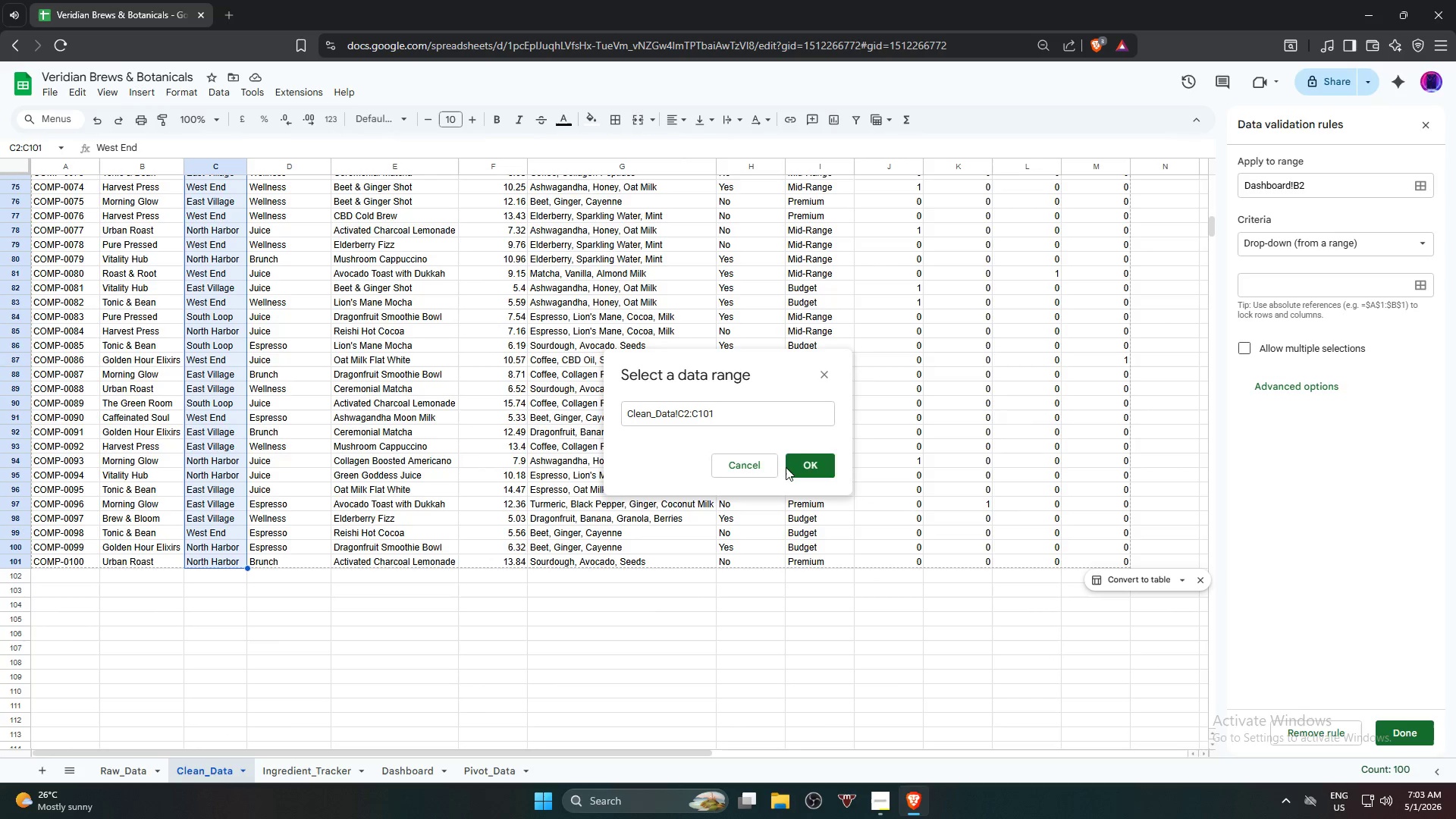 
left_click([807, 462])
 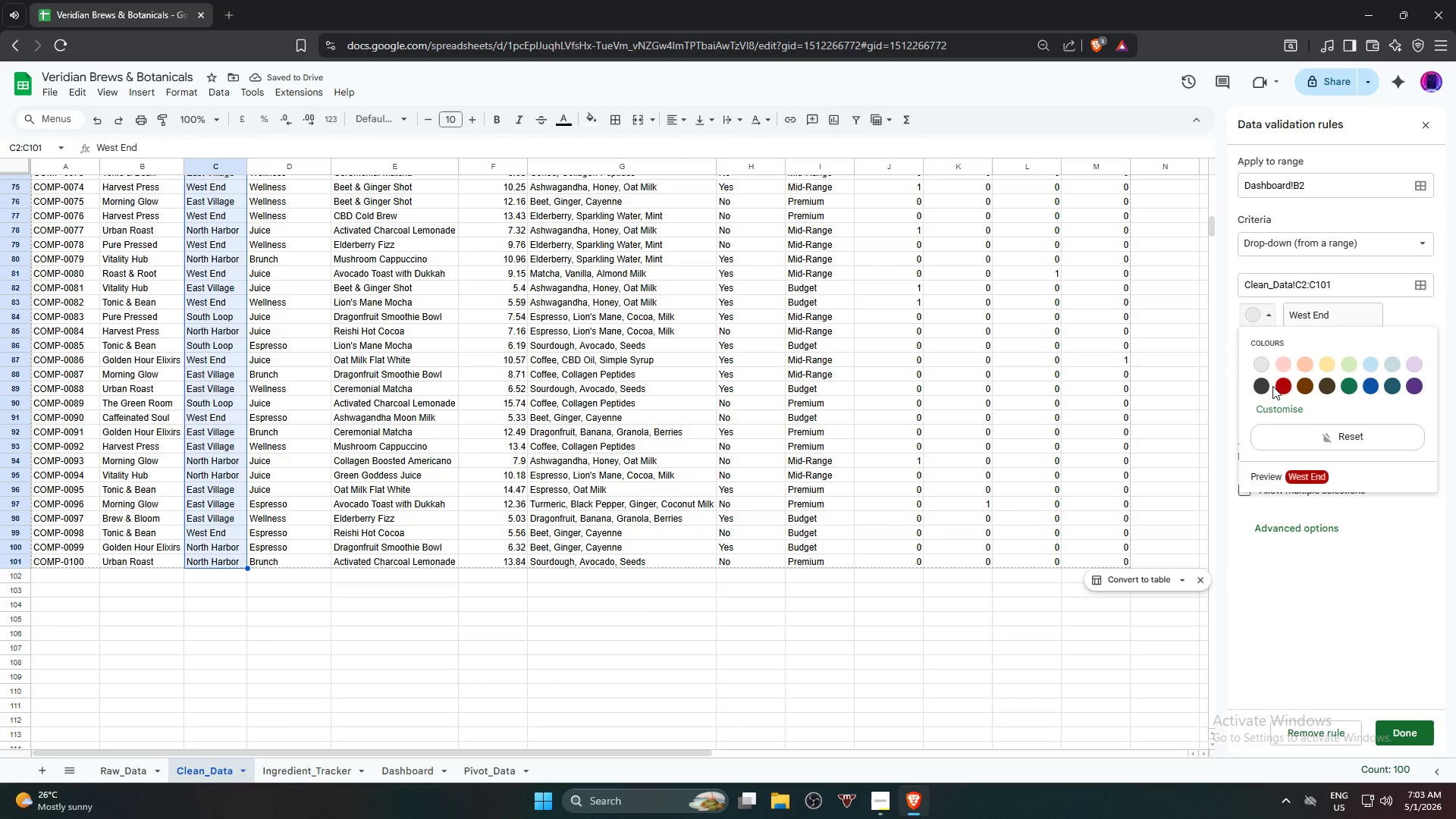 
wait(5.5)
 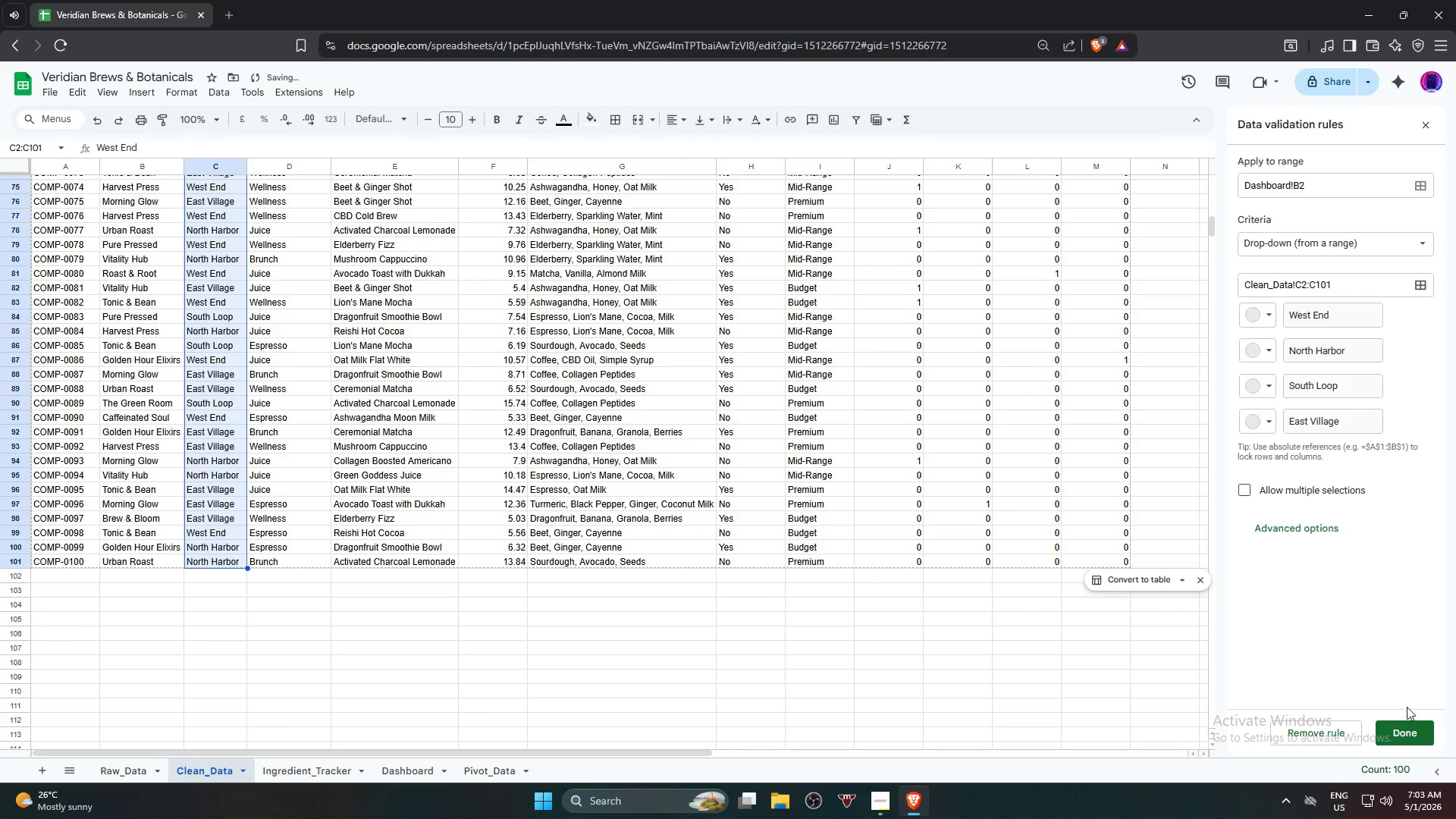 
left_click([1264, 384])
 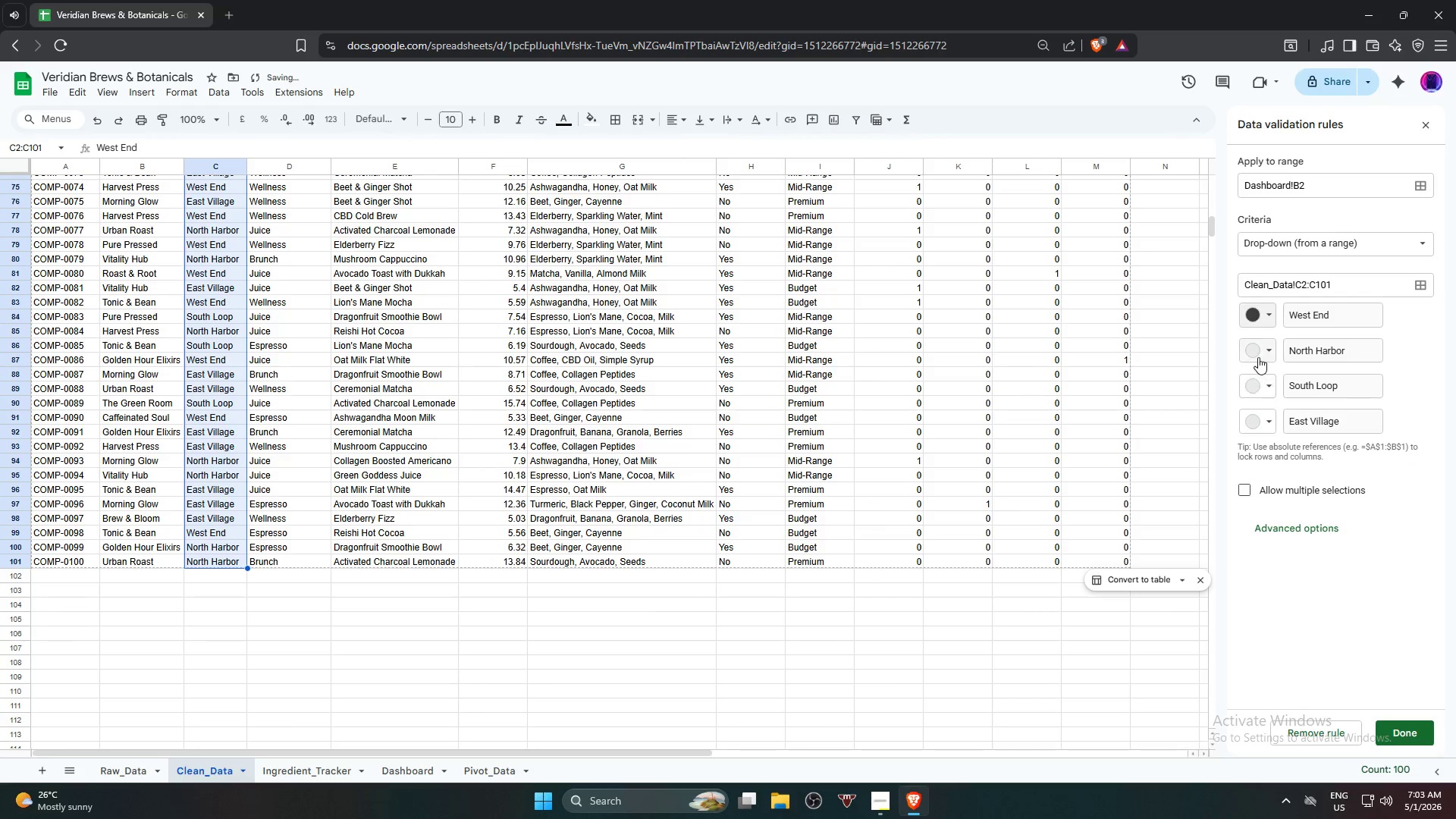 
left_click([1258, 353])
 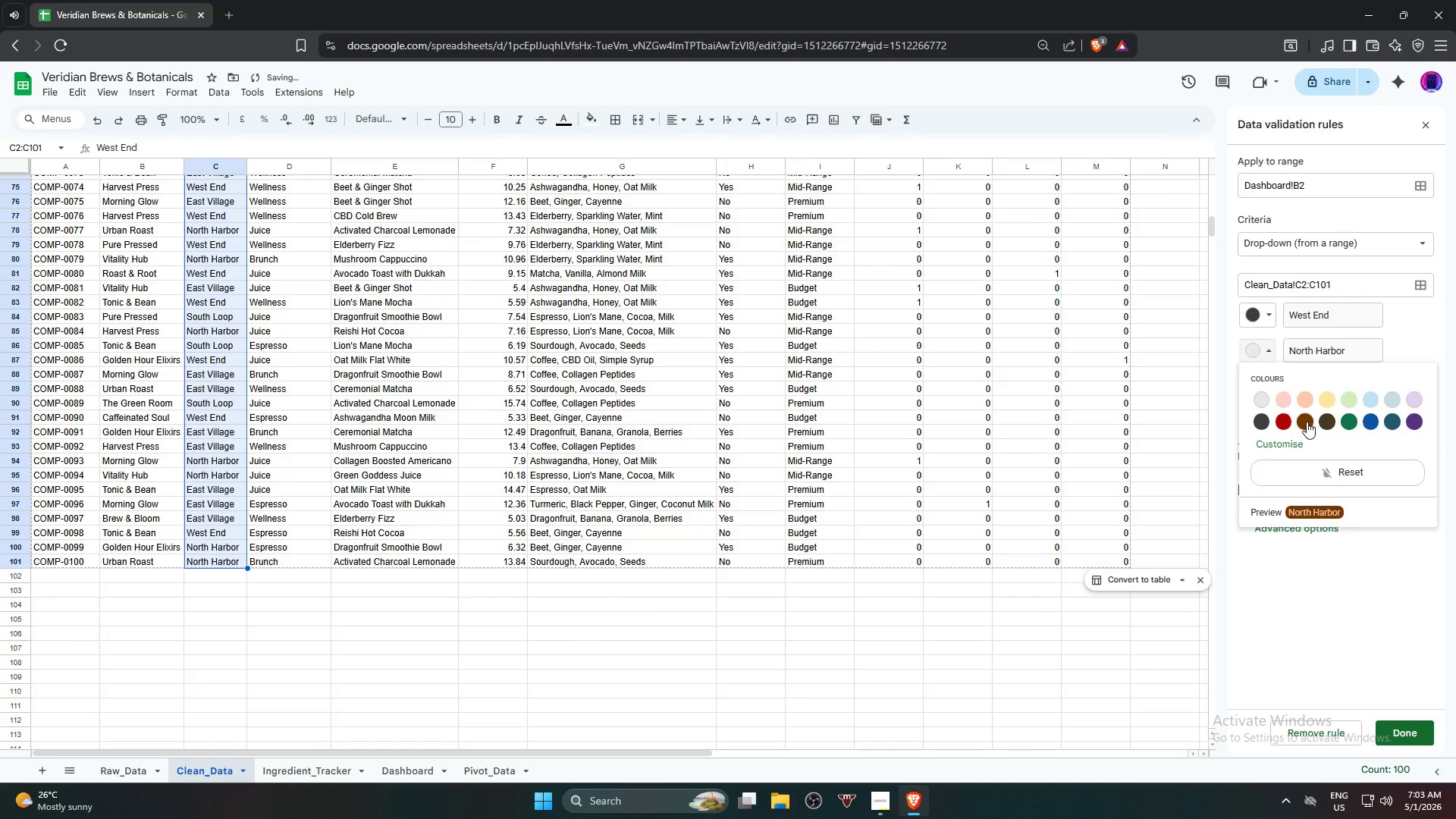 
left_click([1307, 422])
 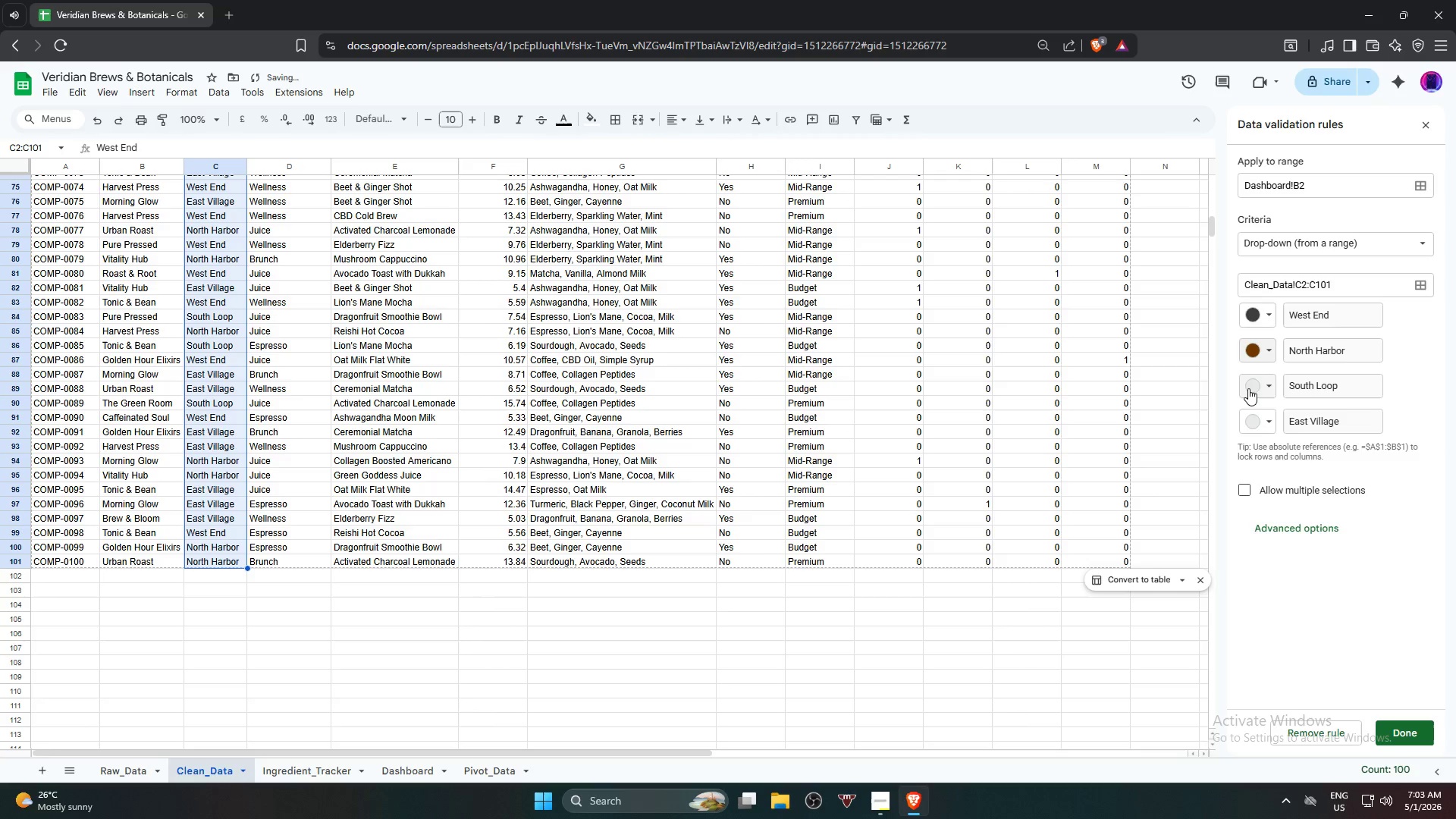 
left_click([1248, 388])
 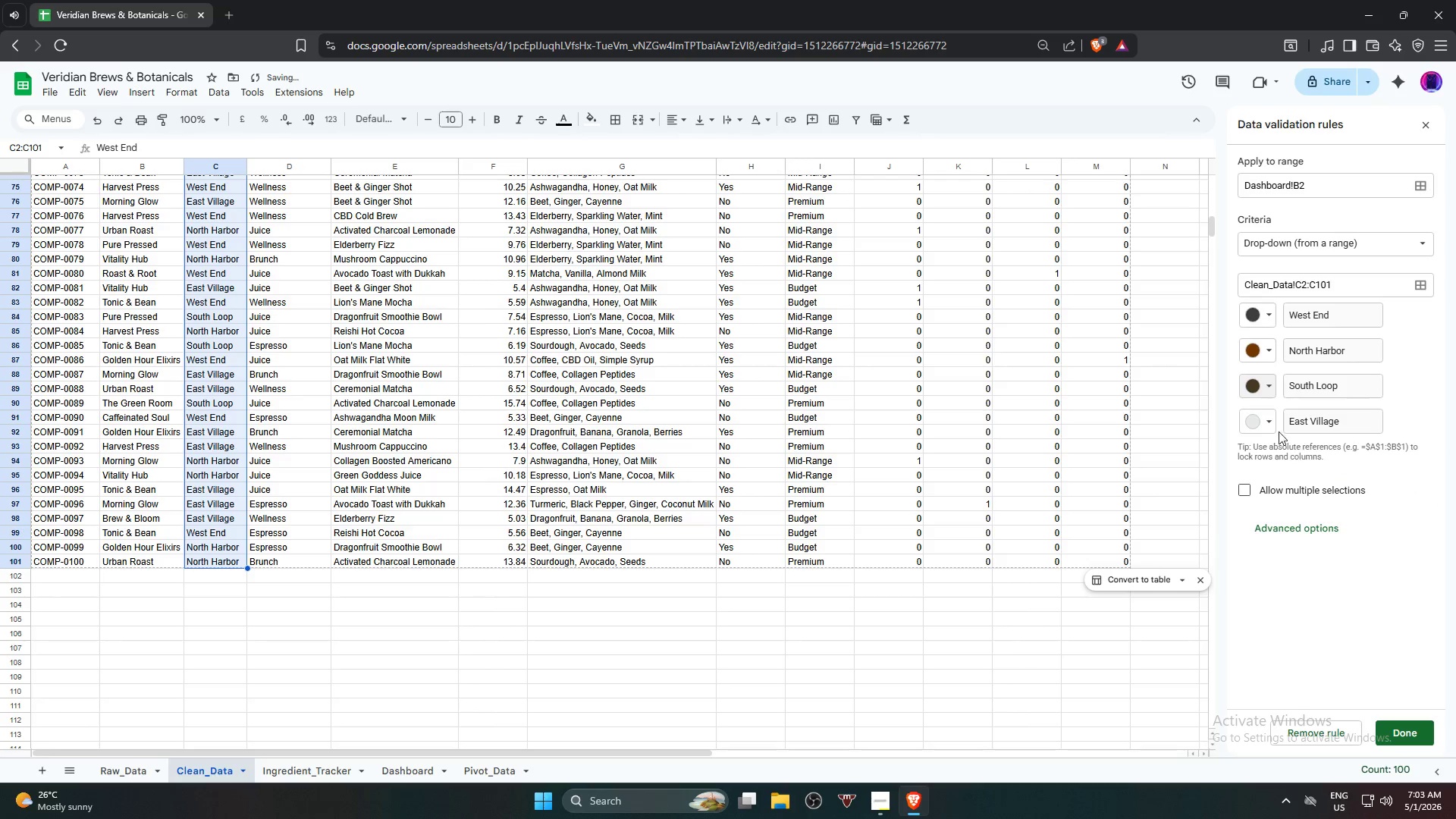 
left_click([1266, 420])
 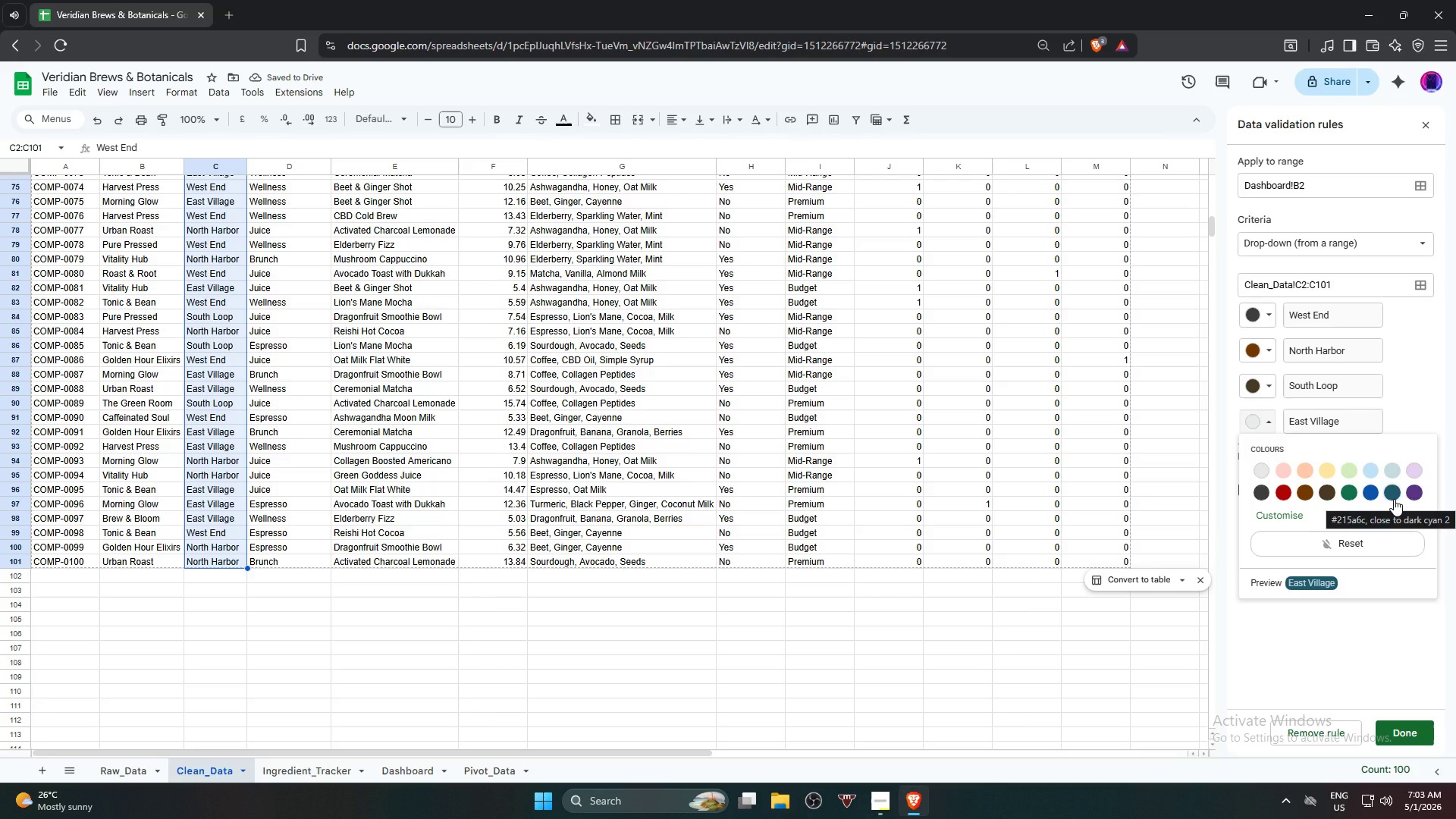 
left_click([1394, 499])
 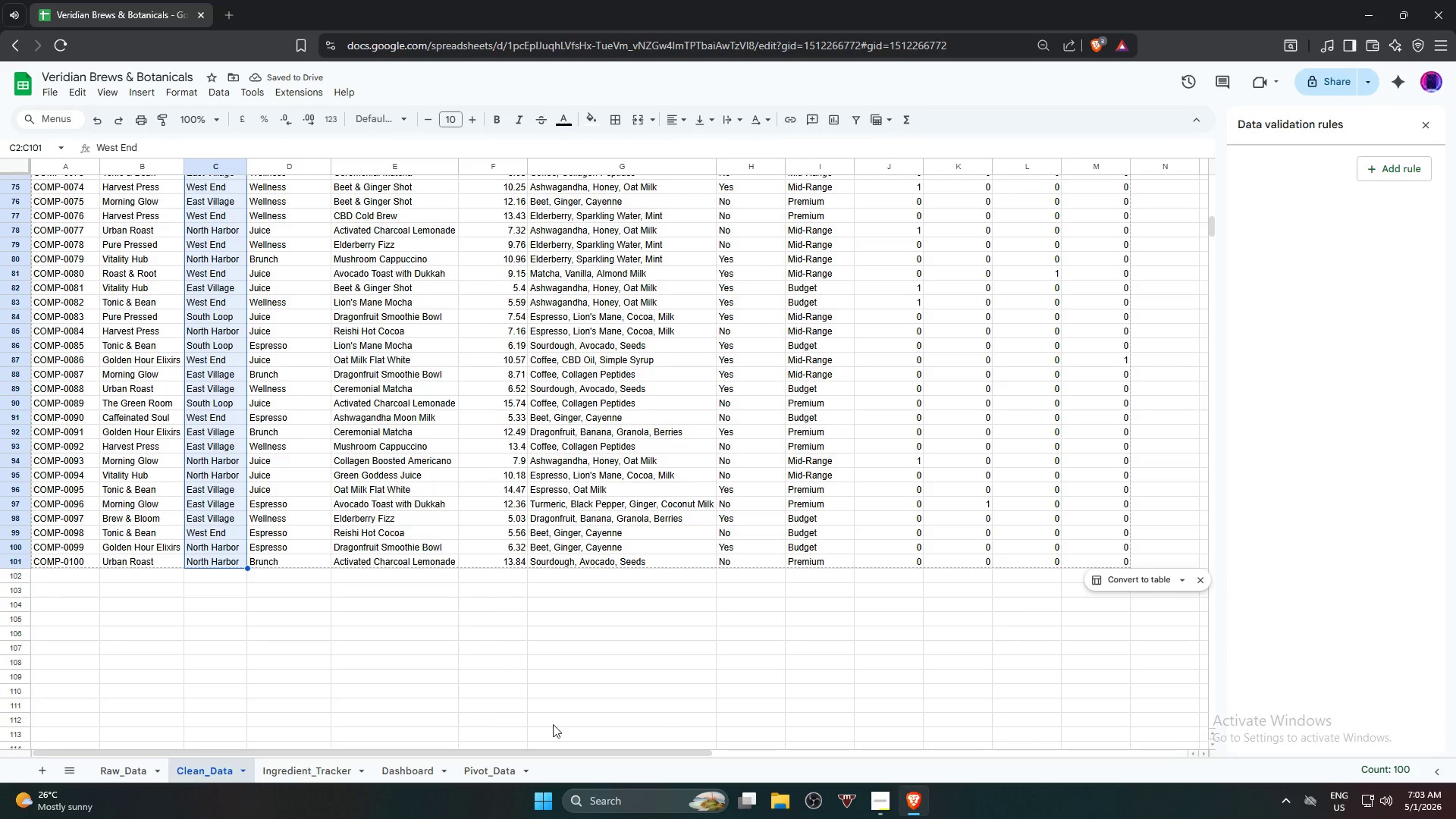 
left_click([408, 777])
 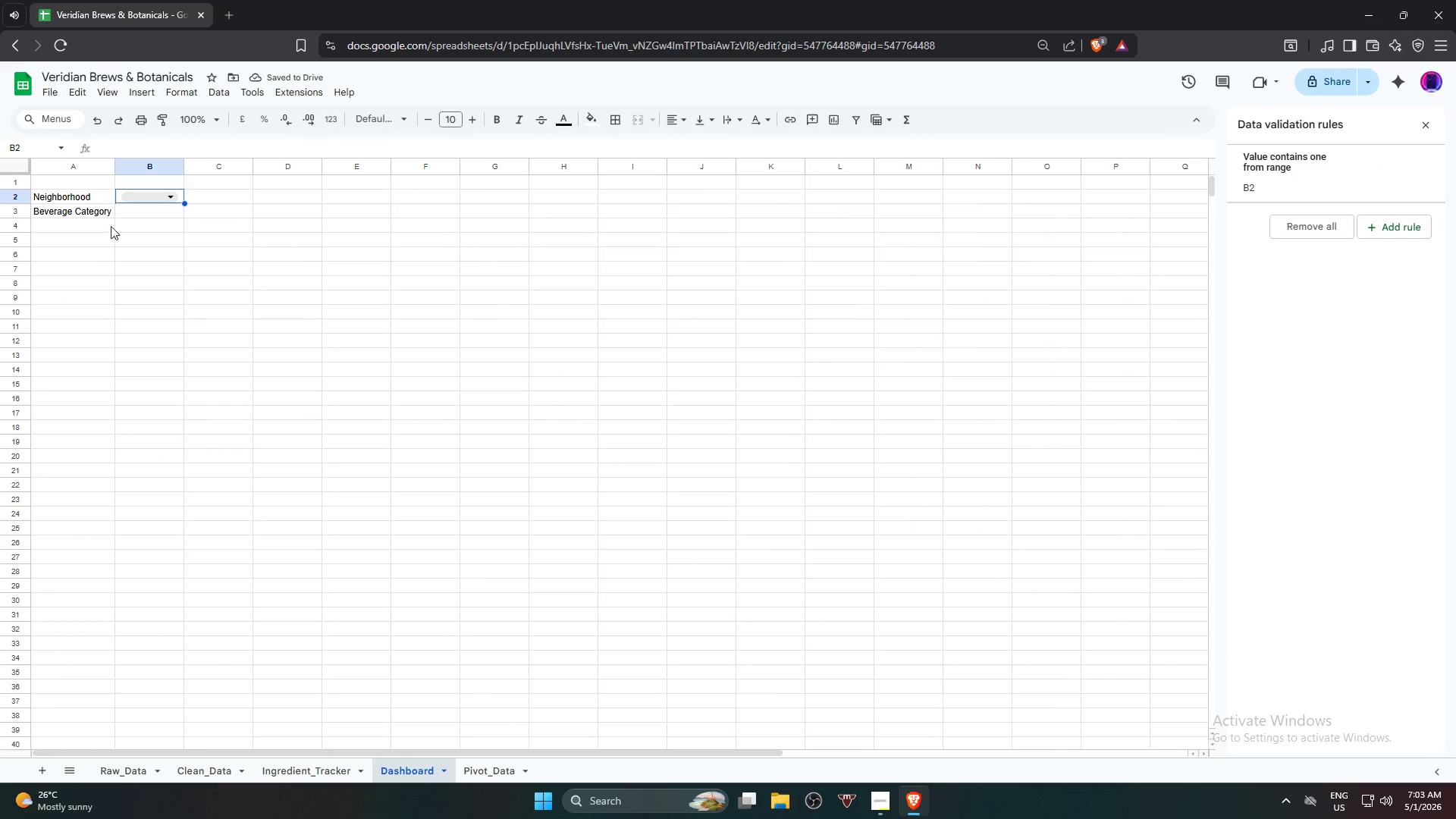 
left_click([156, 202])
 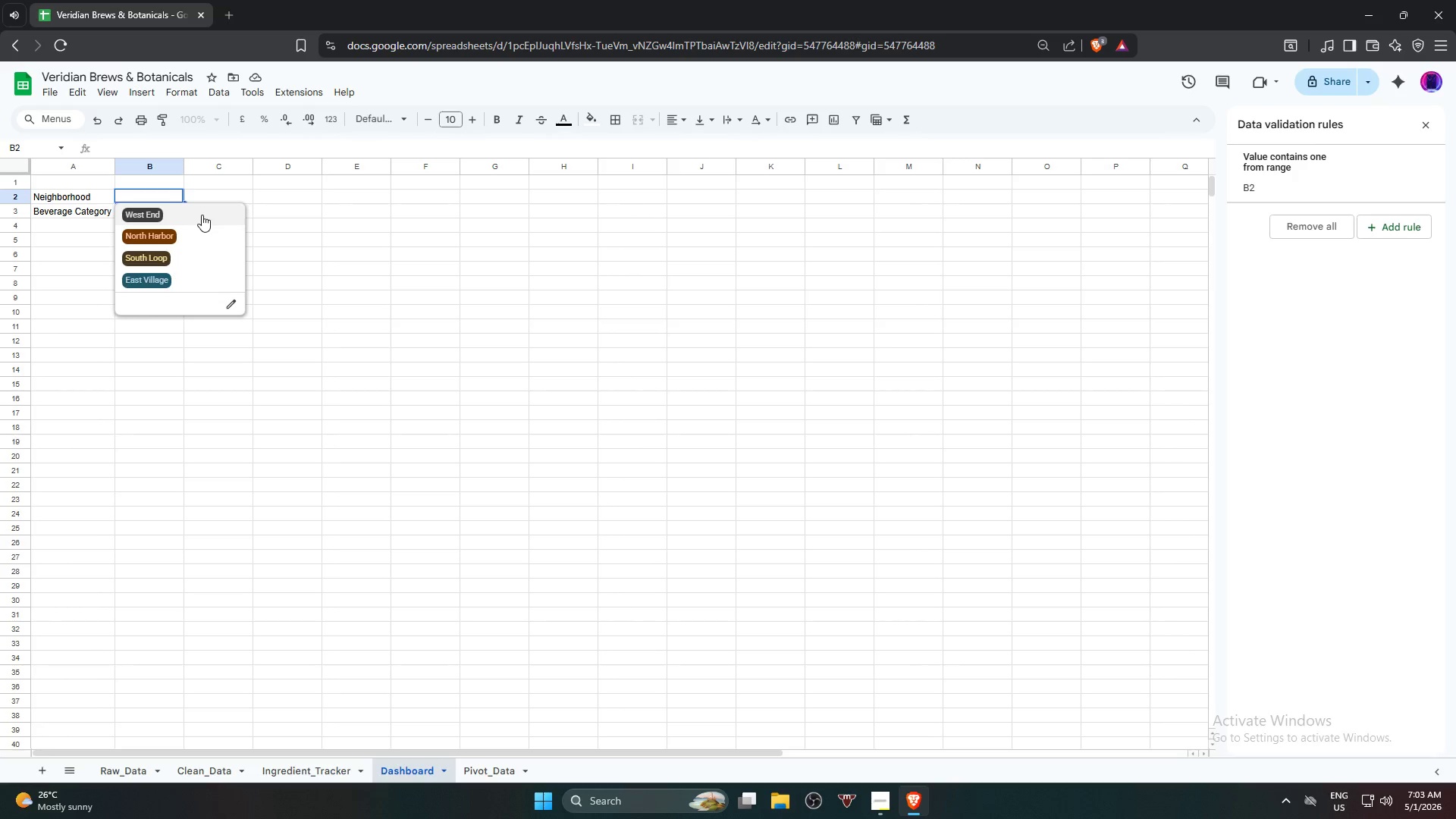 
left_click([184, 236])
 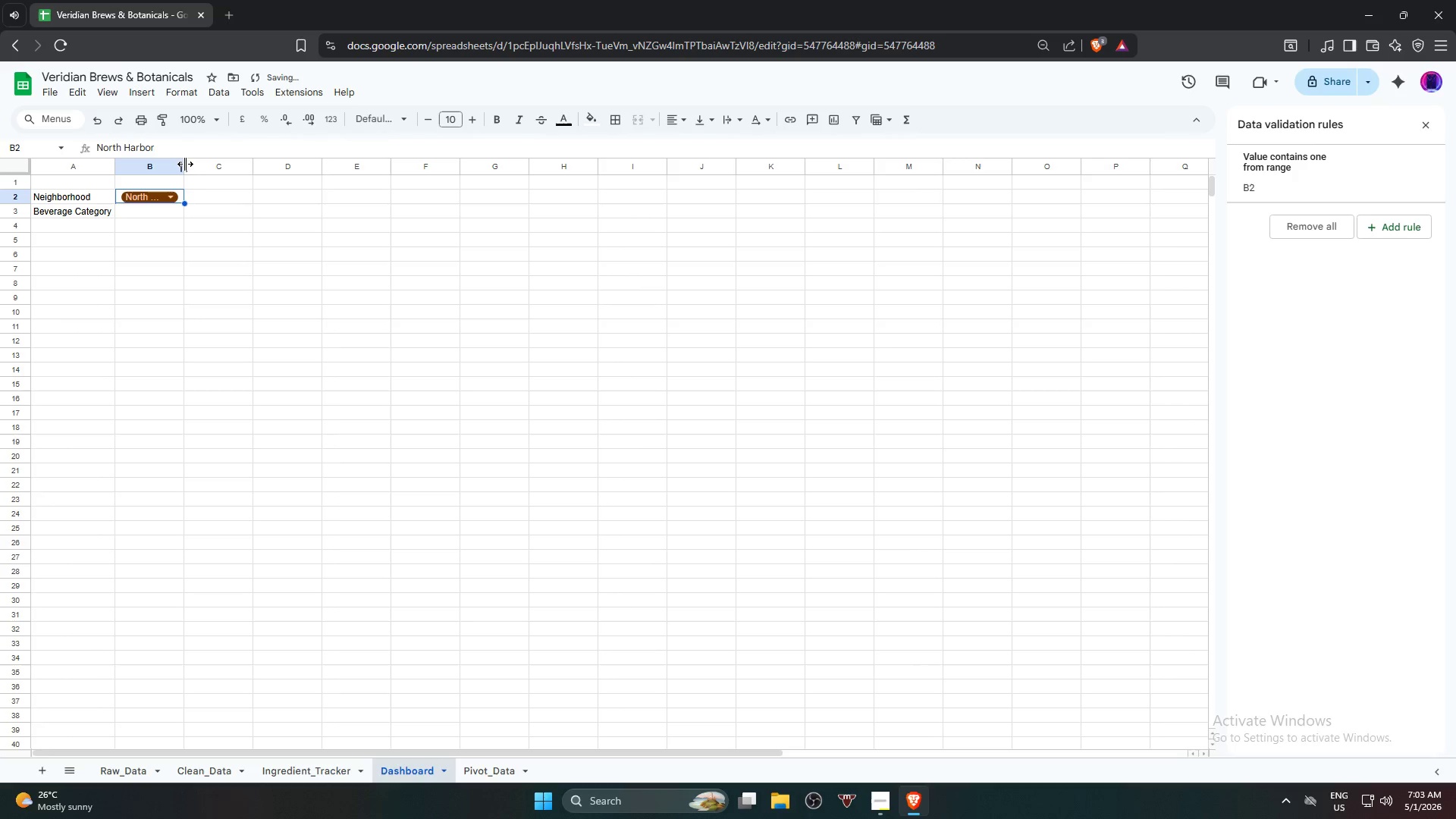 
double_click([180, 165])
 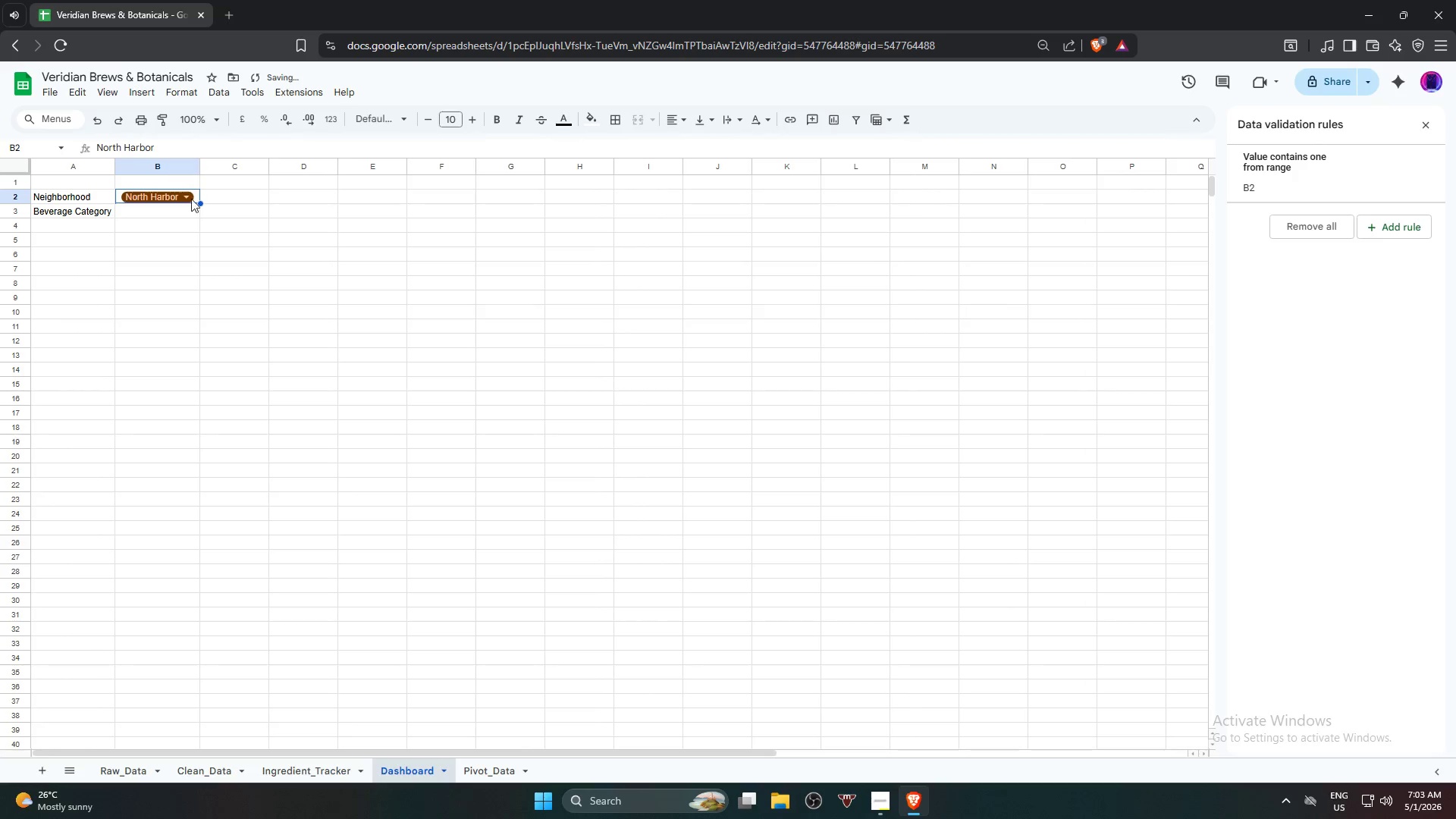 
left_click([242, 311])
 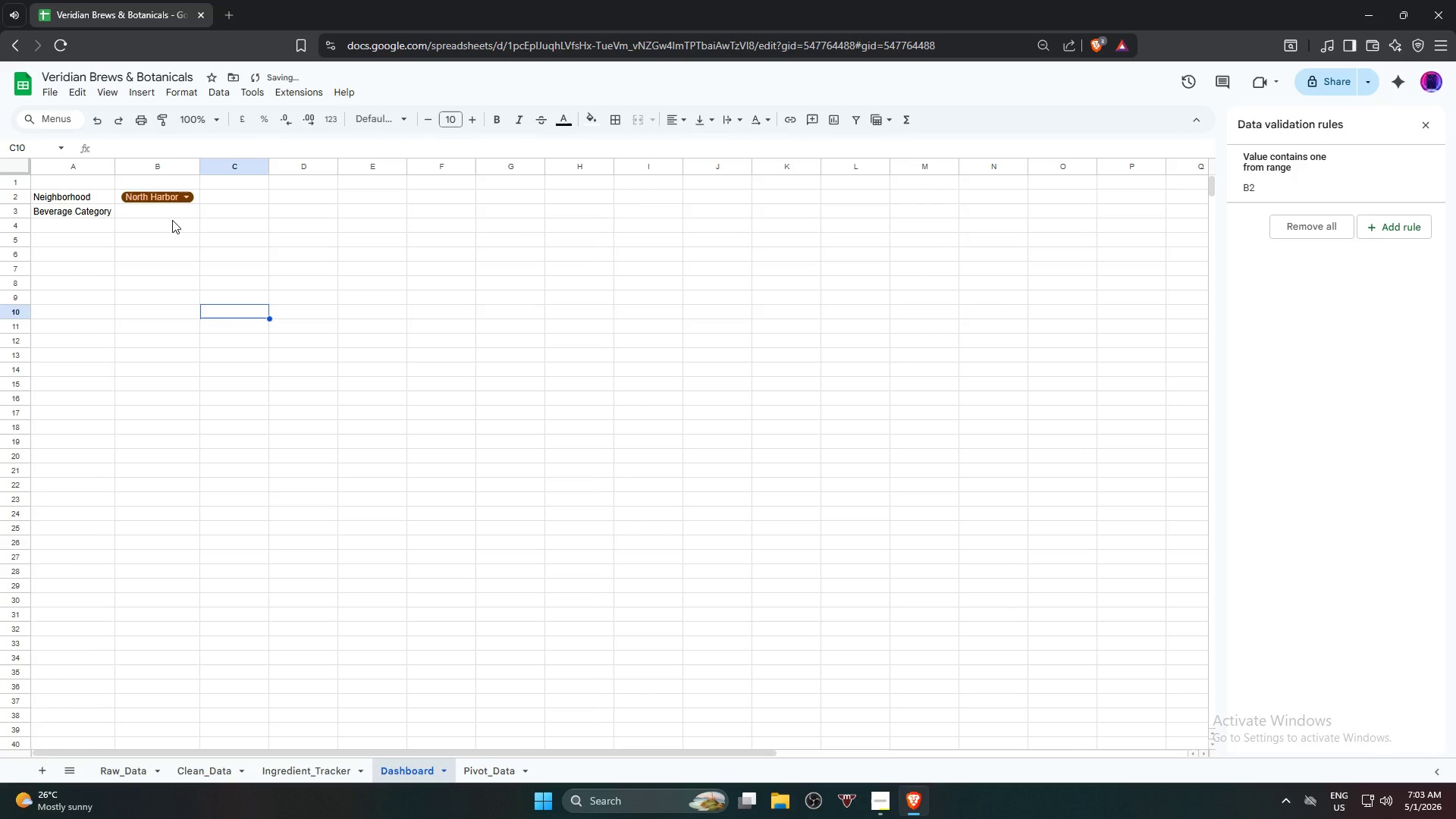 
left_click([171, 218])
 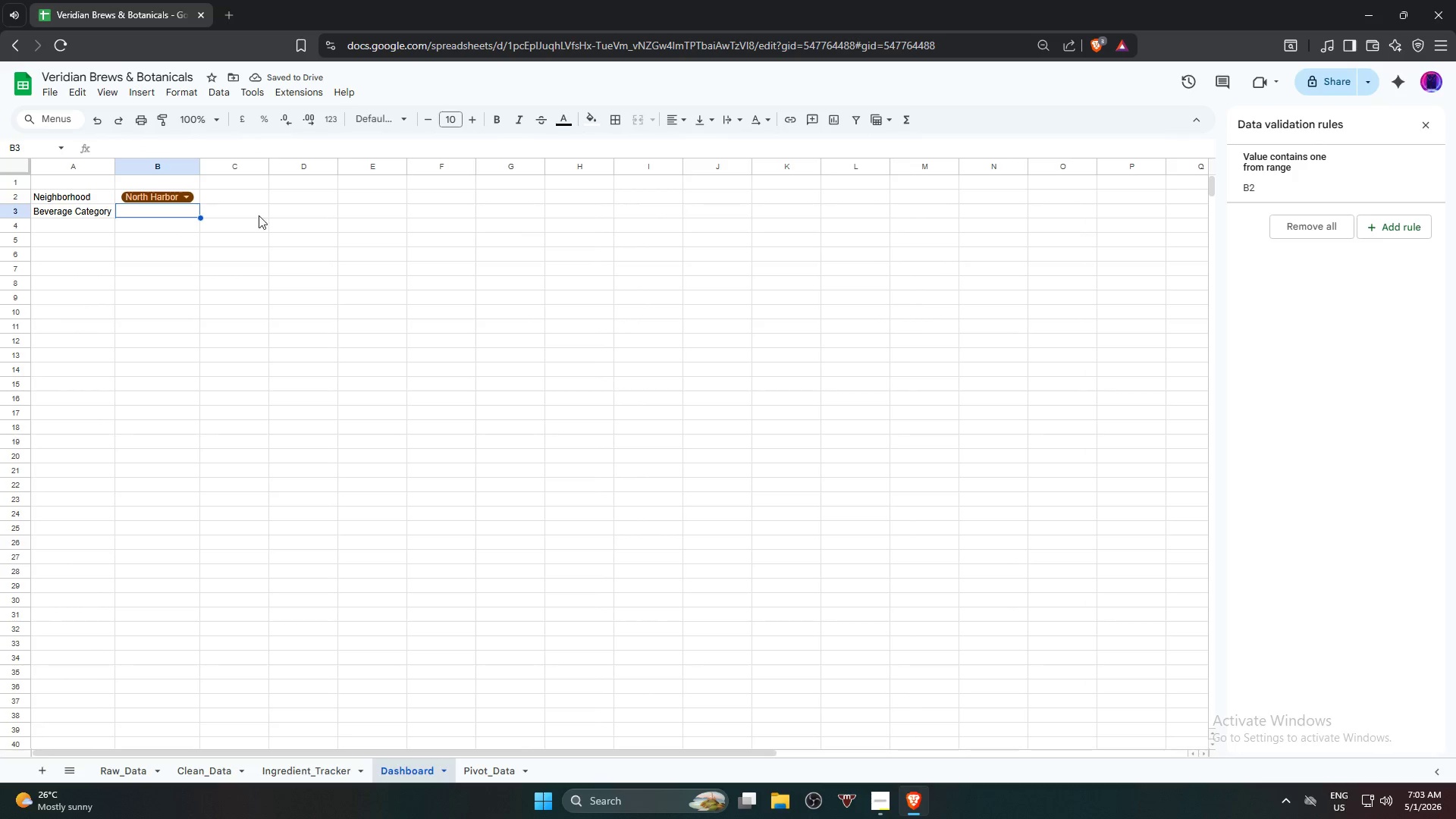 
left_click([1400, 225])
 